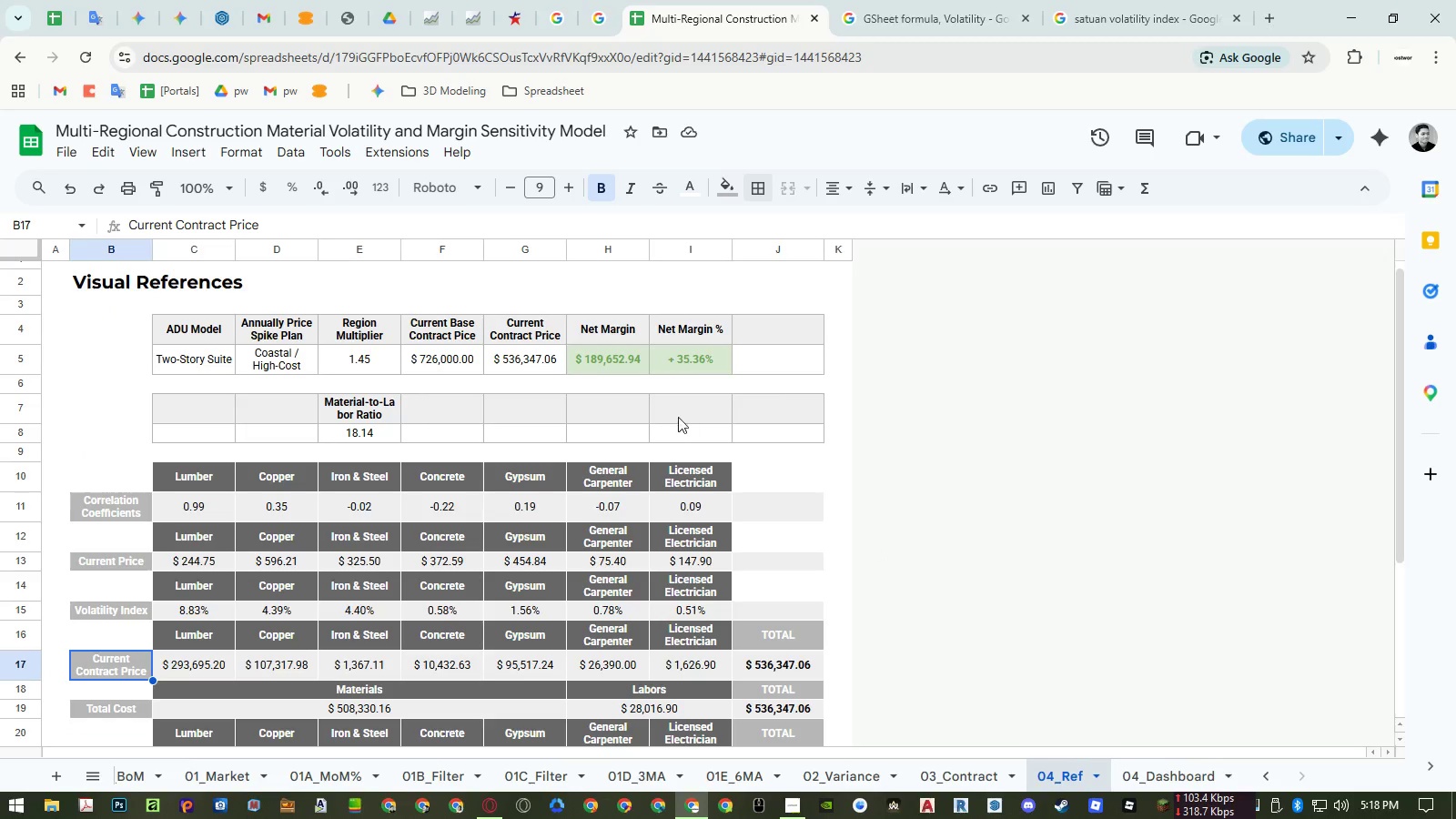 
wait(8.8)
 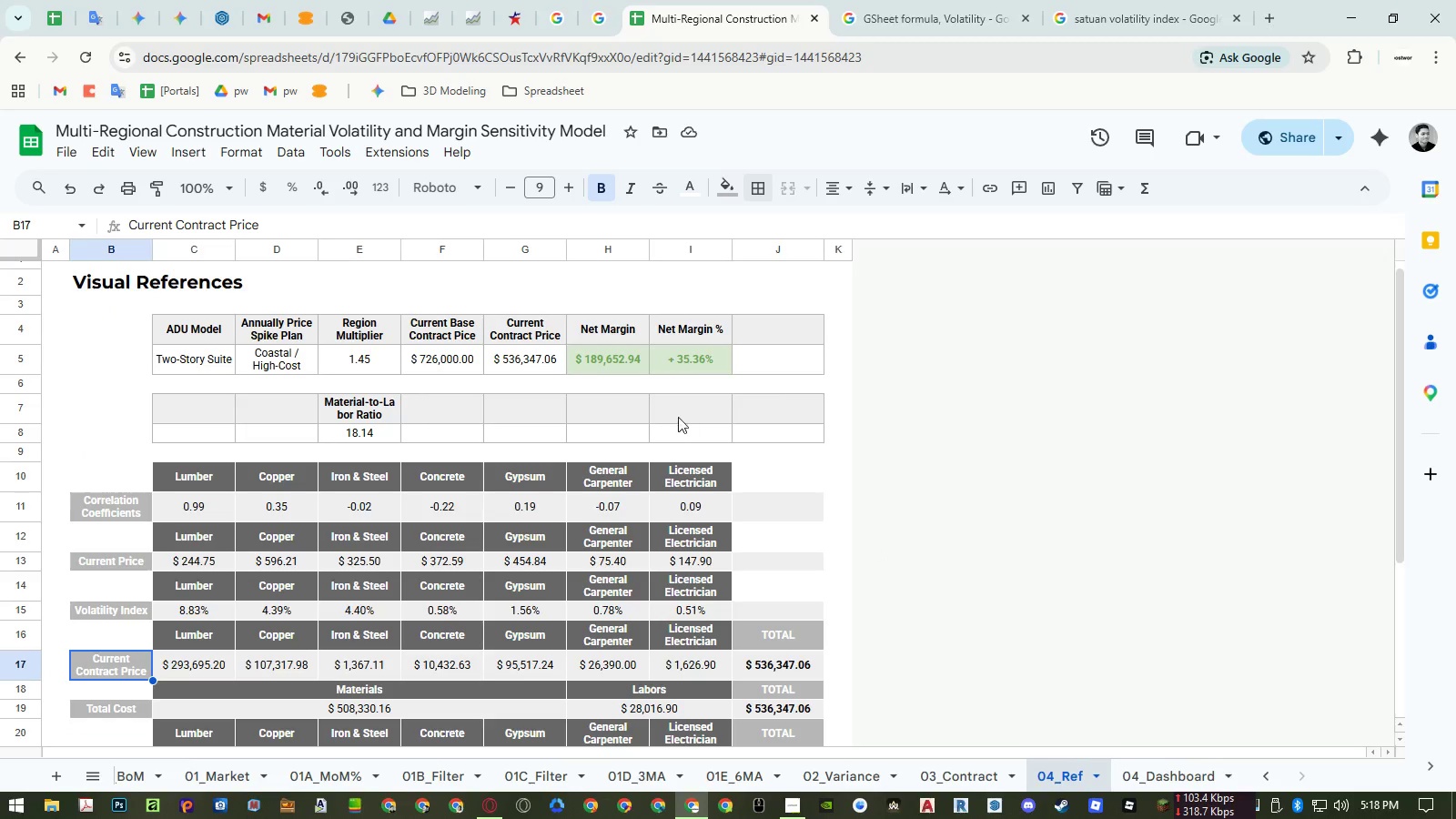 
left_click([531, 329])
 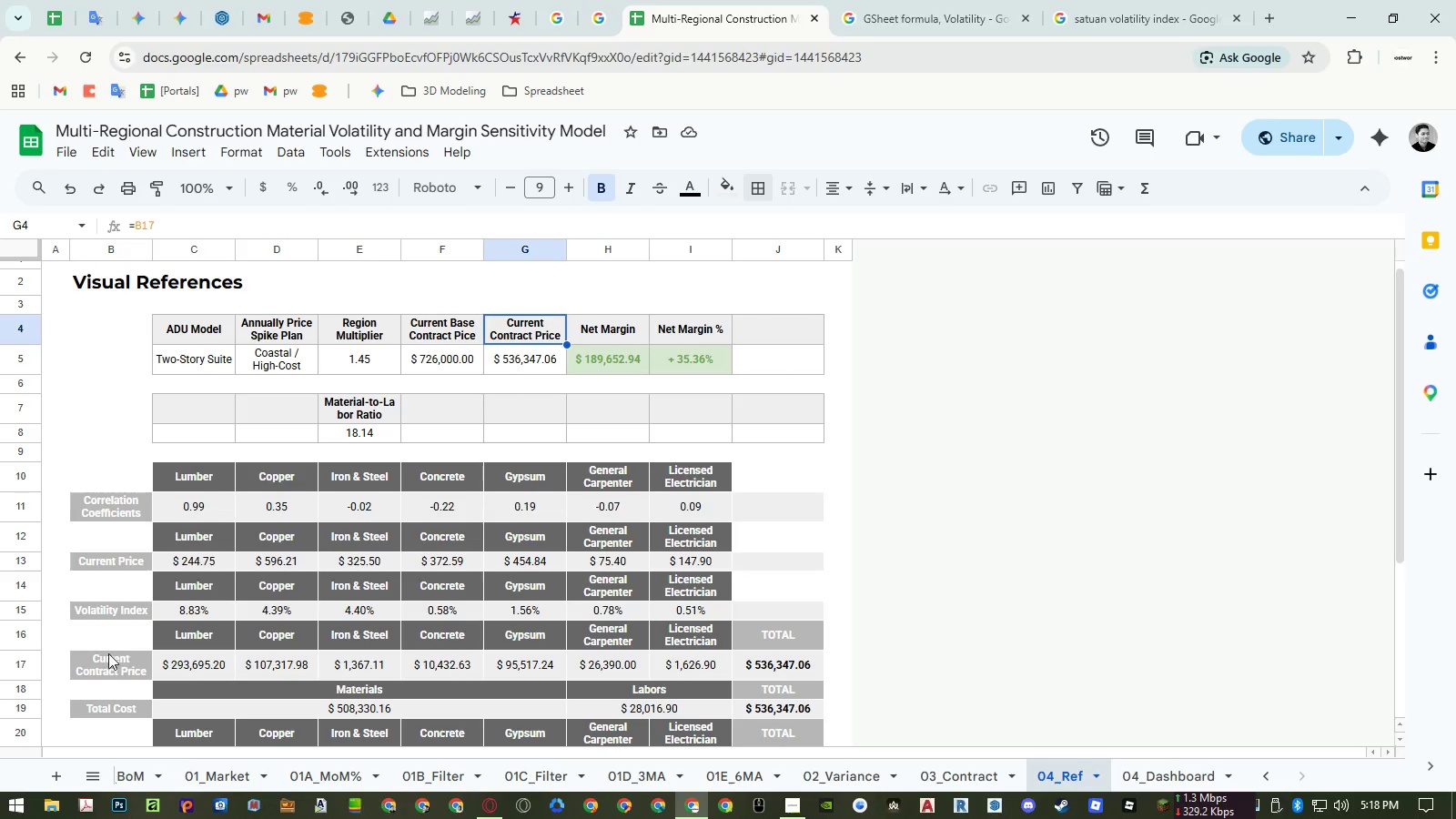 
left_click([106, 660])
 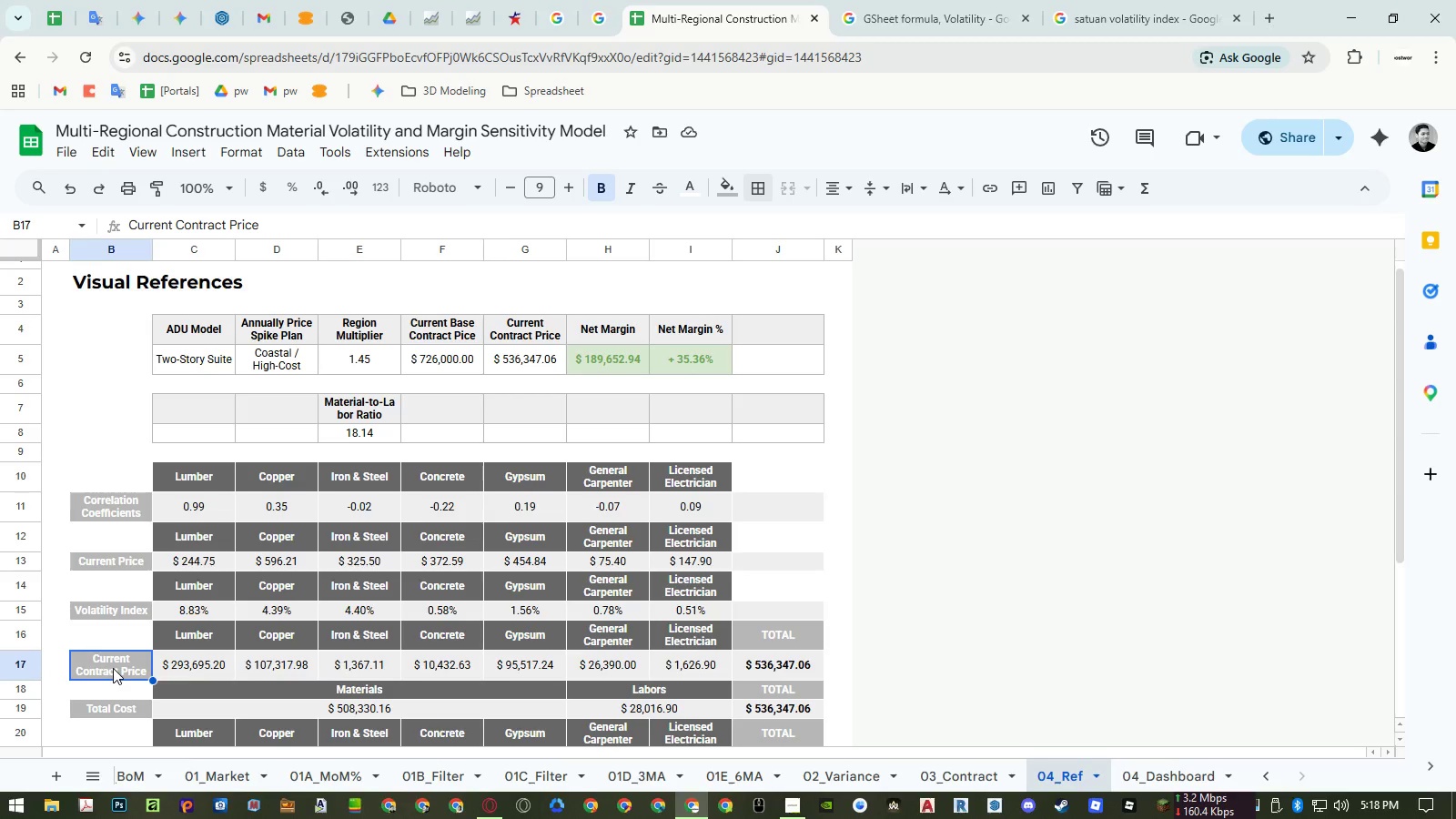 
double_click([113, 668])
 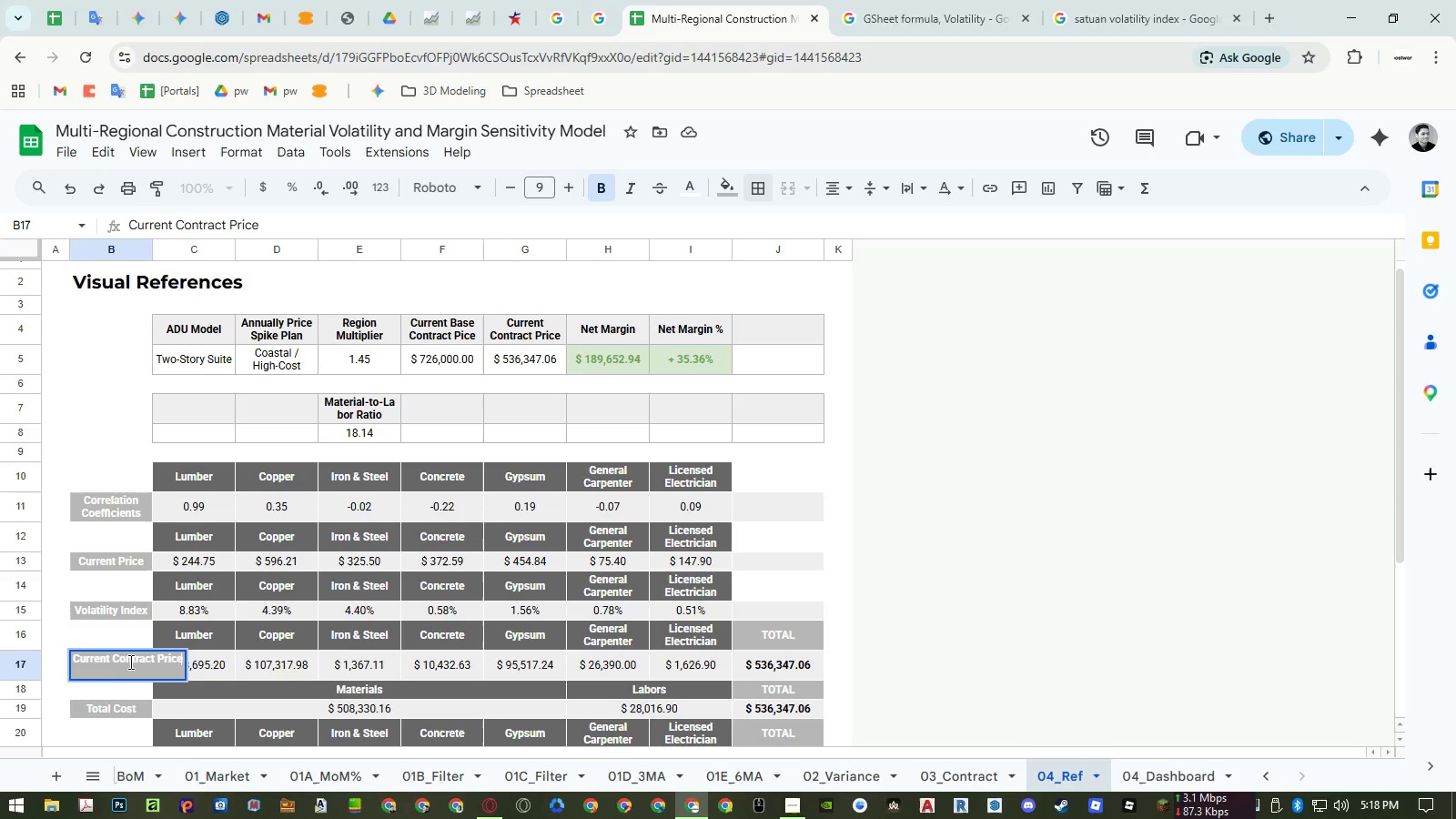 
left_click([129, 661])
 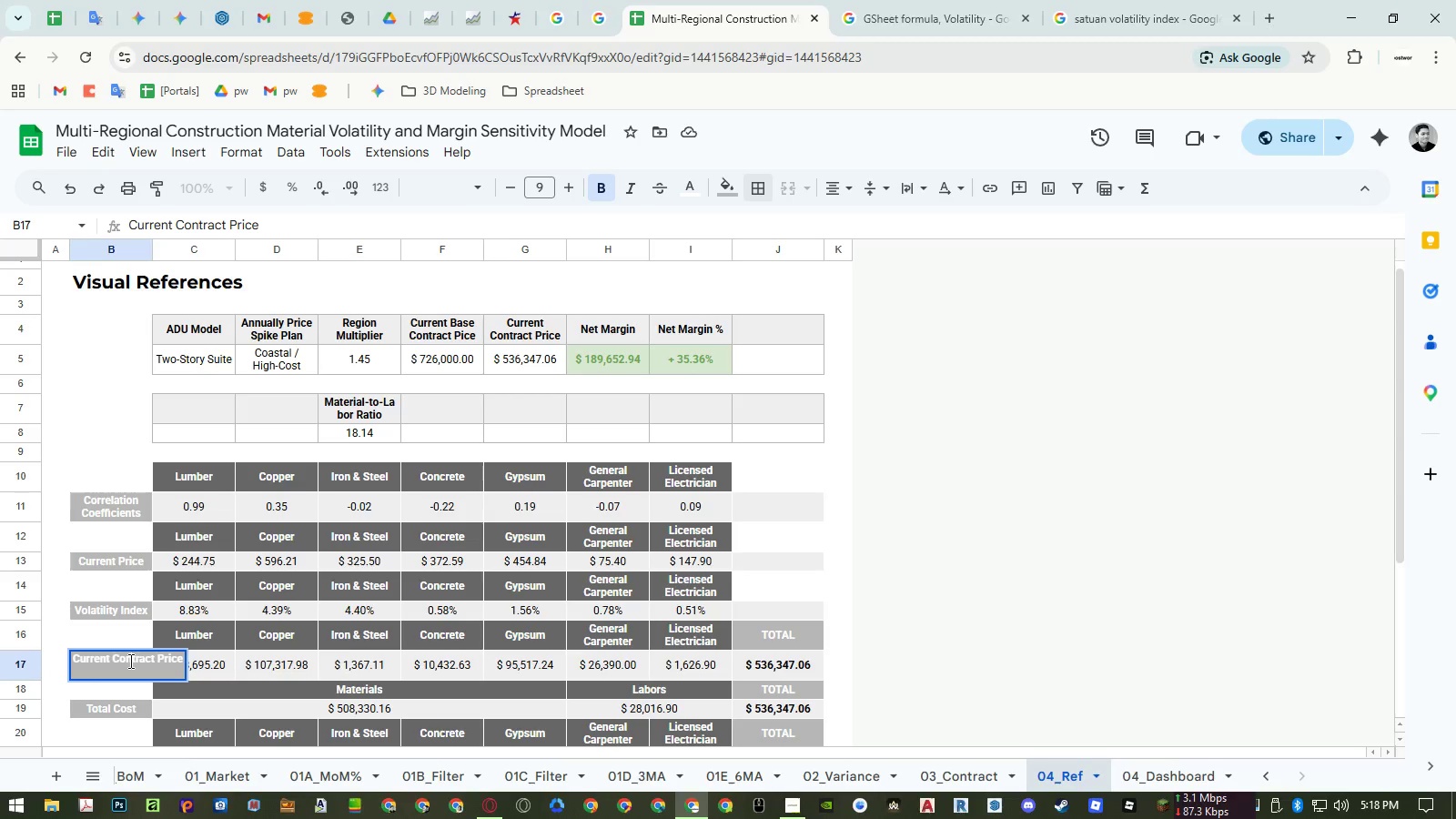 
left_click_drag(start_coordinate=[129, 661], to_coordinate=[237, 659])
 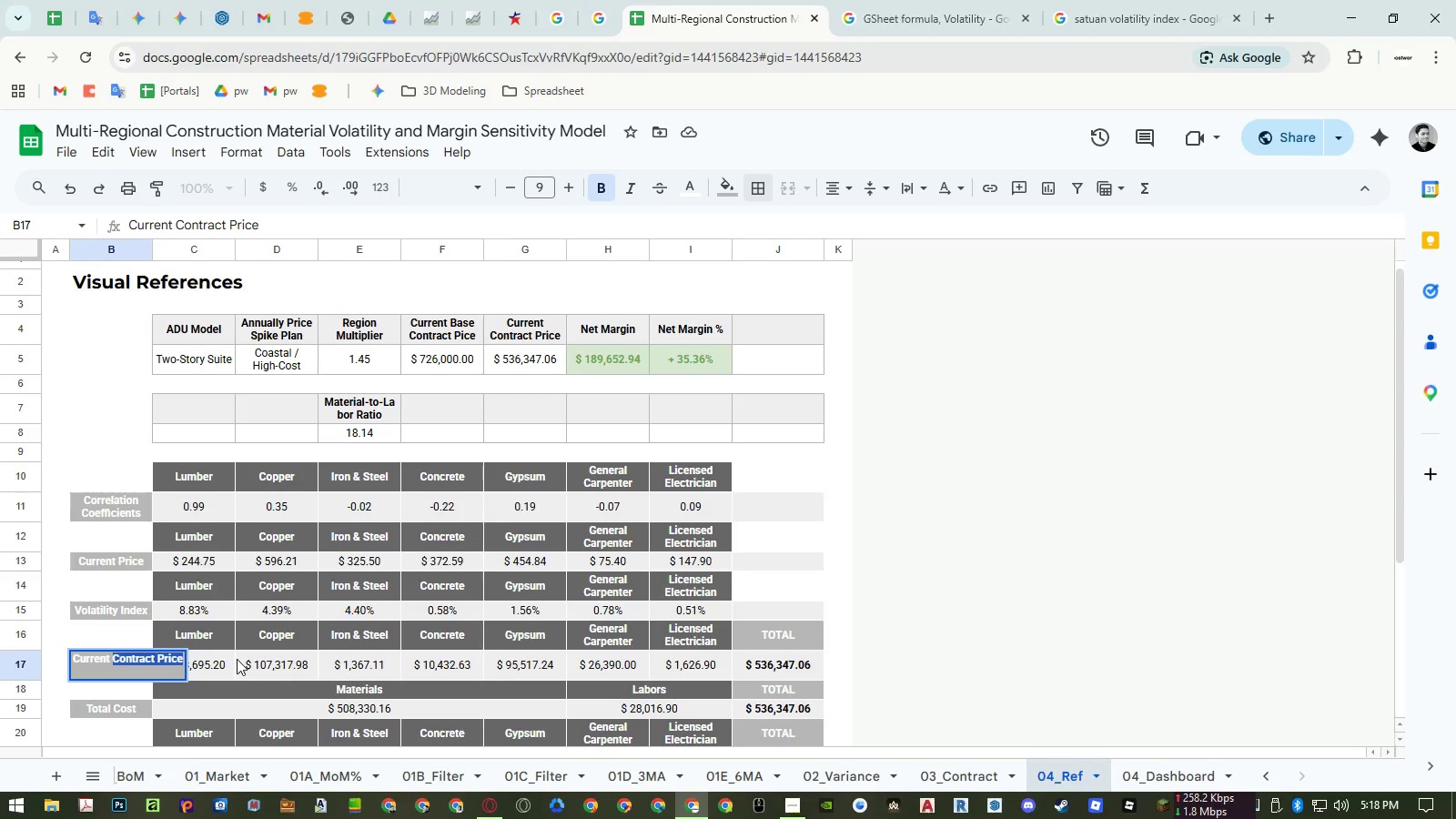 
type(Cost)
 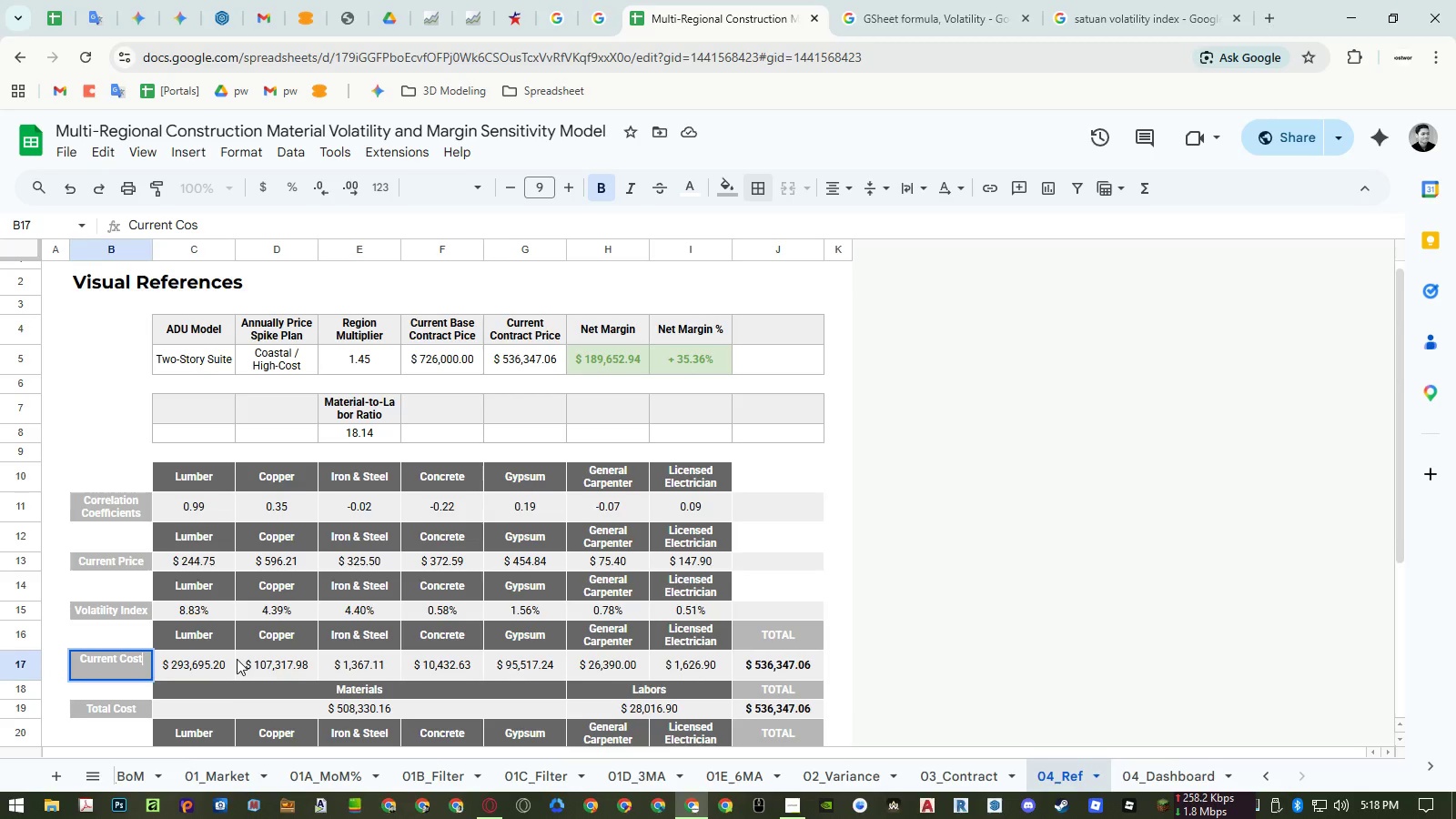 
key(Enter)
 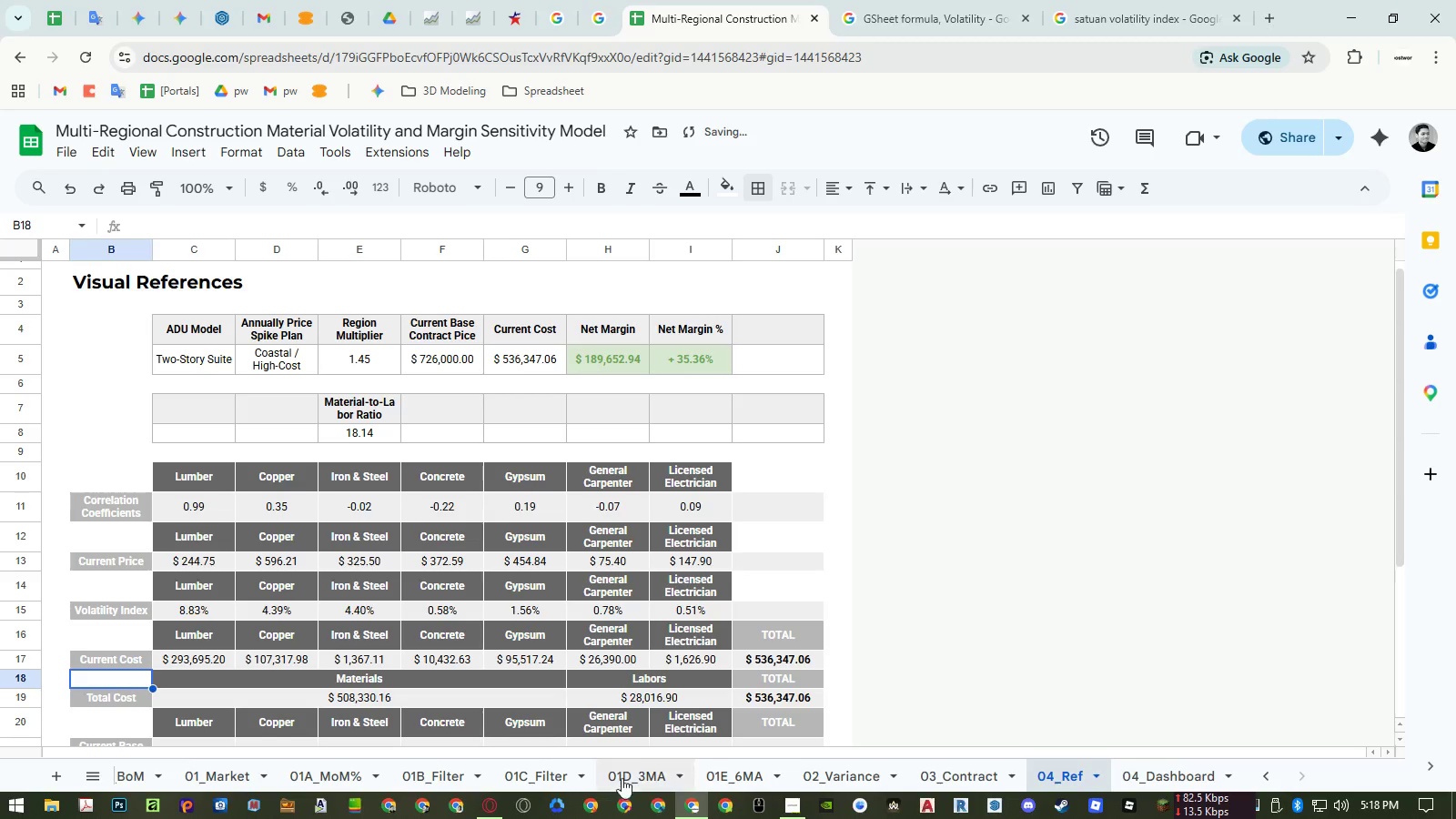 
left_click([1164, 776])
 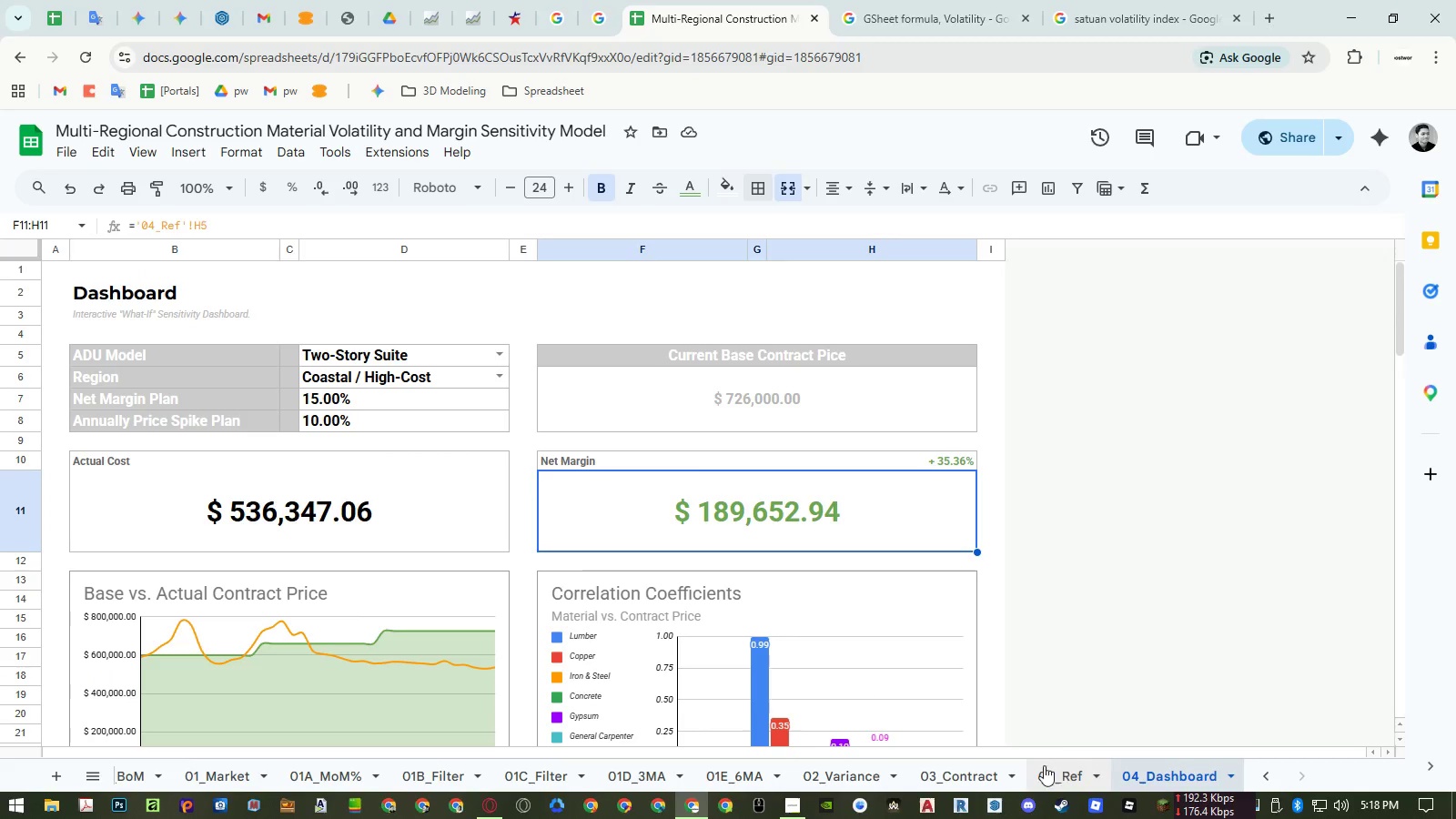 
left_click([1055, 772])
 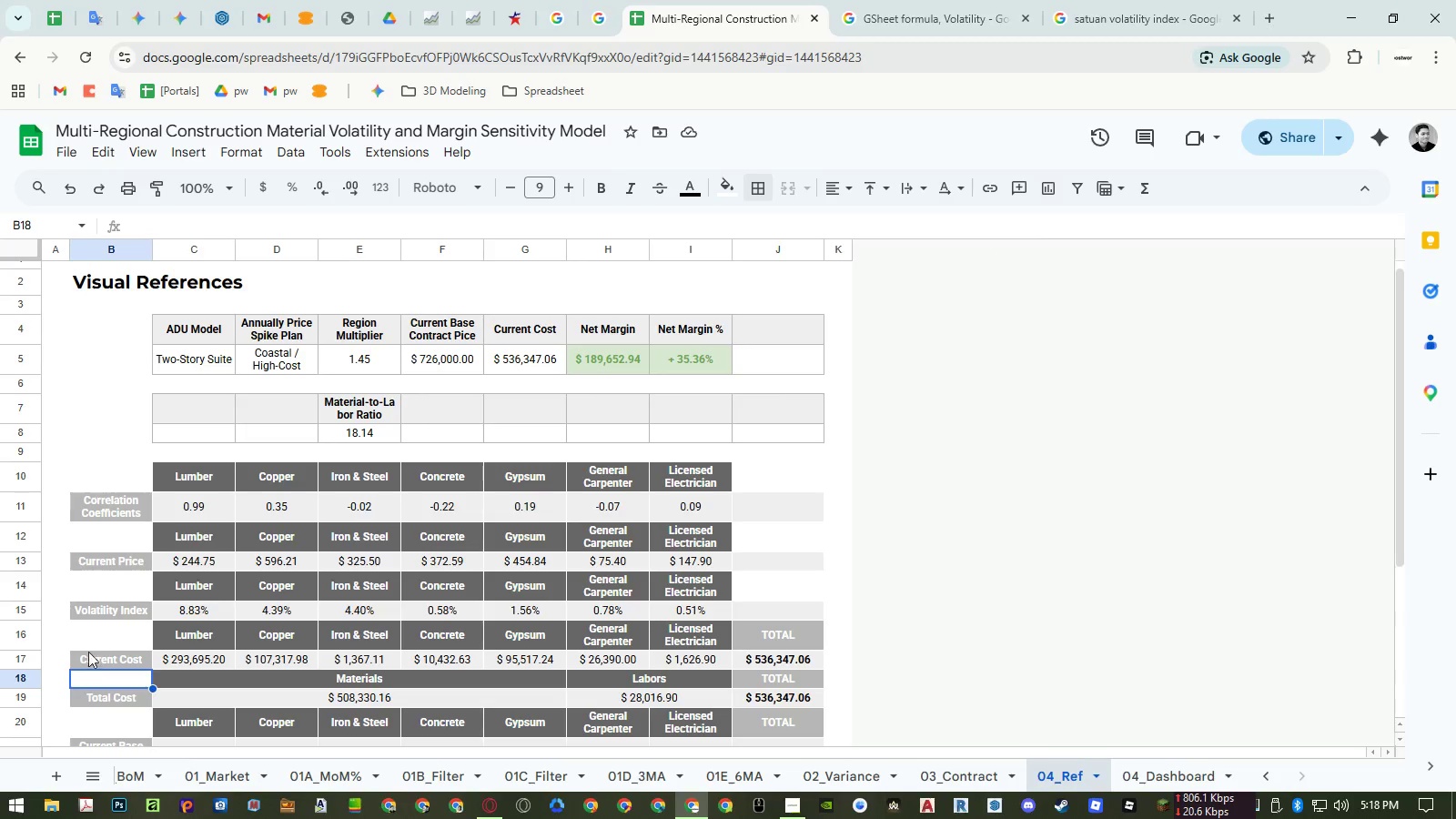 
left_click([104, 661])
 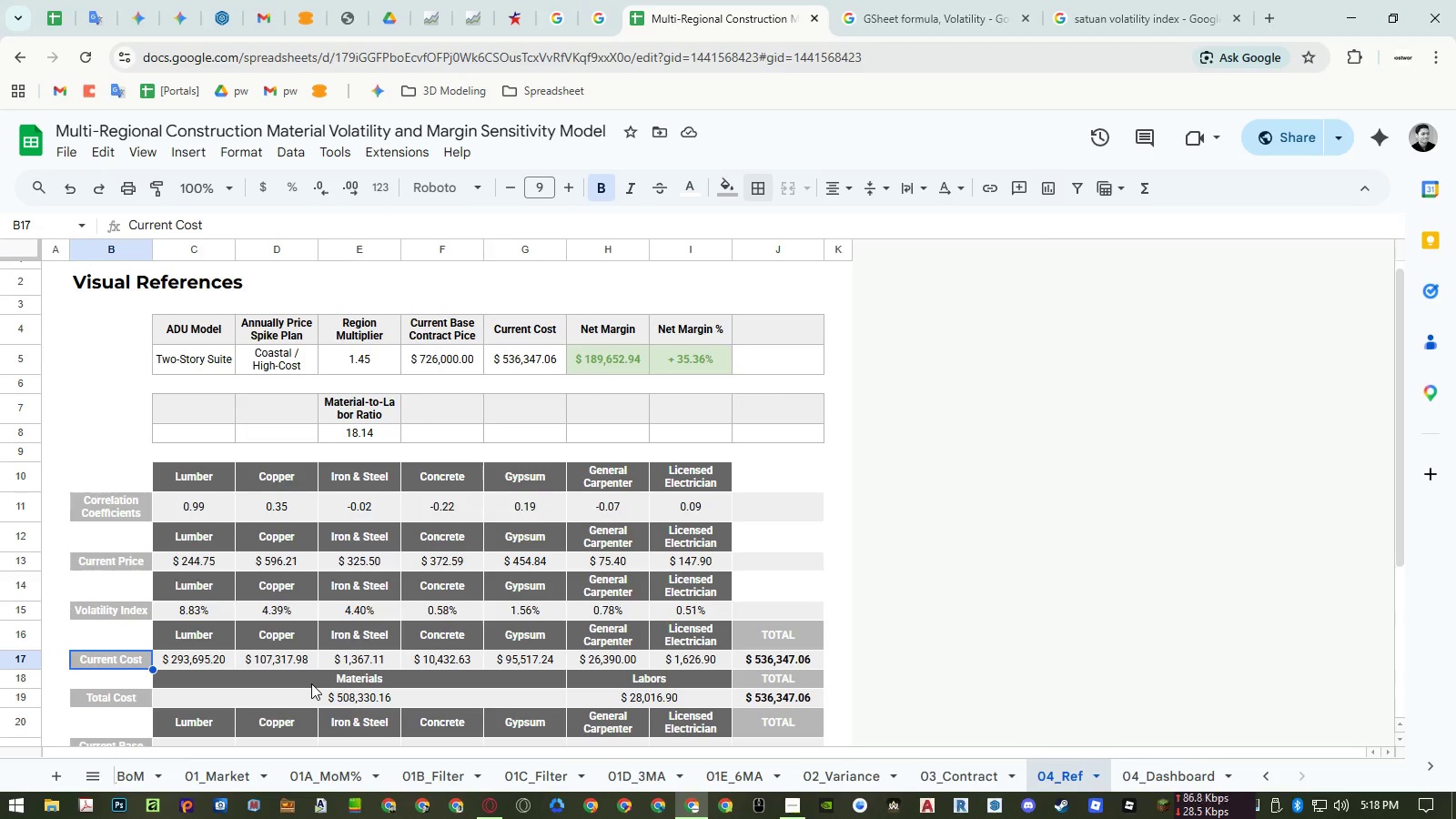 
scroll: coordinate [238, 639], scroll_direction: down, amount: 1.0
 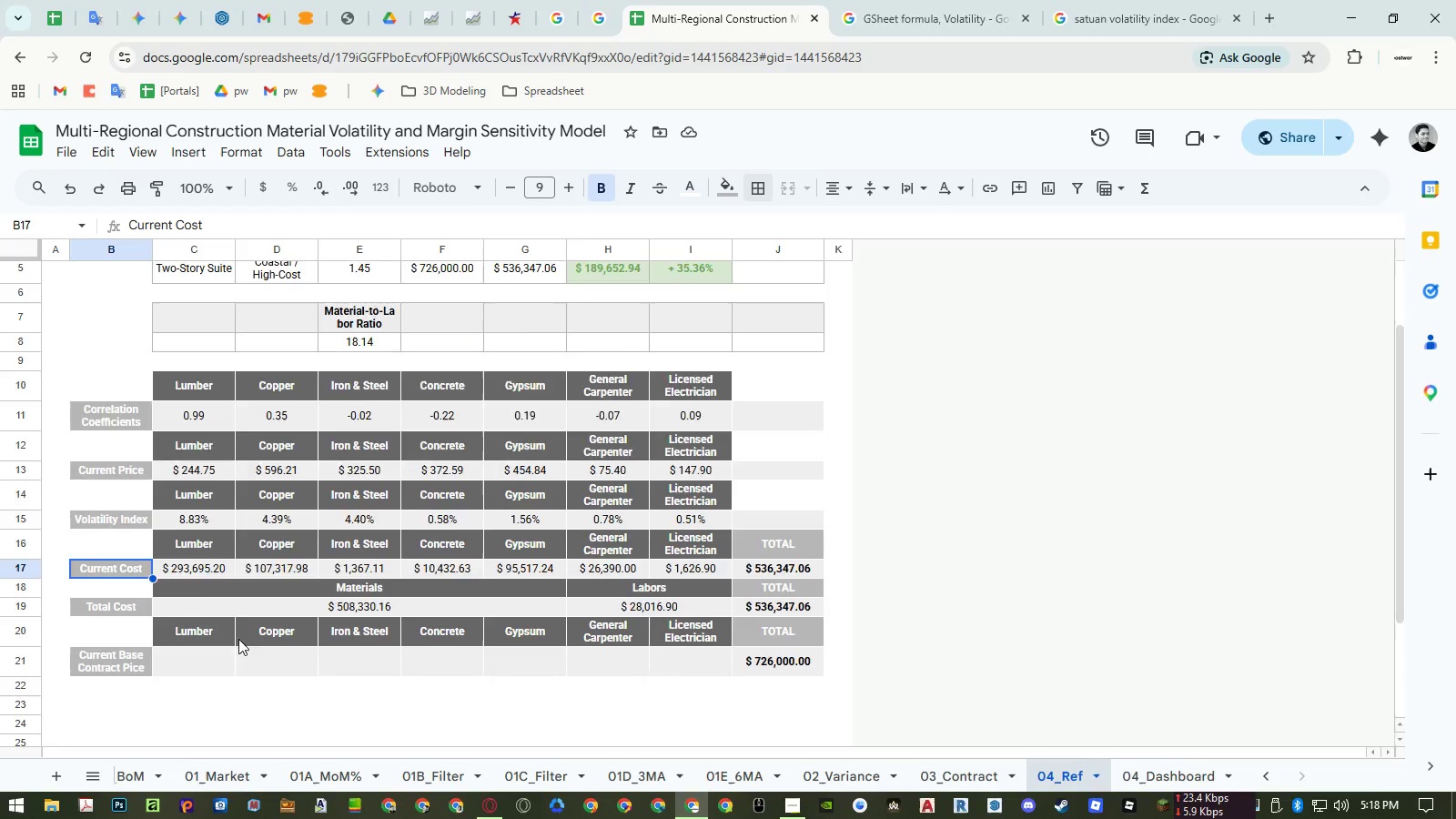 
scroll: coordinate [238, 639], scroll_direction: up, amount: 1.0
 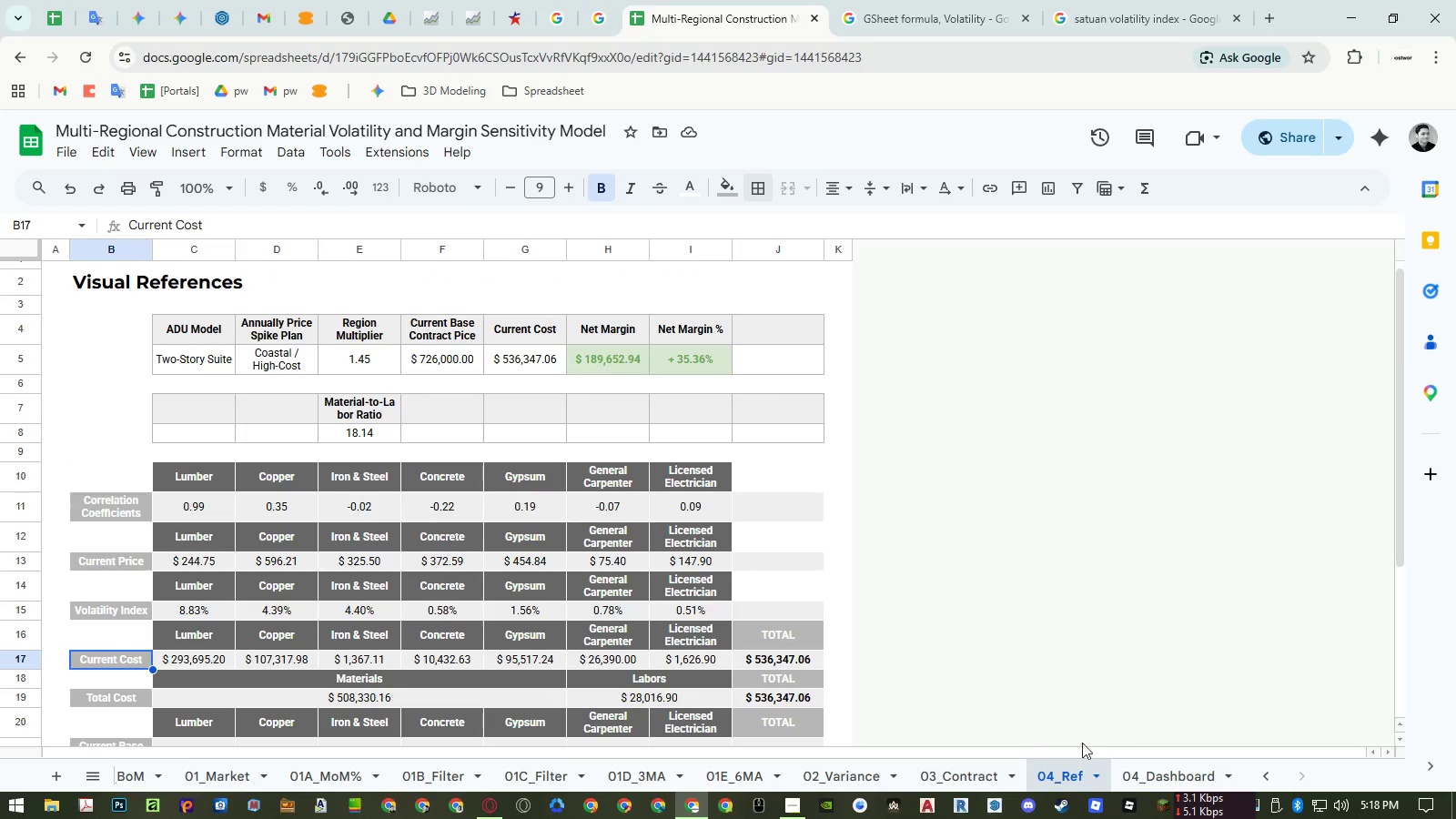 
left_click([1164, 773])
 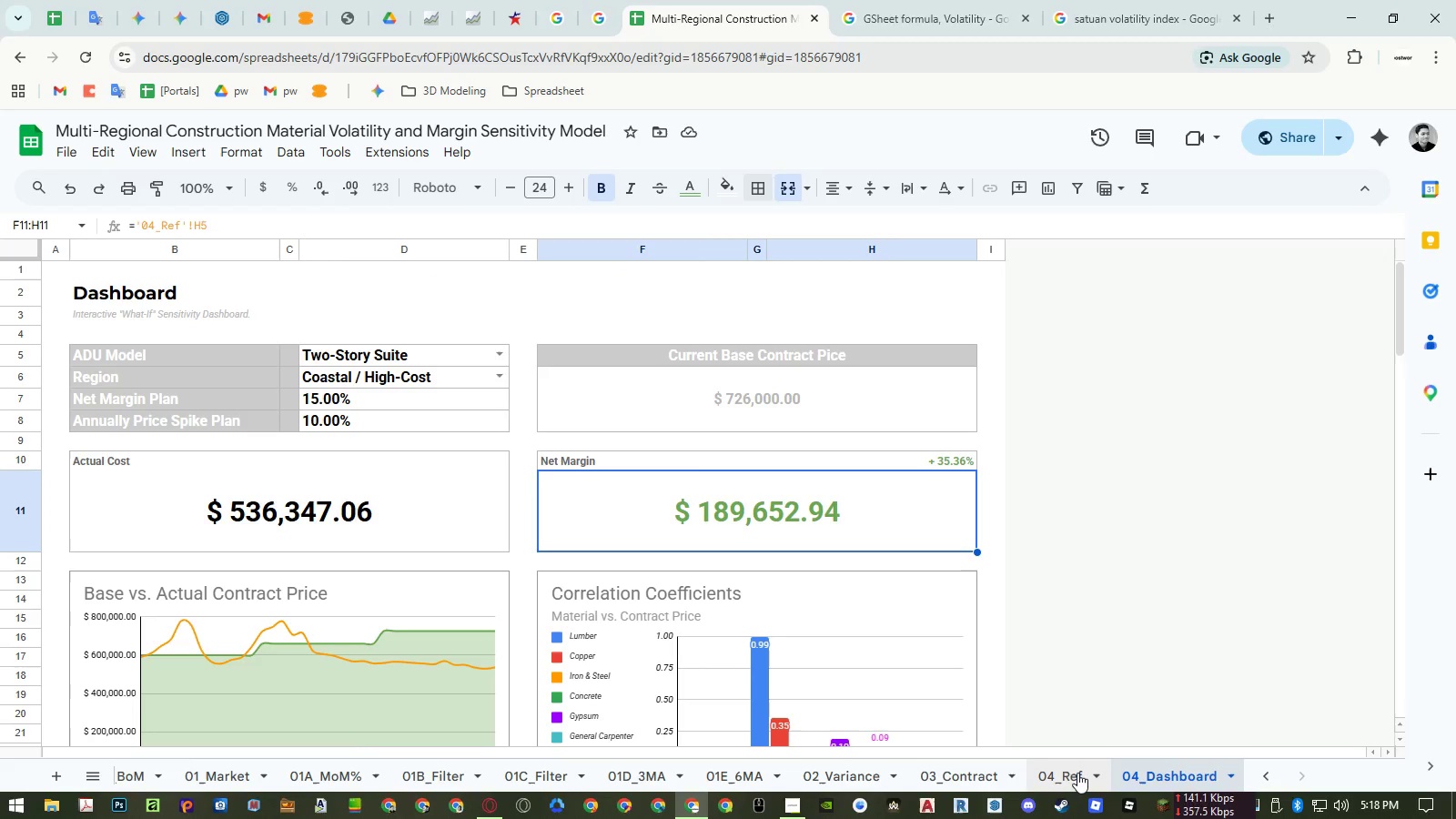 
left_click([1076, 773])
 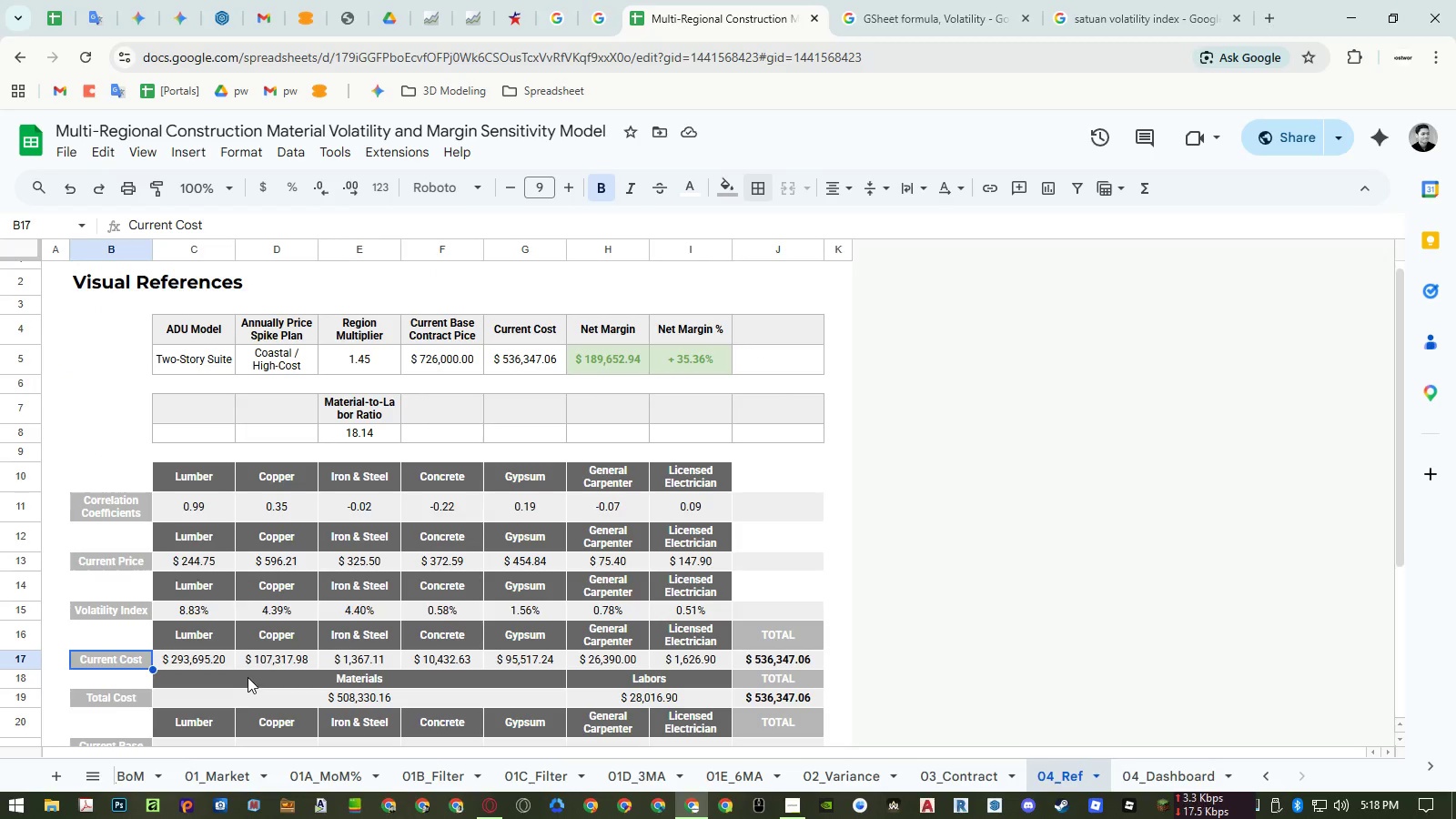 
scroll: coordinate [220, 671], scroll_direction: down, amount: 1.0
 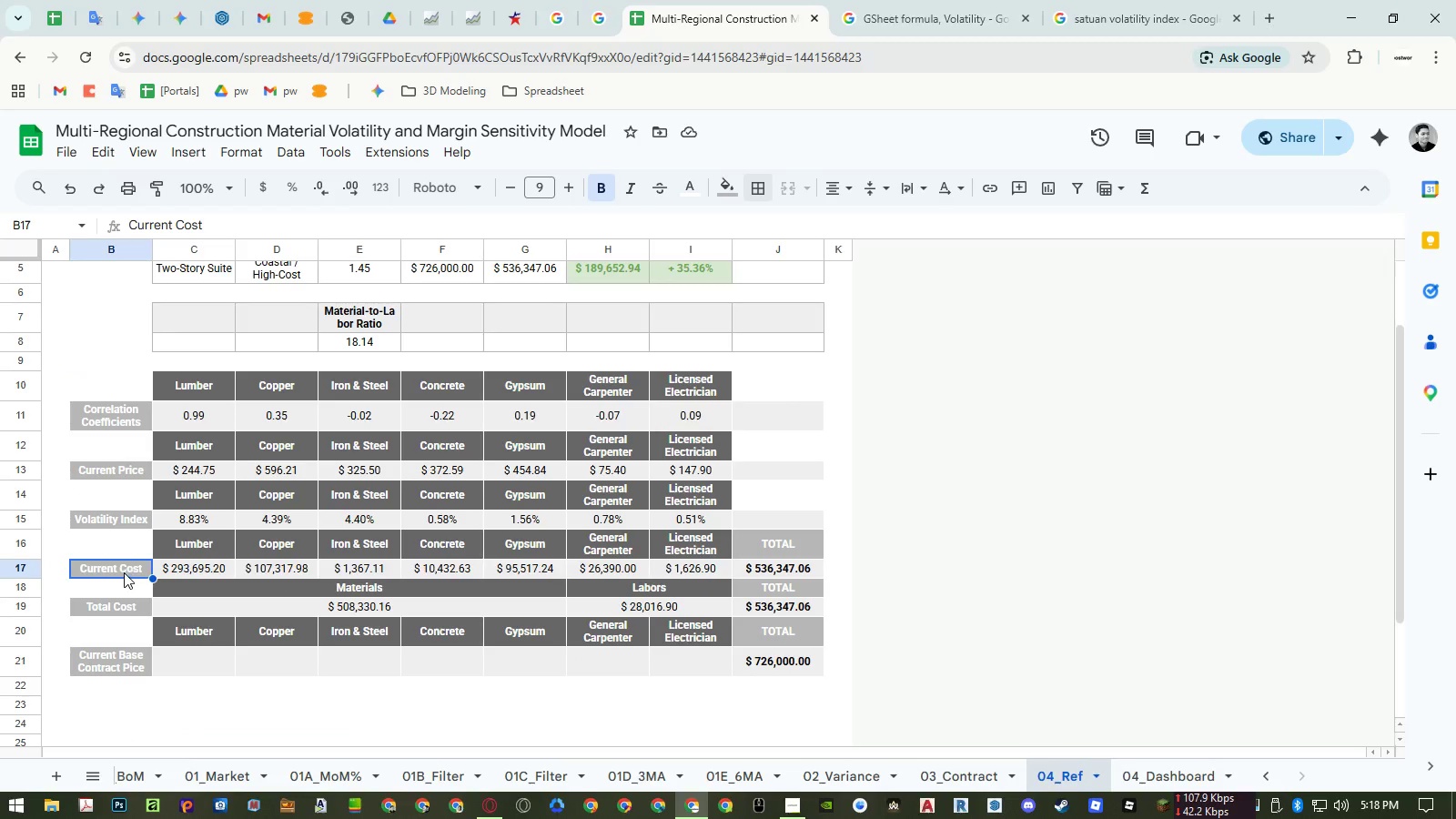 
double_click([124, 572])
 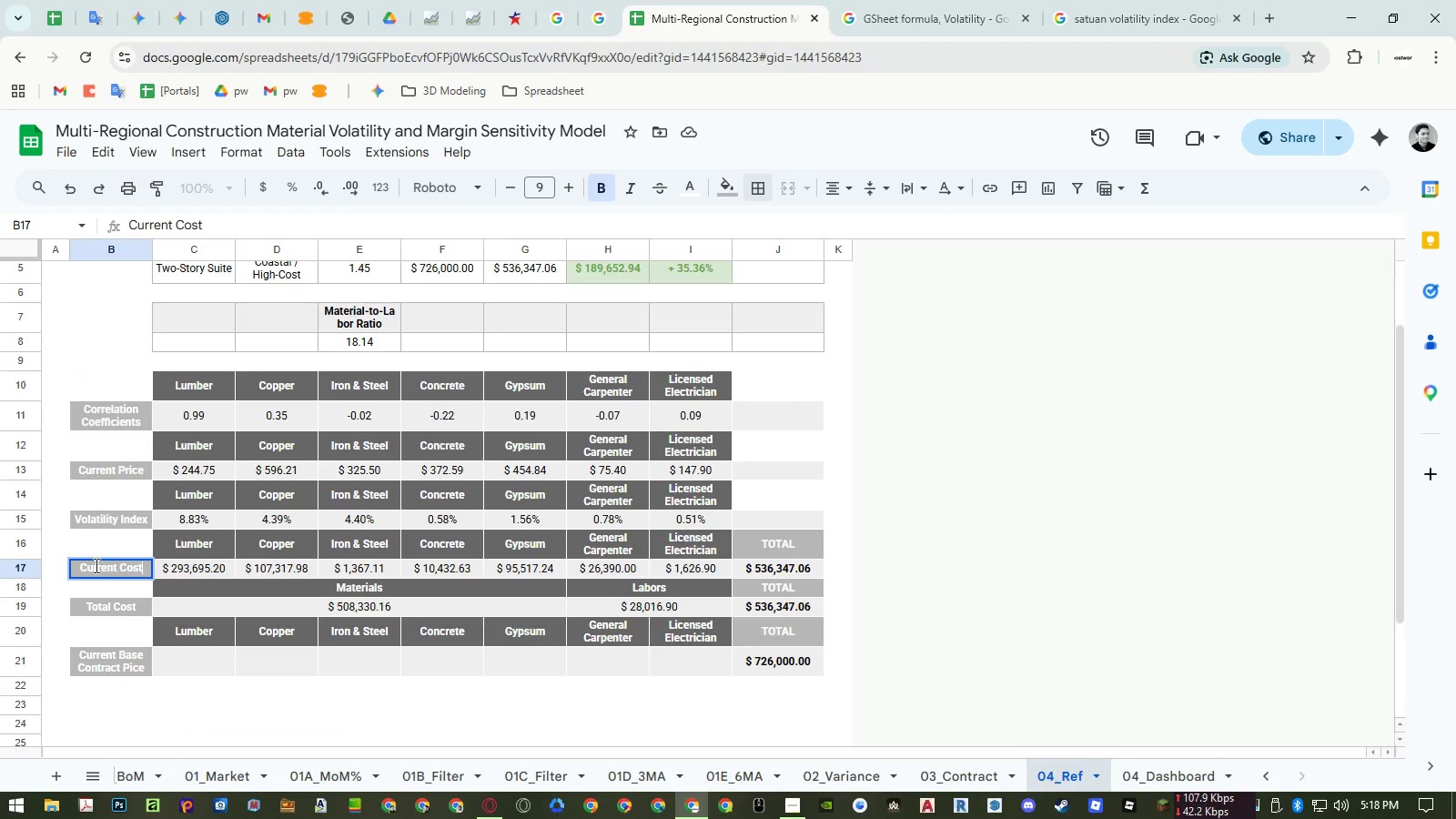 
triple_click([95, 565])
 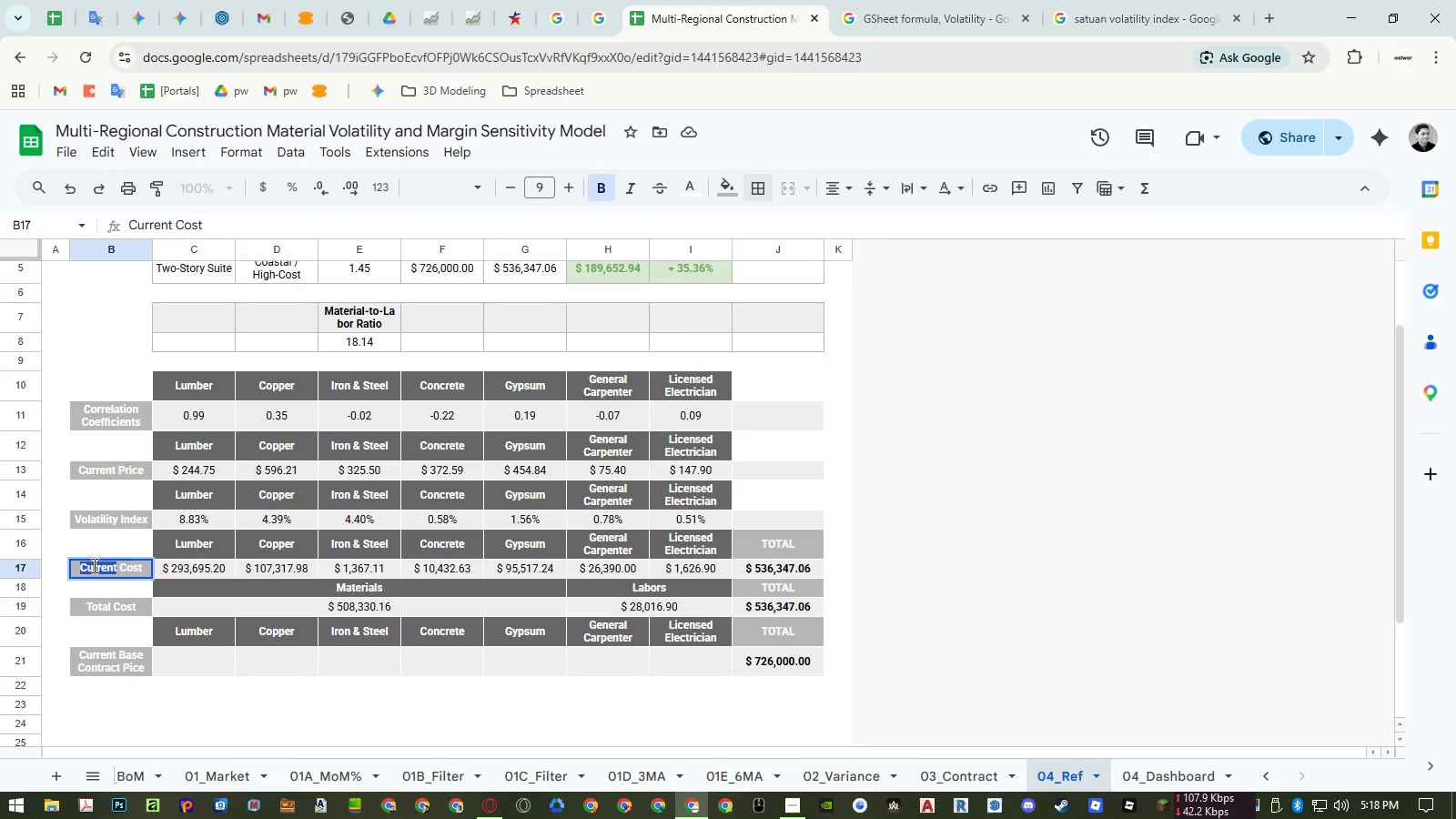 
type(Actual)
 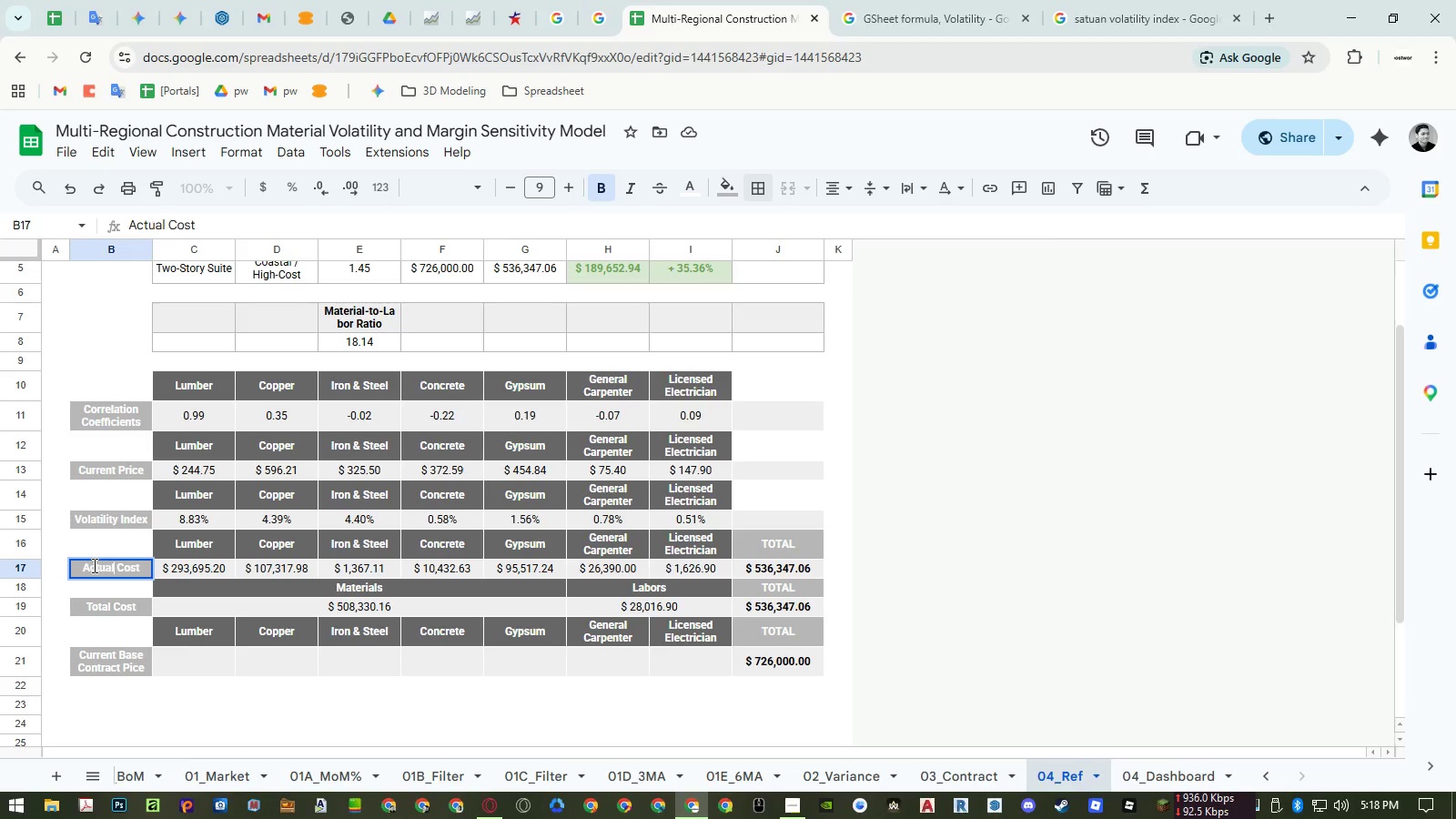 
key(Enter)
 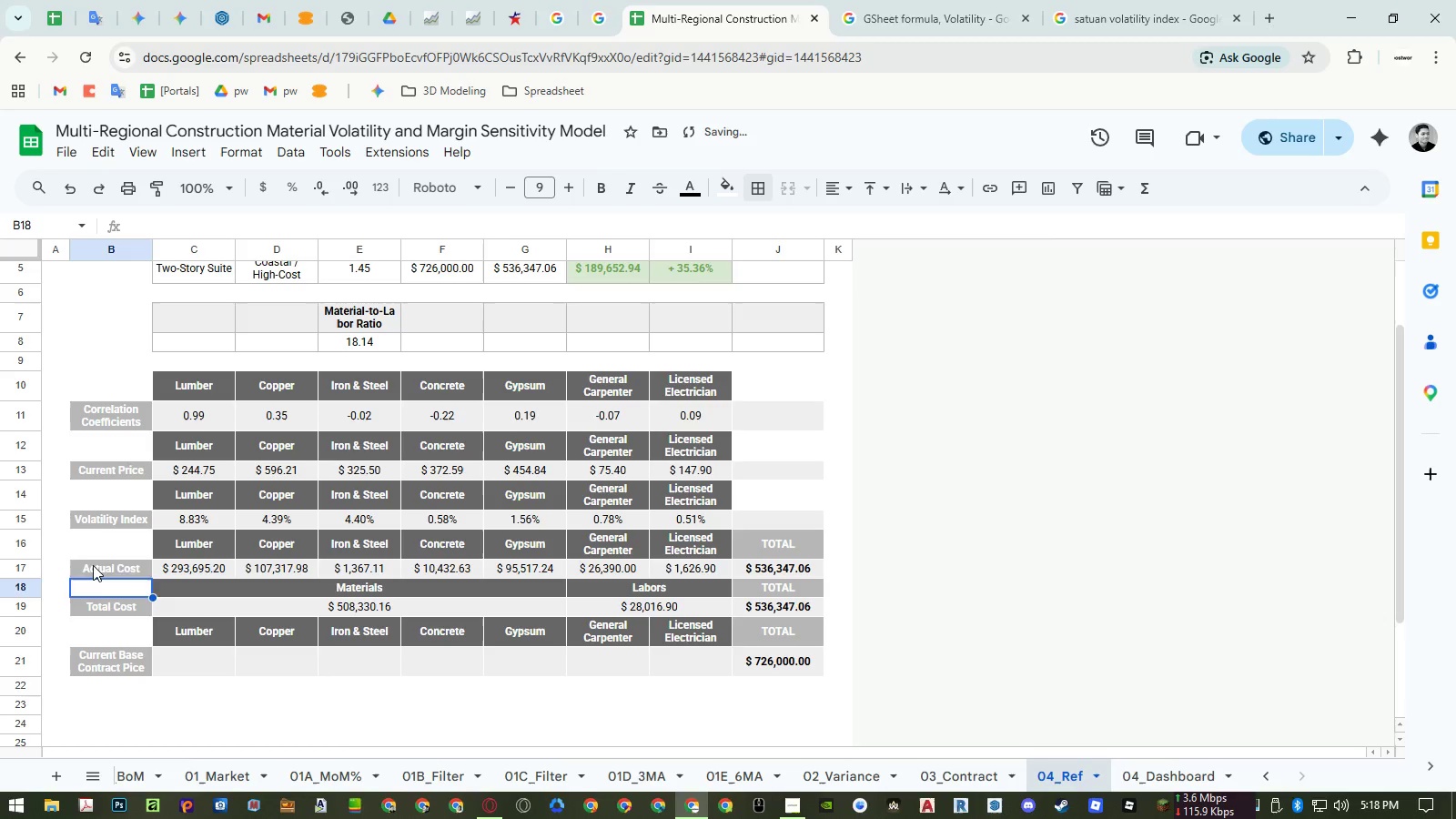 
key(ArrowDown)
 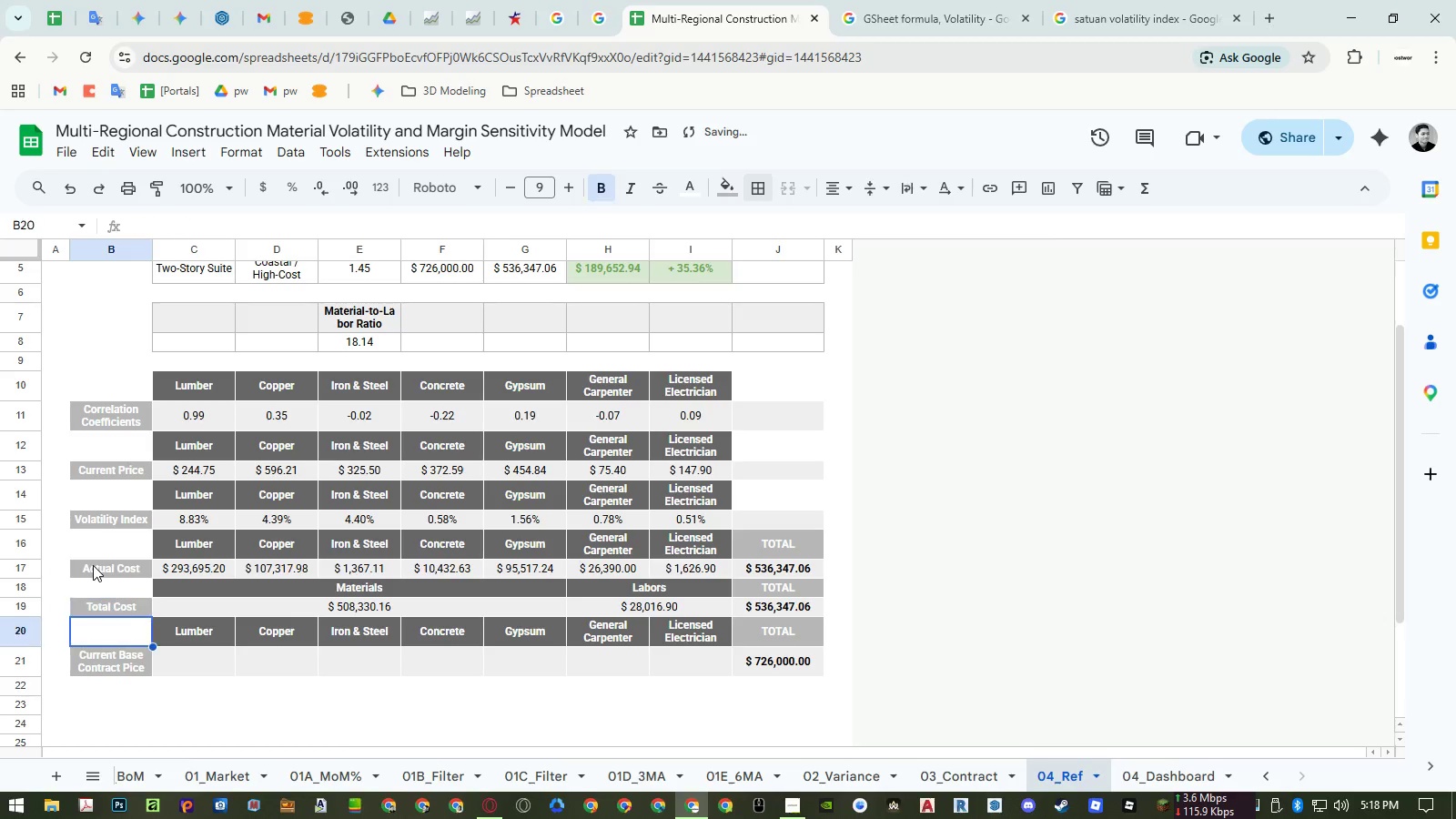 
key(ArrowDown)
 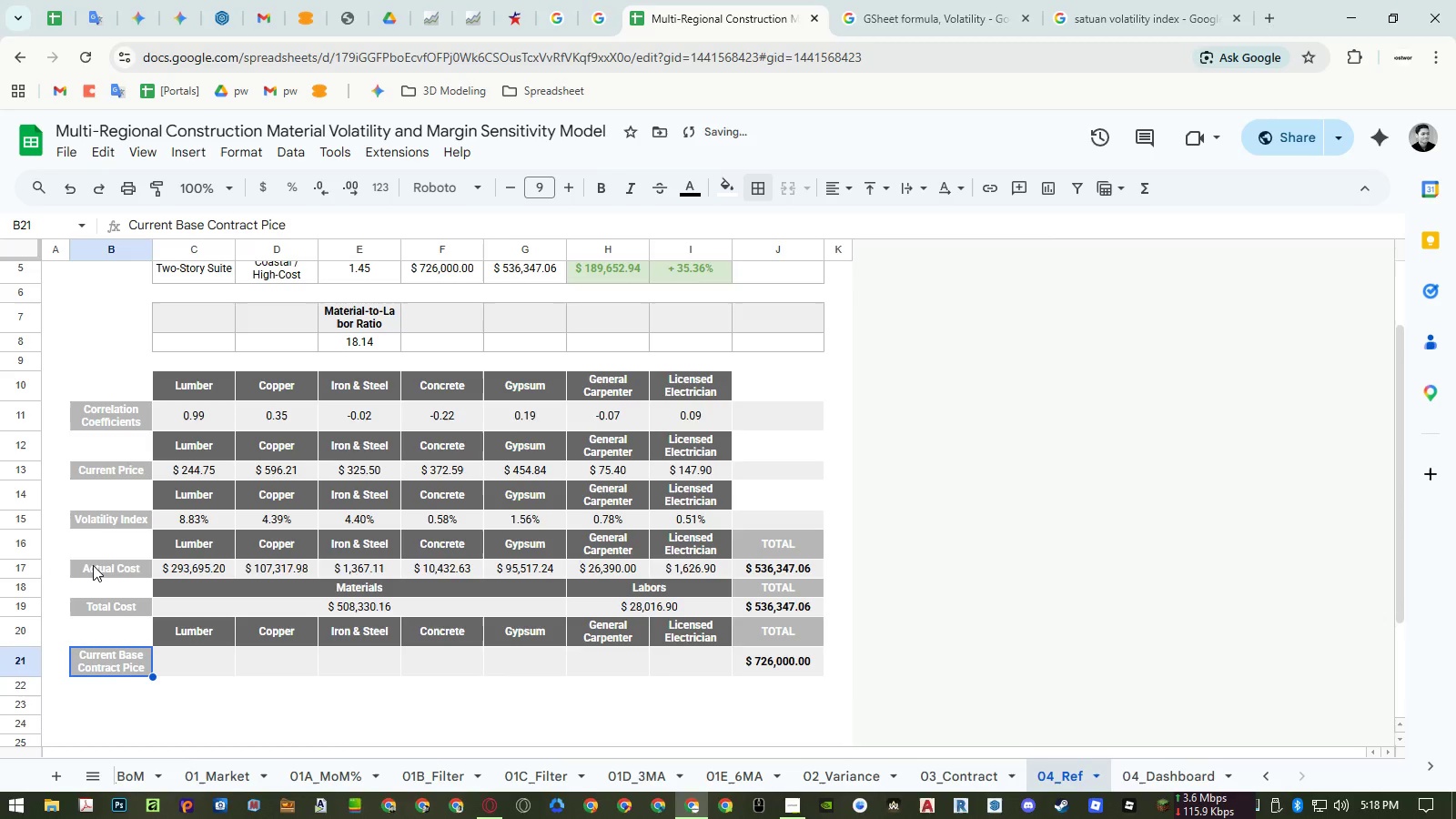 
key(ArrowDown)
 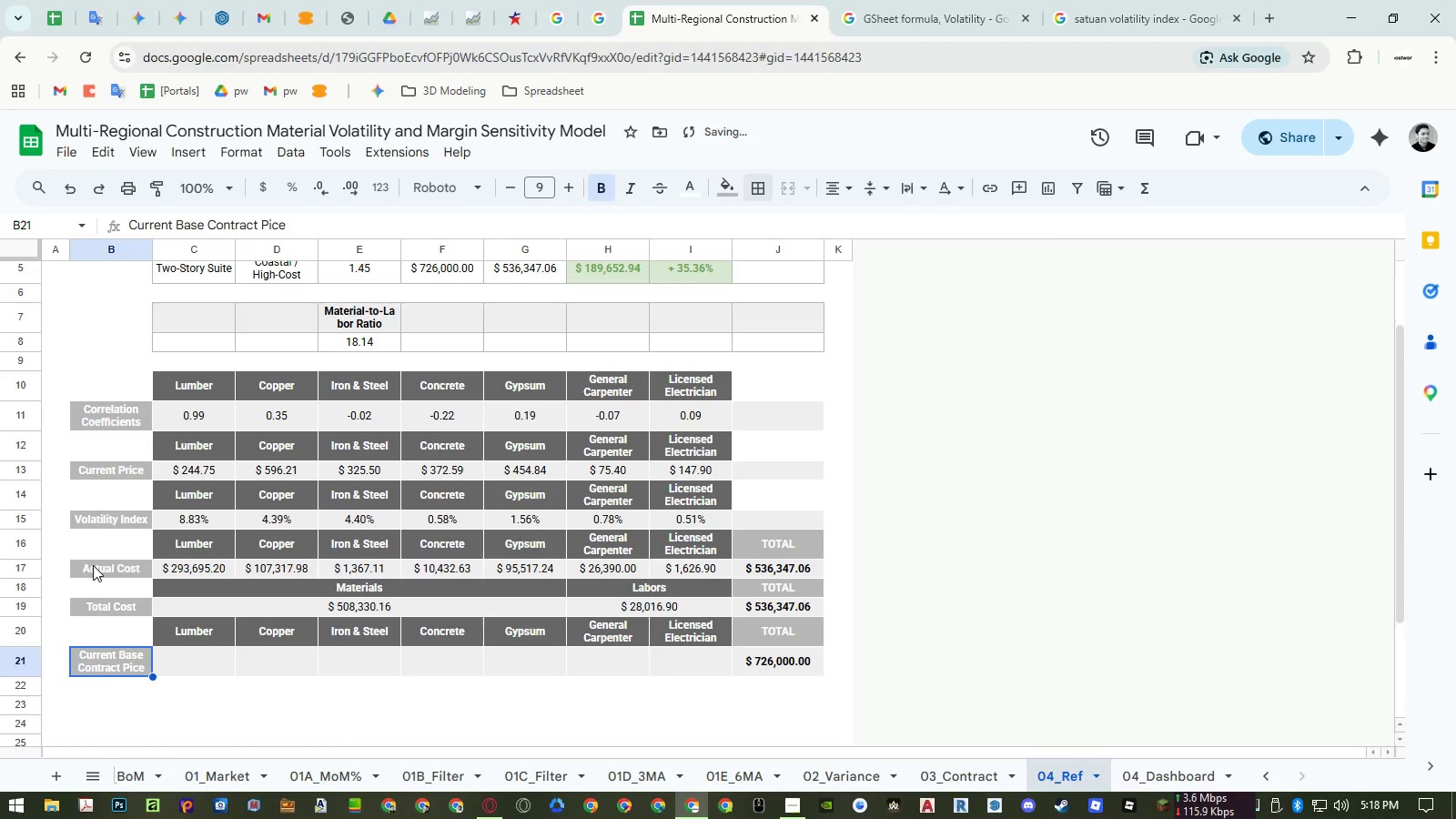 
key(Enter)
 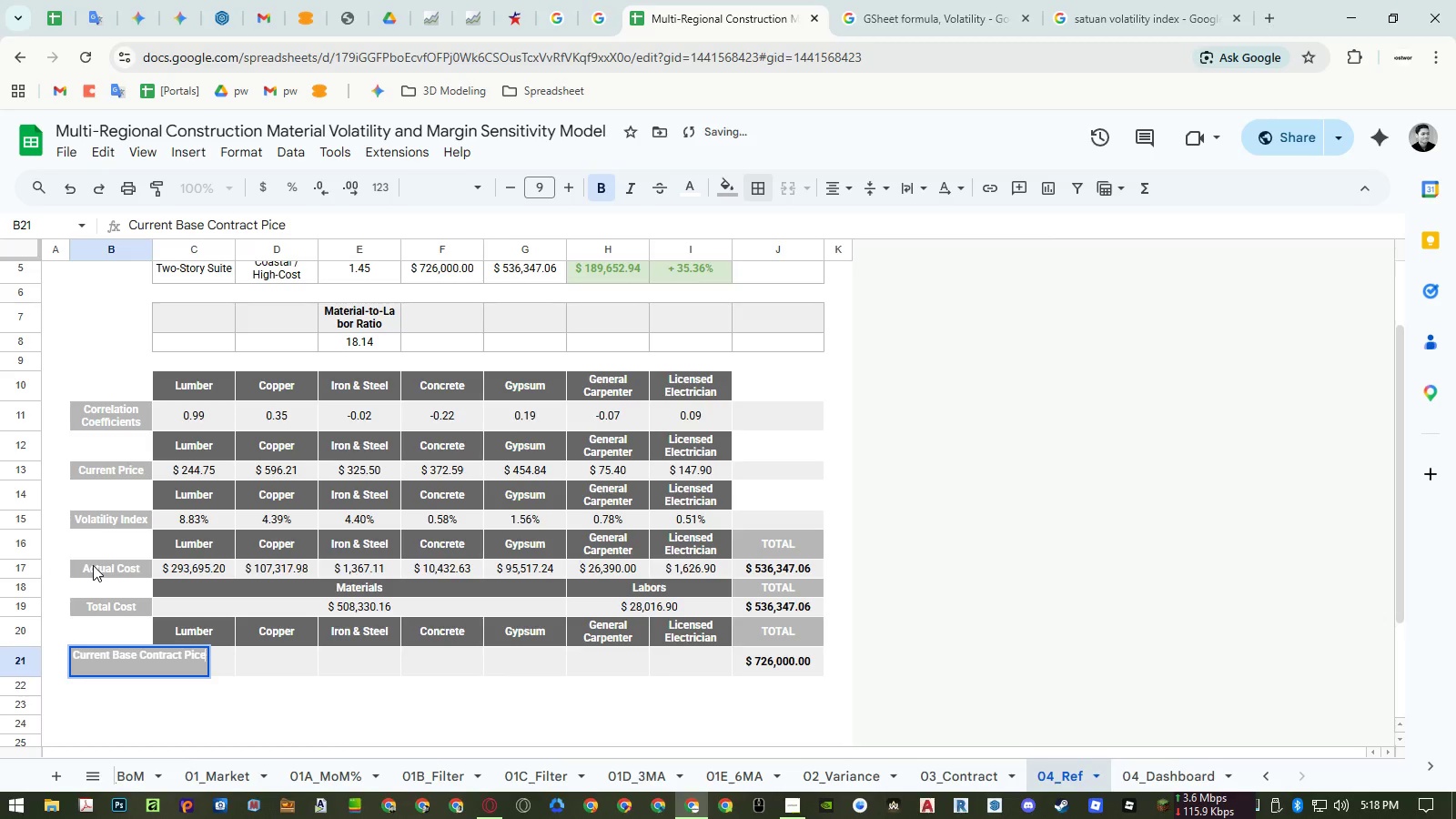 
key(Control+ArrowLeft)
 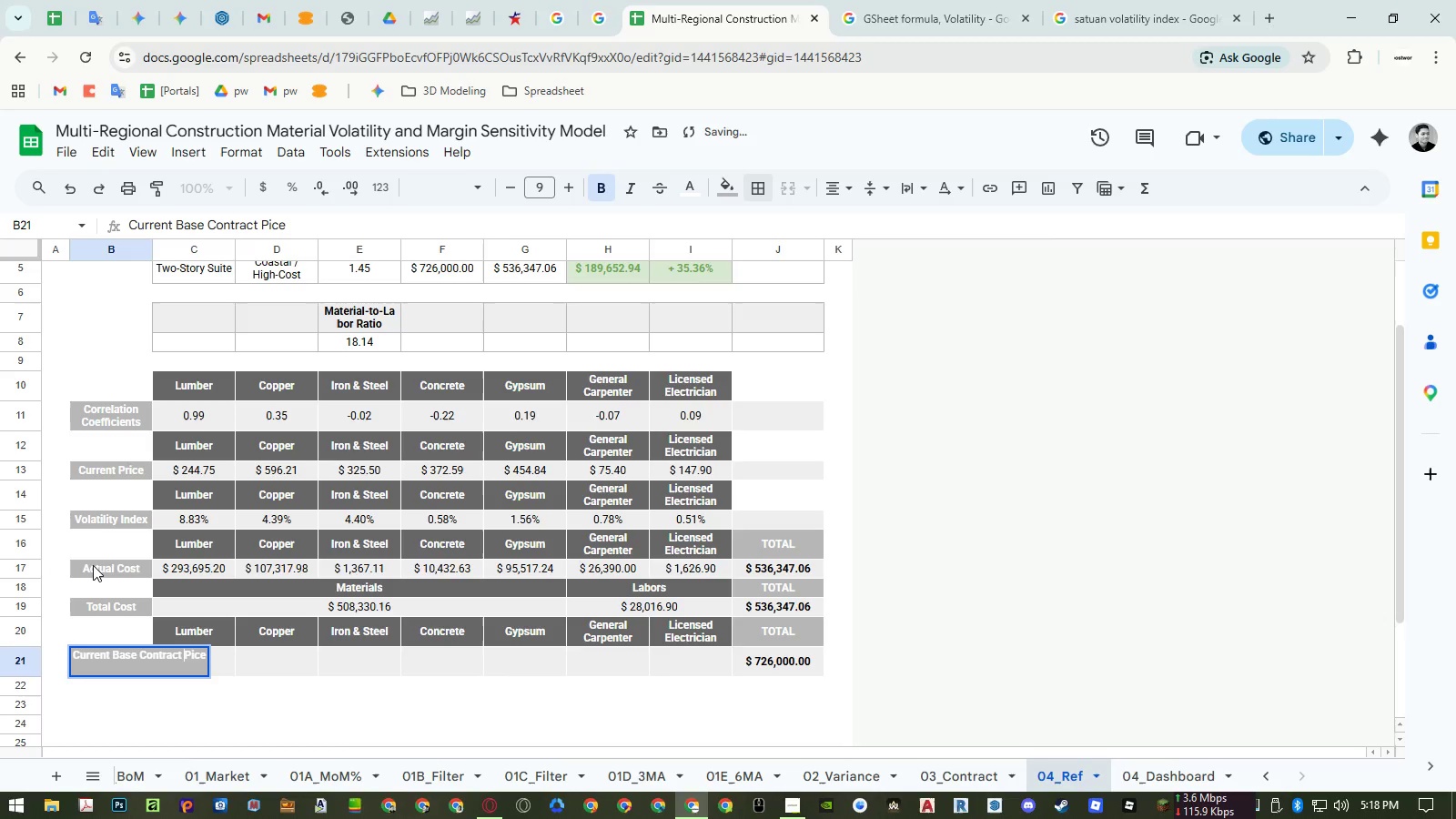 
key(Control+ArrowLeft)
 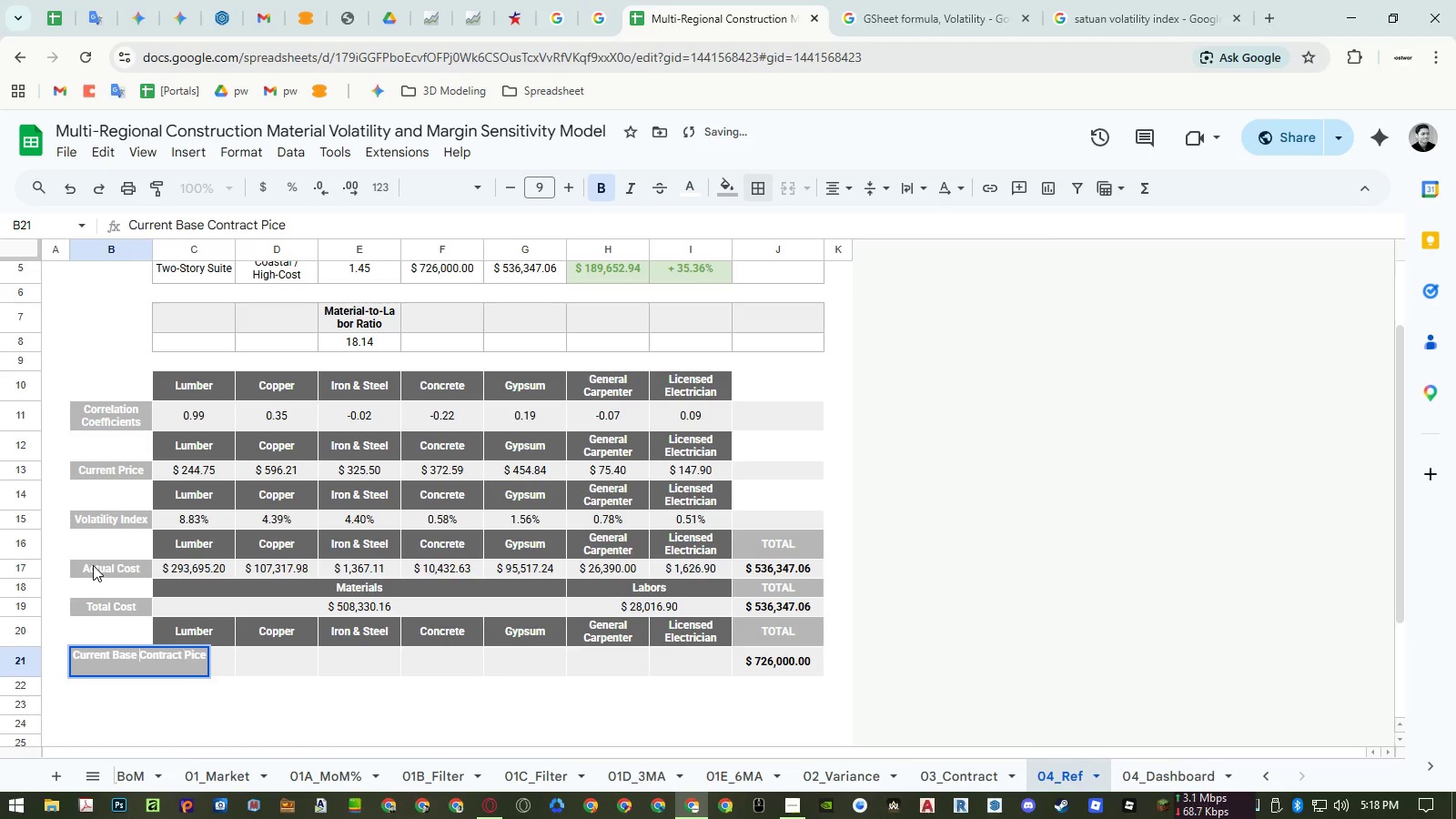 
key(Control+ArrowLeft)
 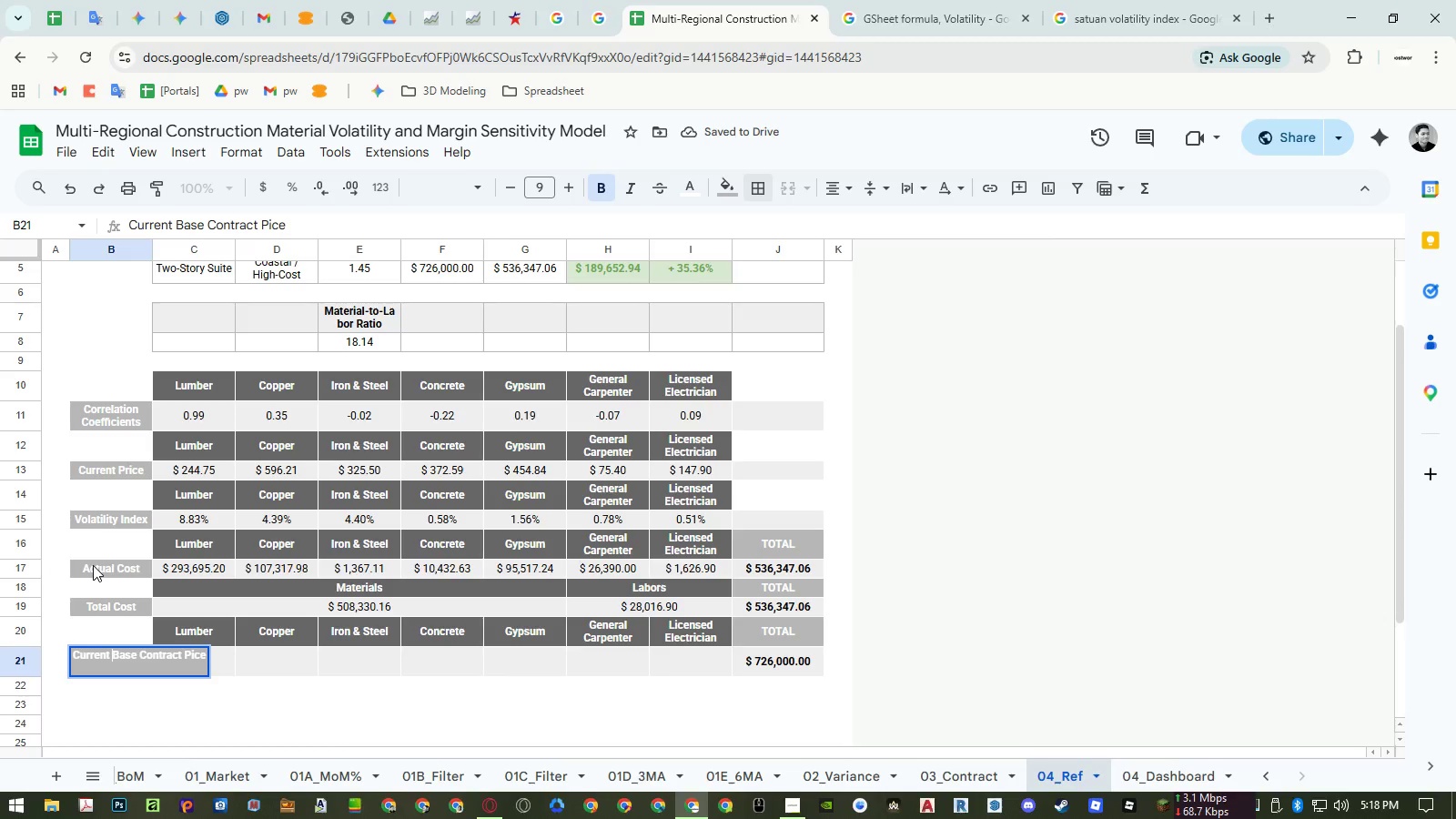 
key(Control+Shift+ArrowLeft)
 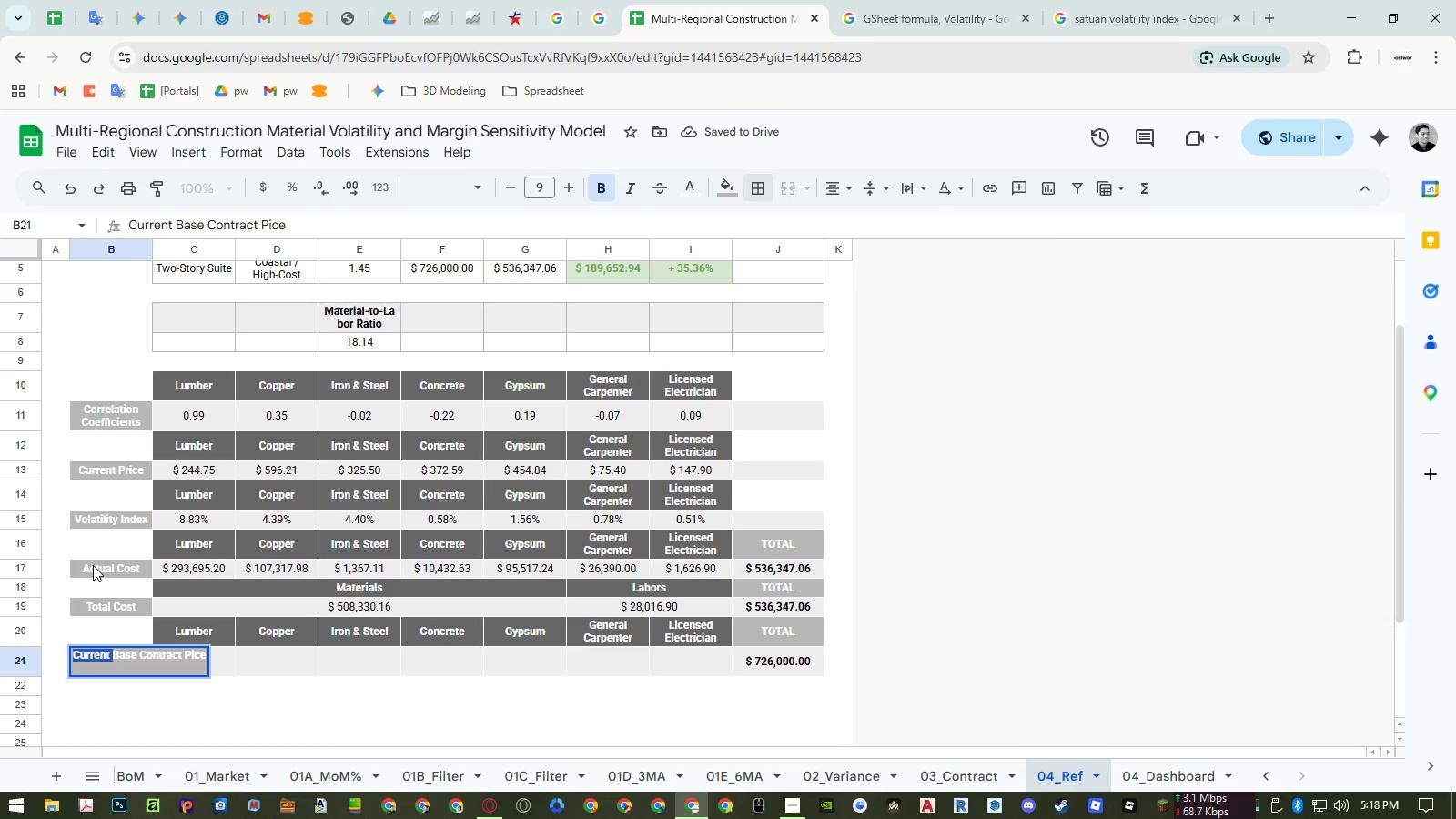 
key(Backspace)
 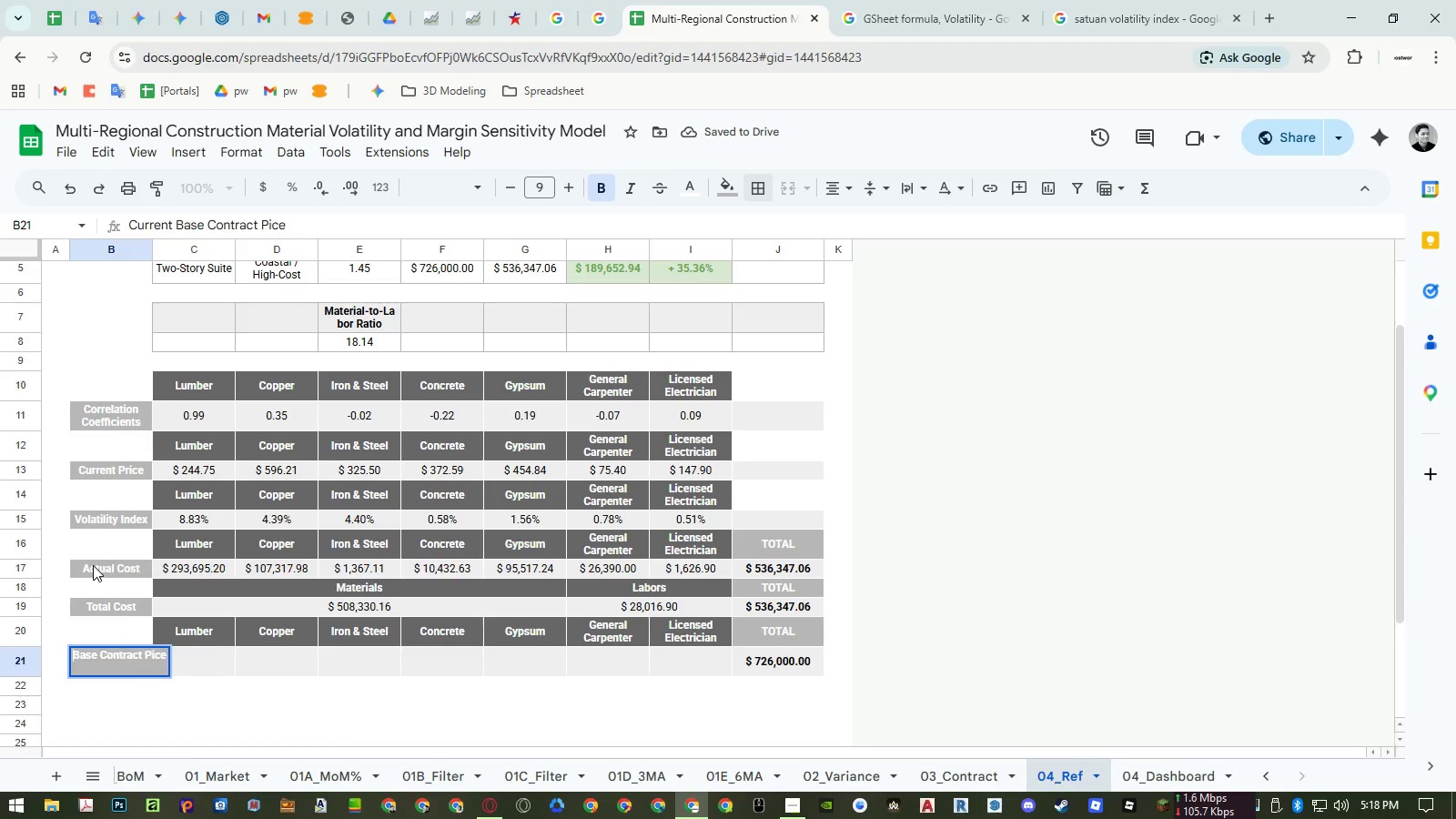 
key(Enter)
 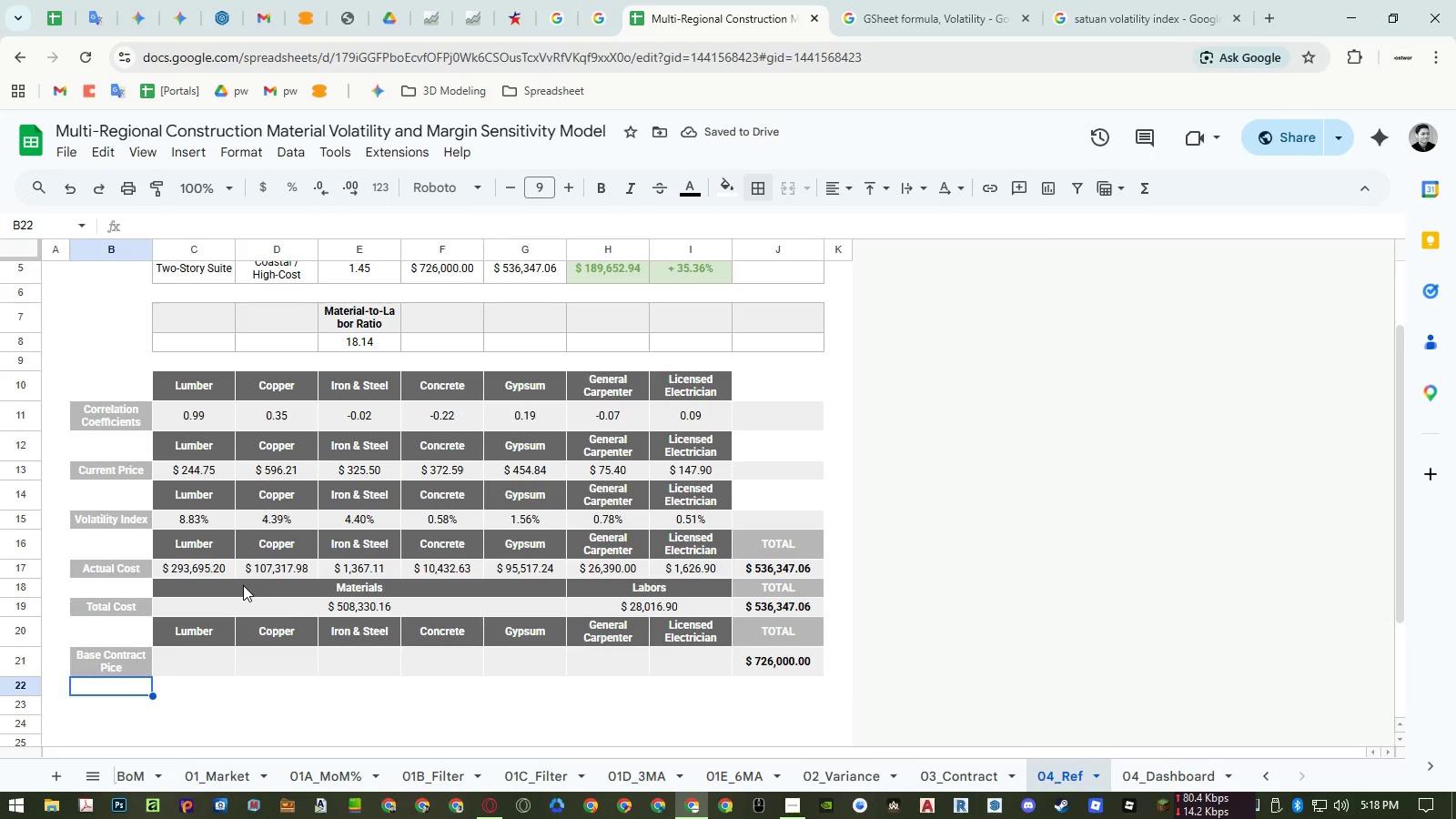 
scroll: coordinate [243, 585], scroll_direction: up, amount: 1.0
 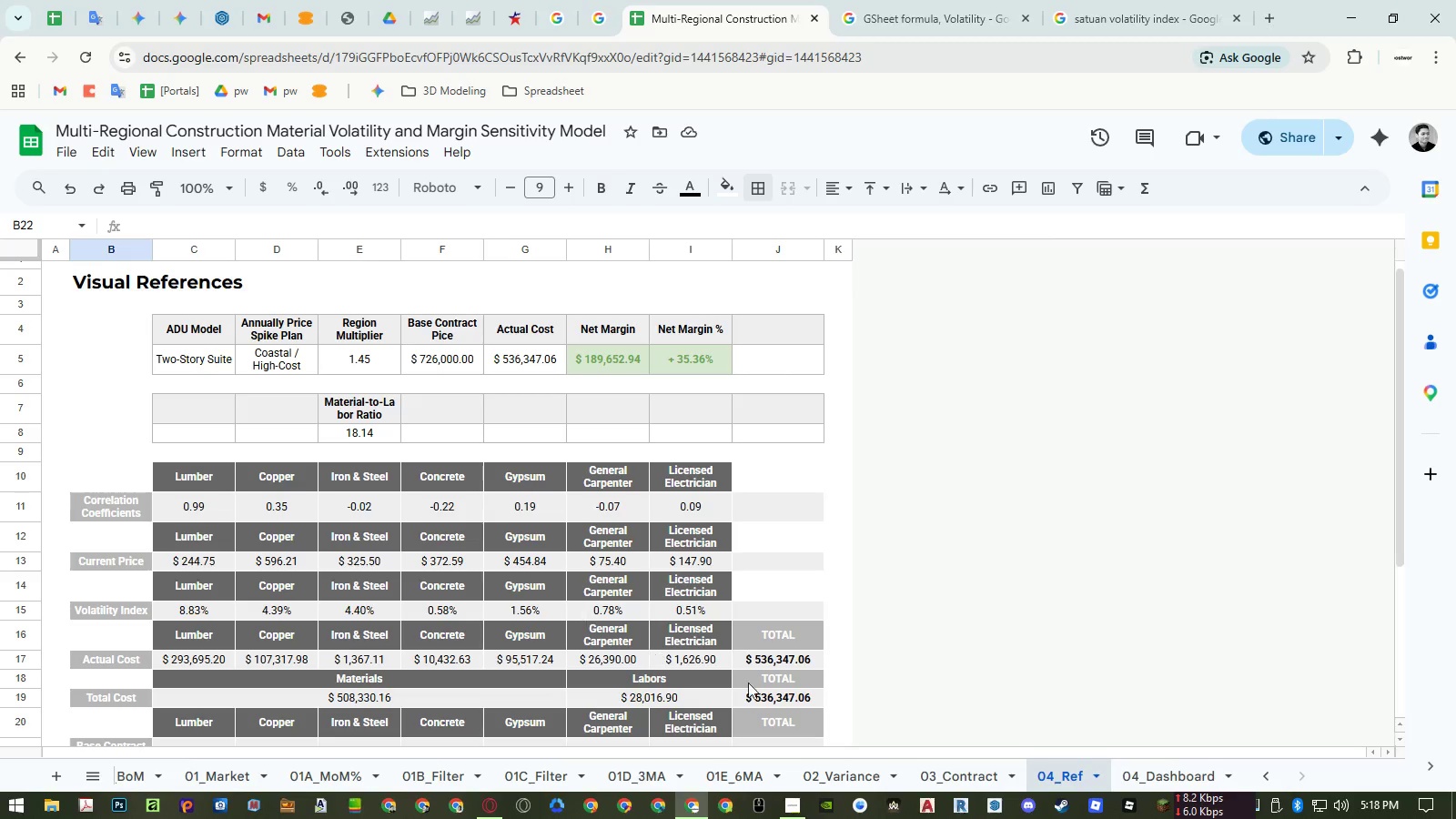 
left_click([1201, 772])
 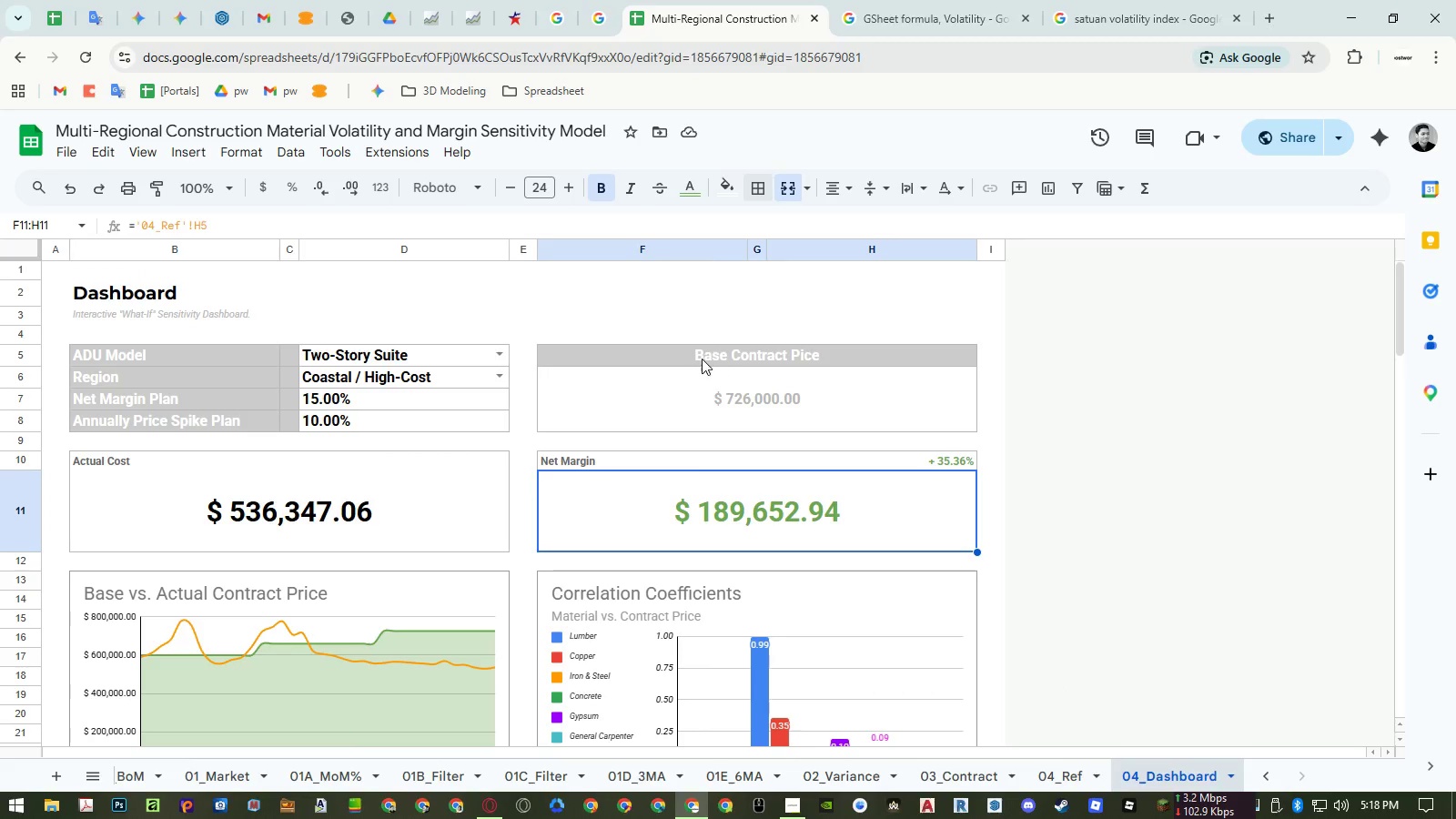 
left_click([702, 358])
 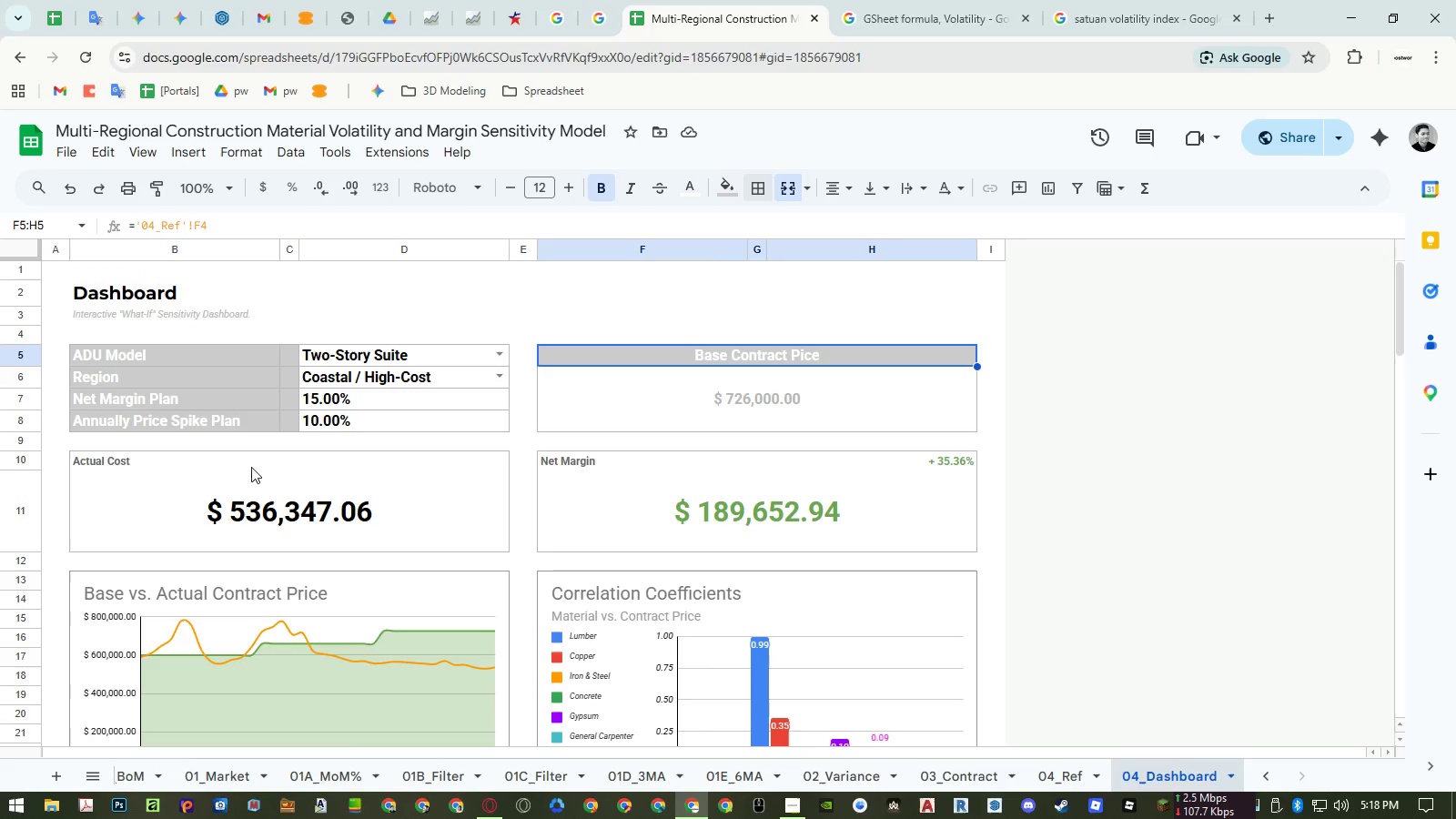 
left_click([110, 456])
 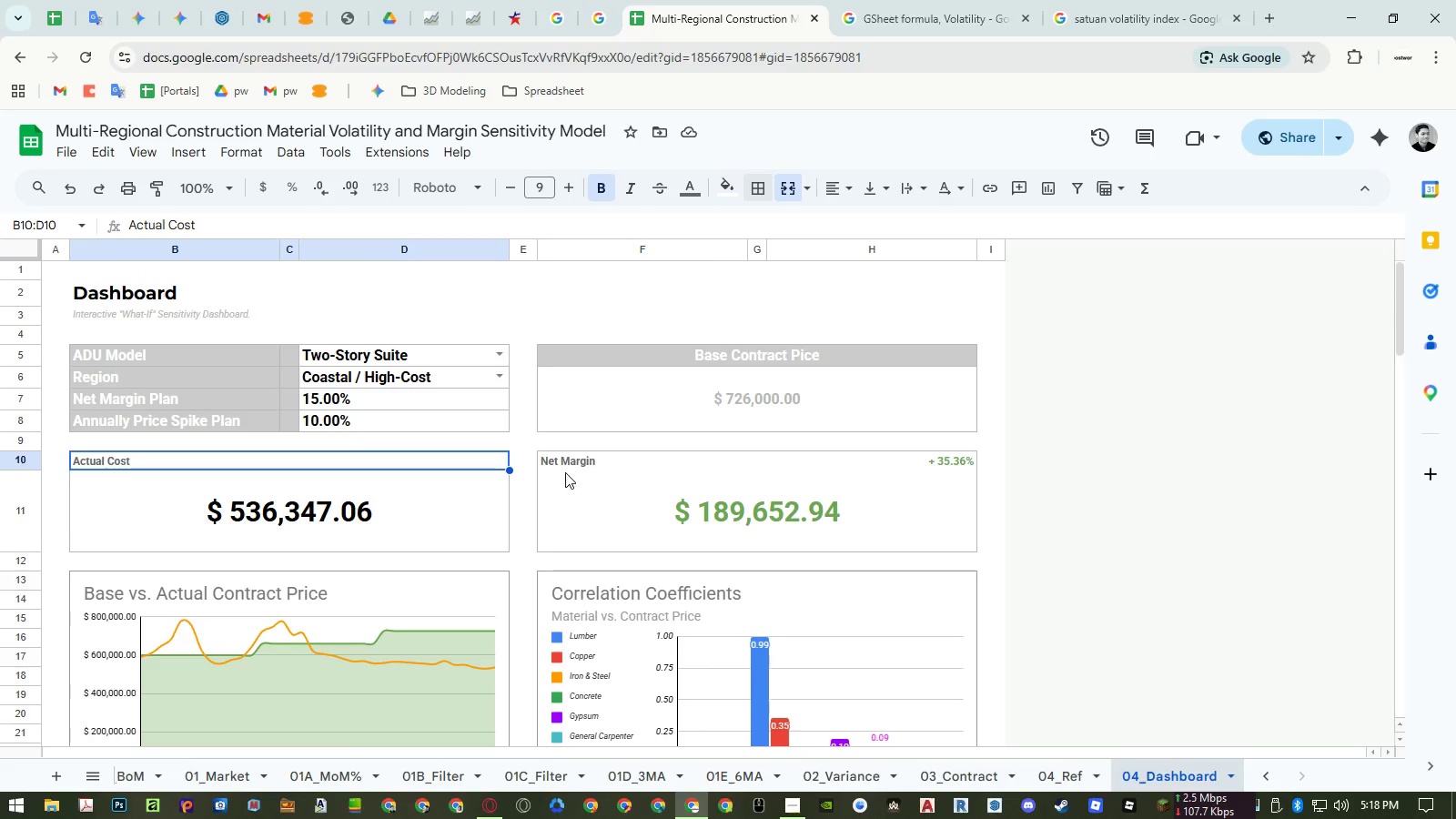 
left_click([565, 461])
 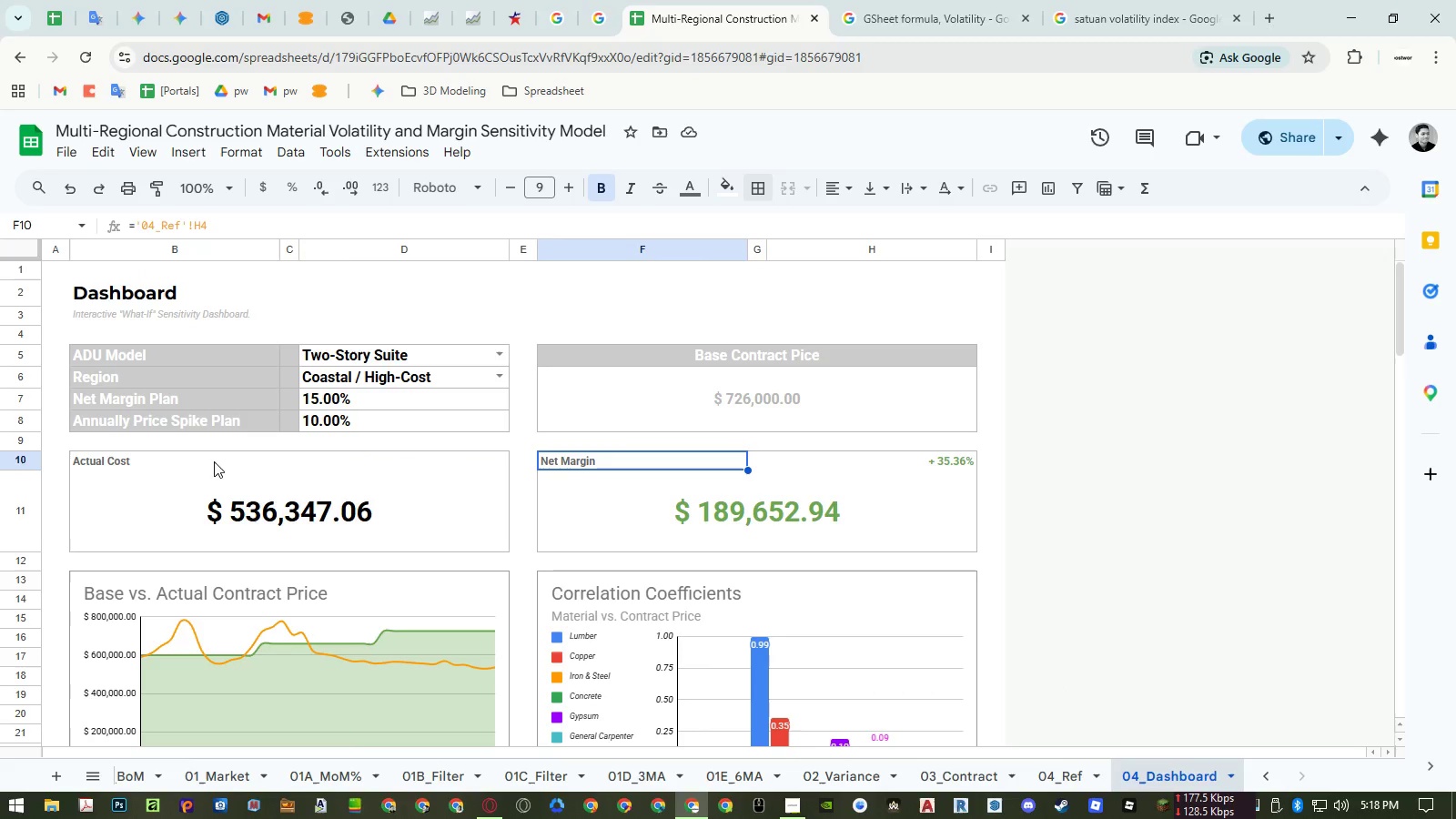 
left_click([152, 457])
 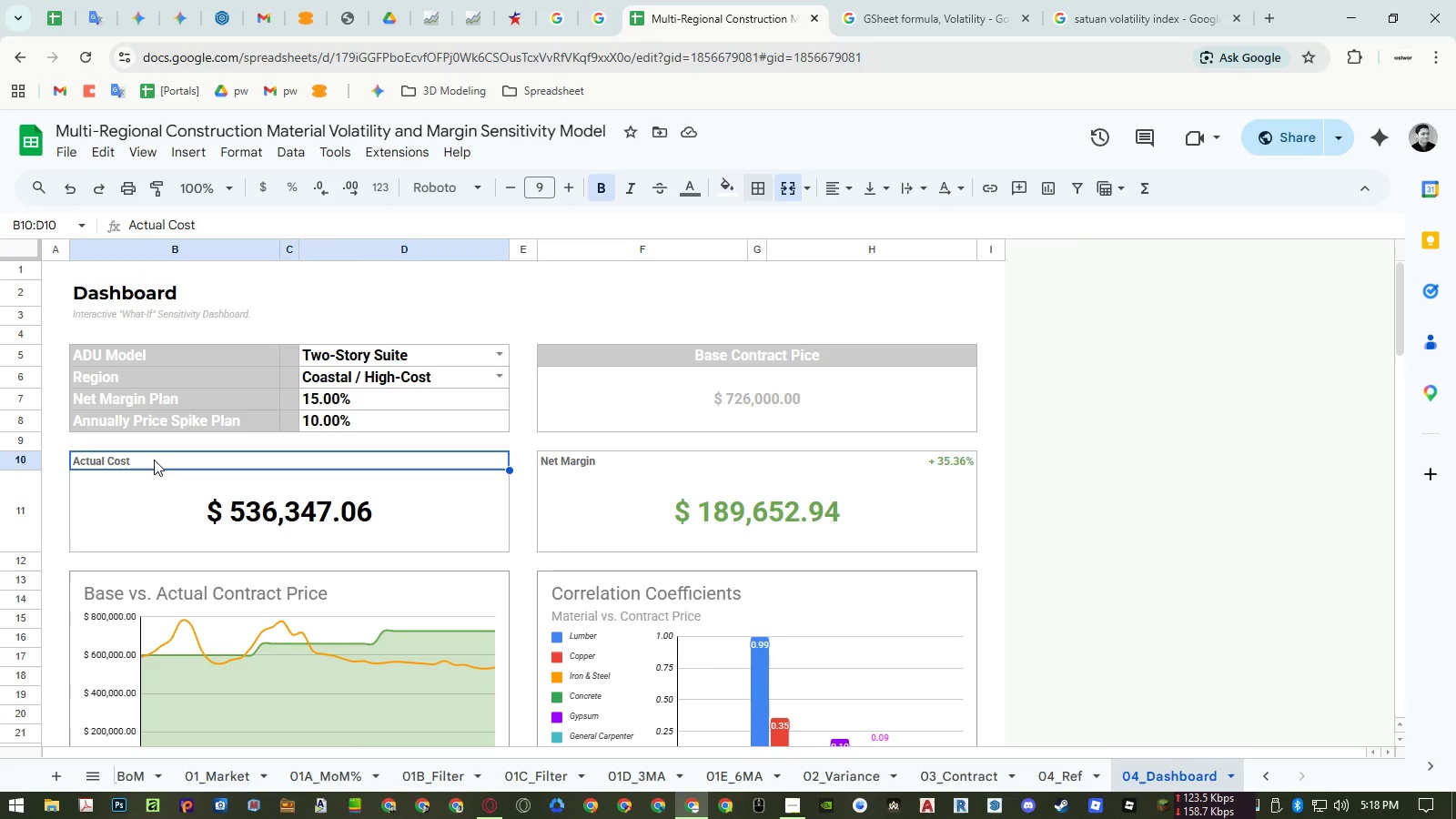 
key(Equal)
 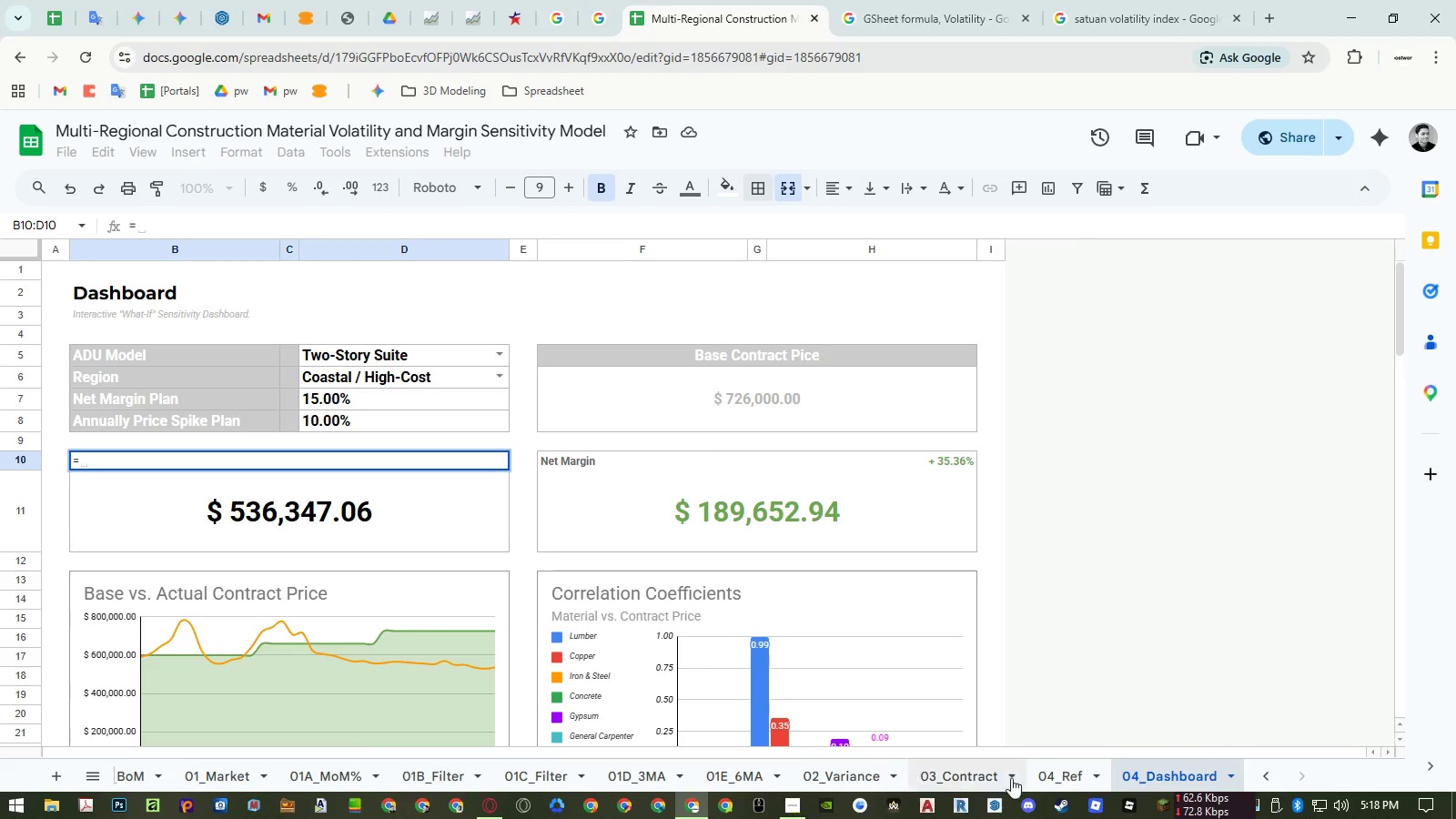 
left_click([1050, 778])
 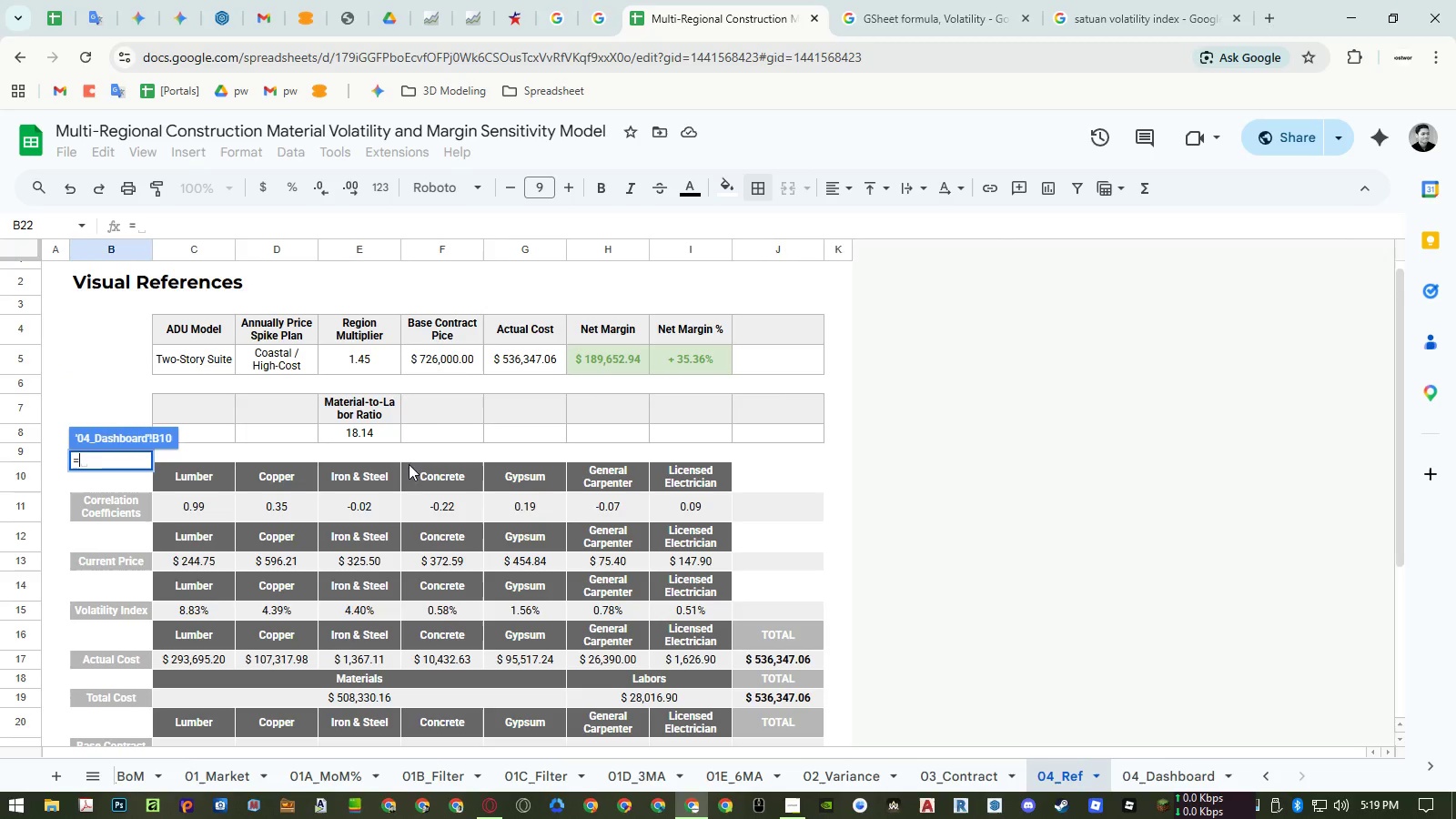 
left_click([514, 327])
 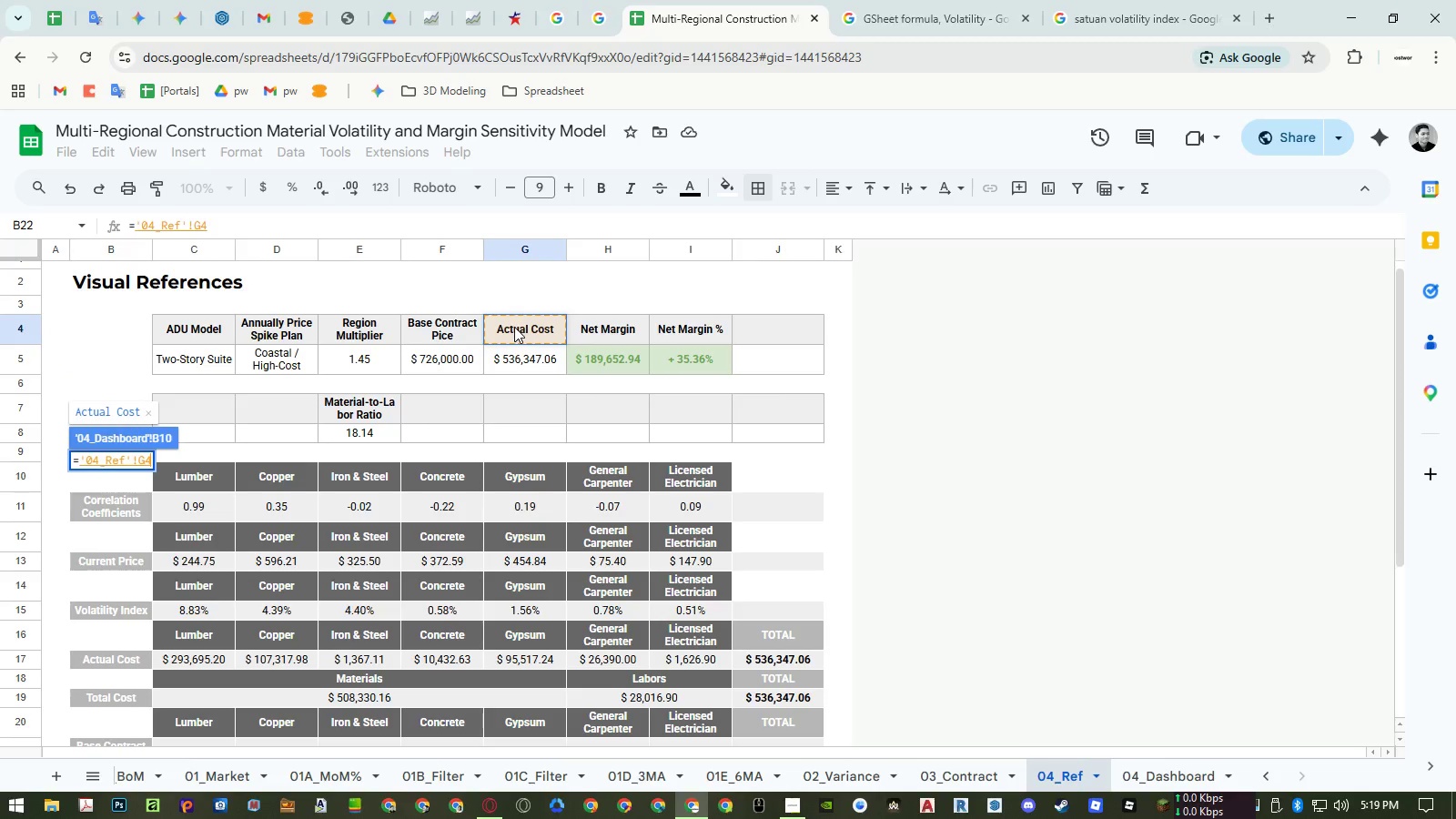 
key(Enter)
 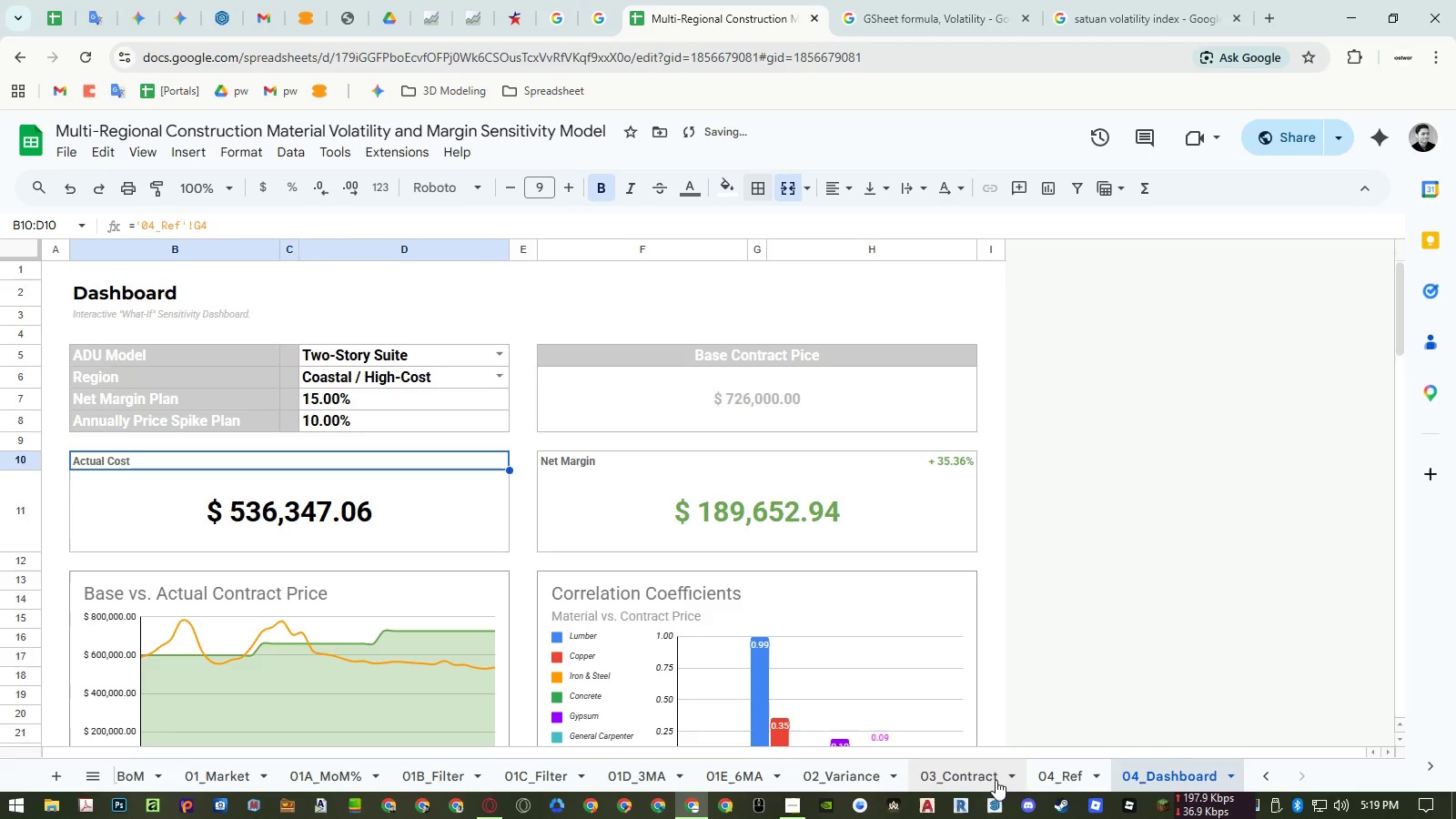 
left_click([1068, 778])
 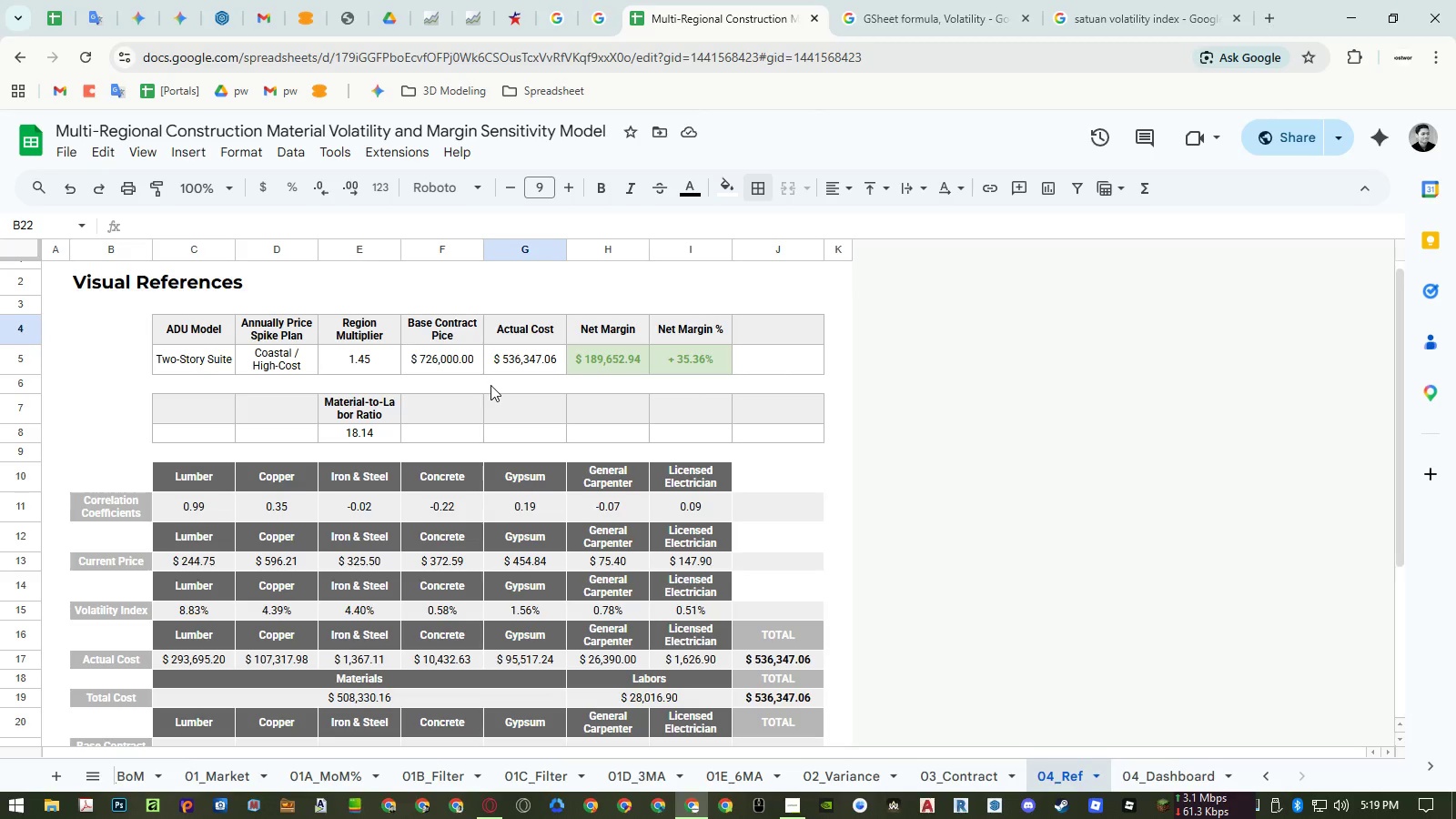 
wait(59.5)
 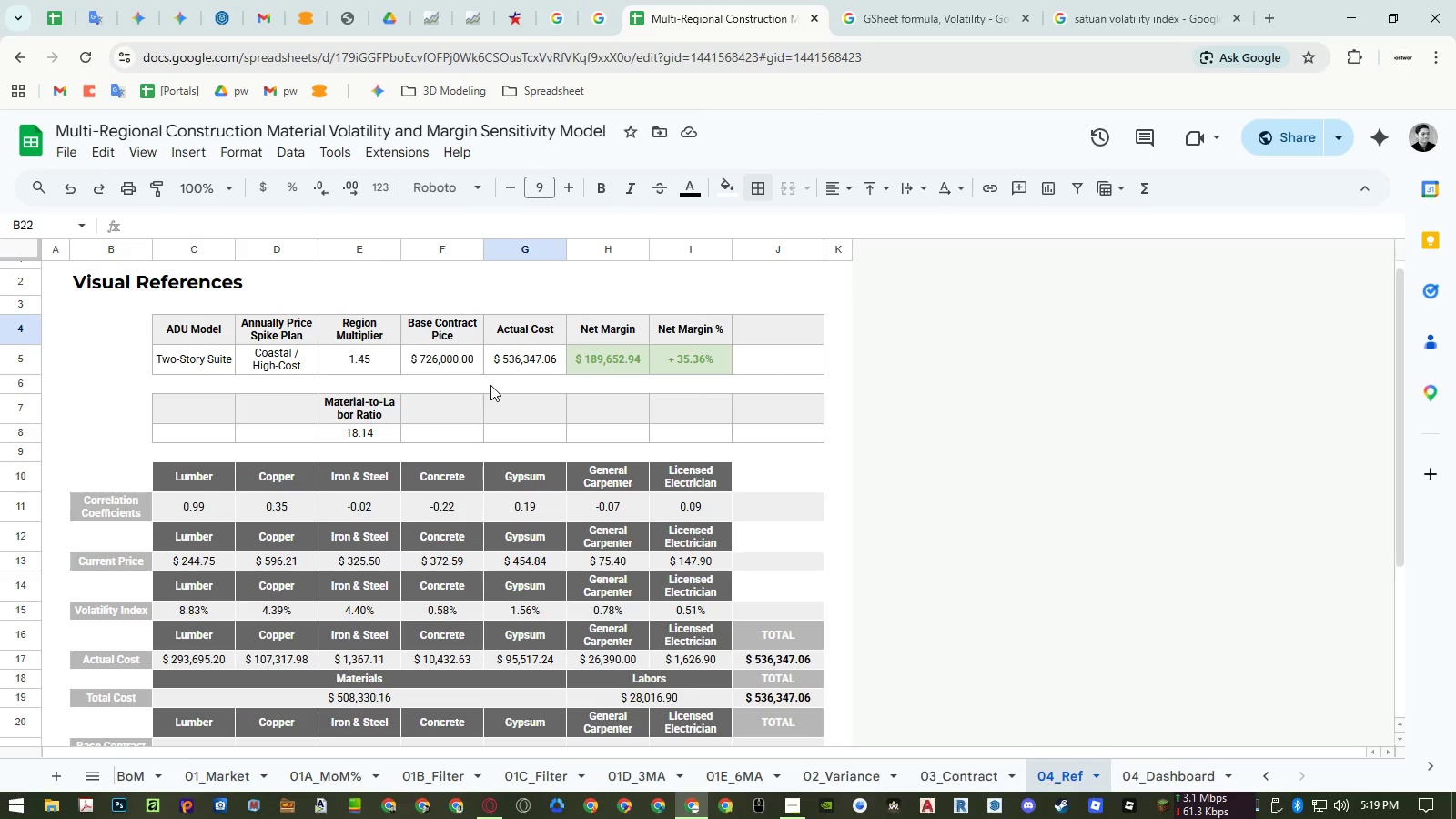 
left_click([676, 405])
 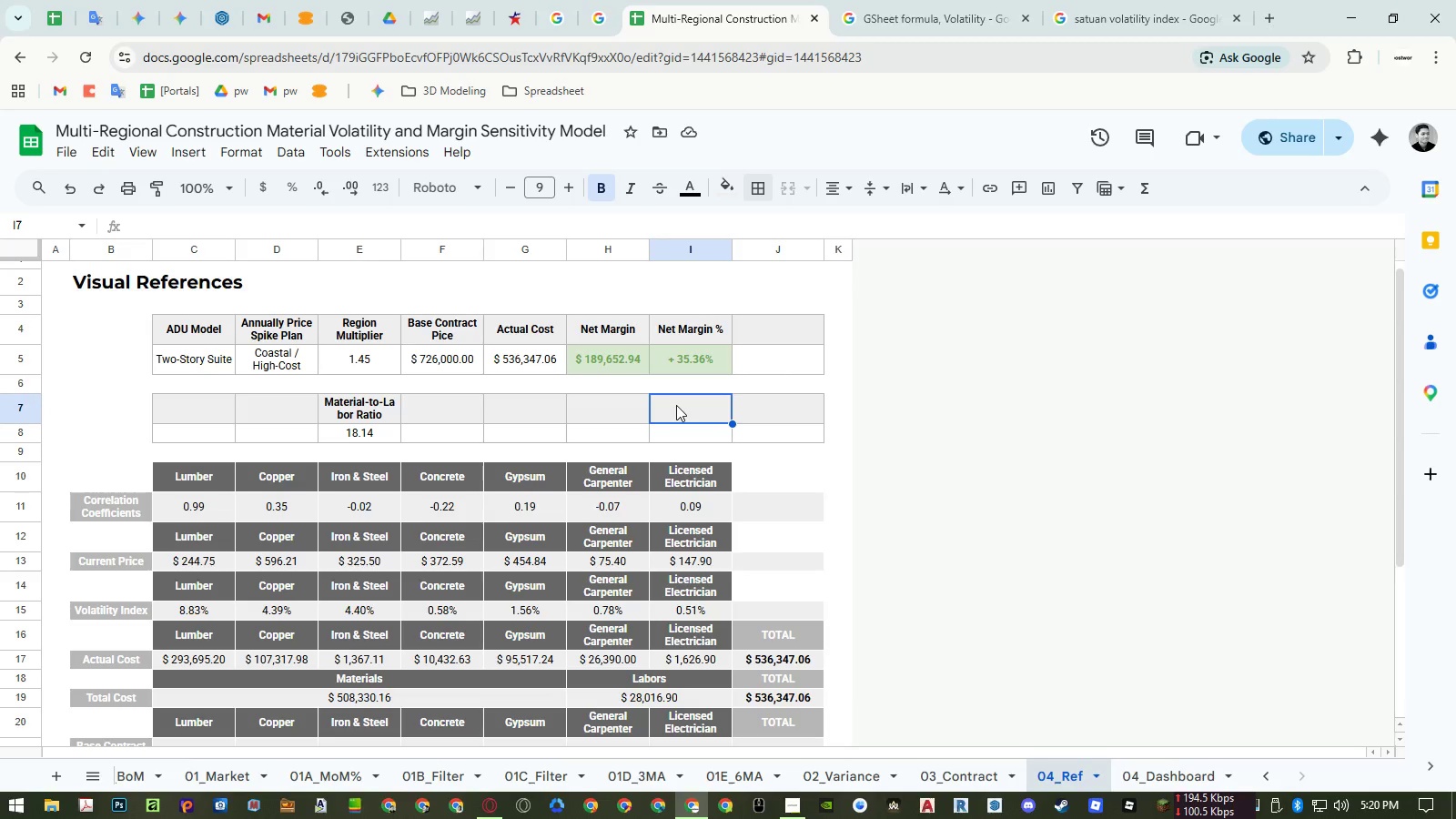 
type(Margin Leakage)
 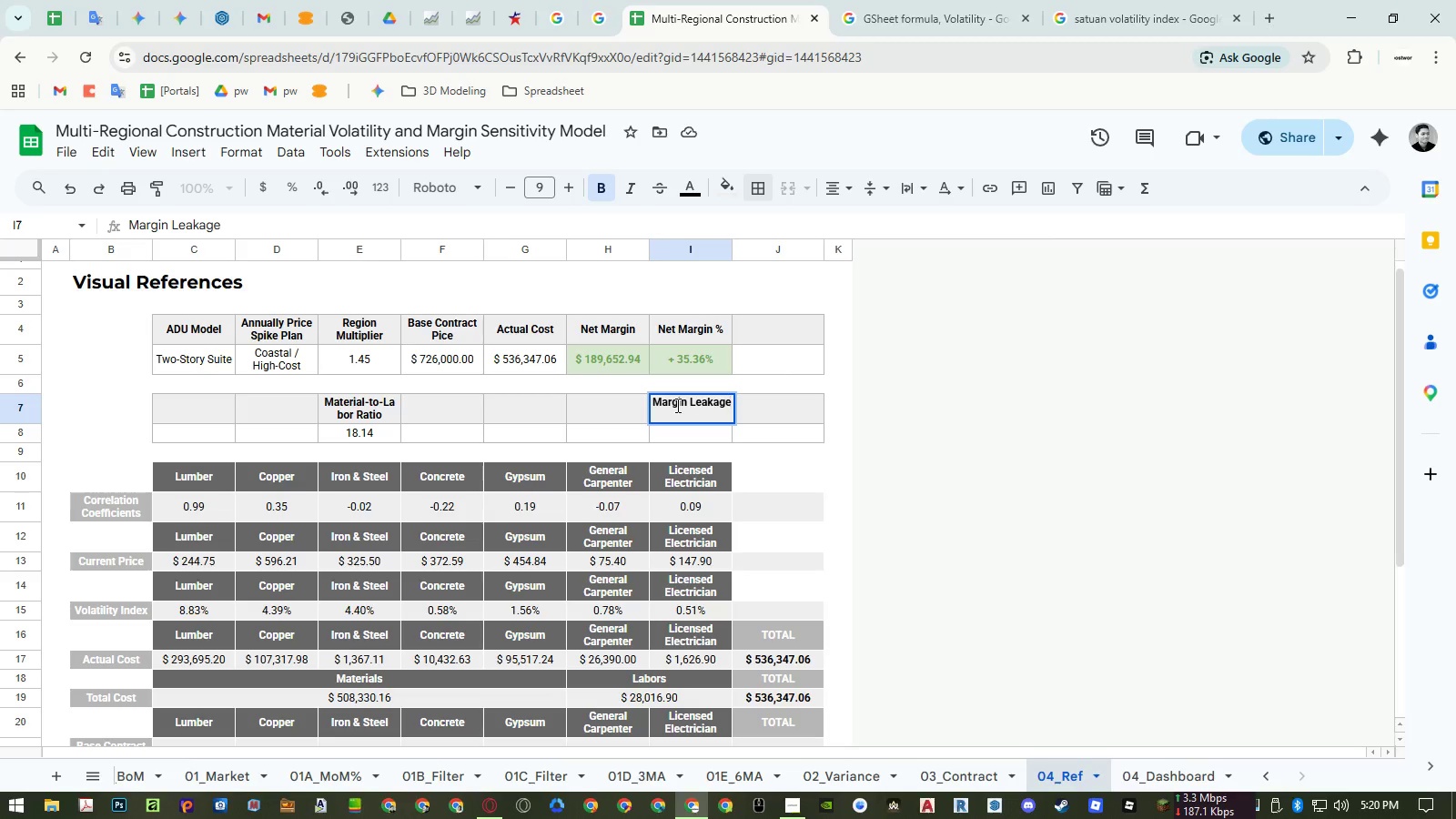 
key(Enter)
 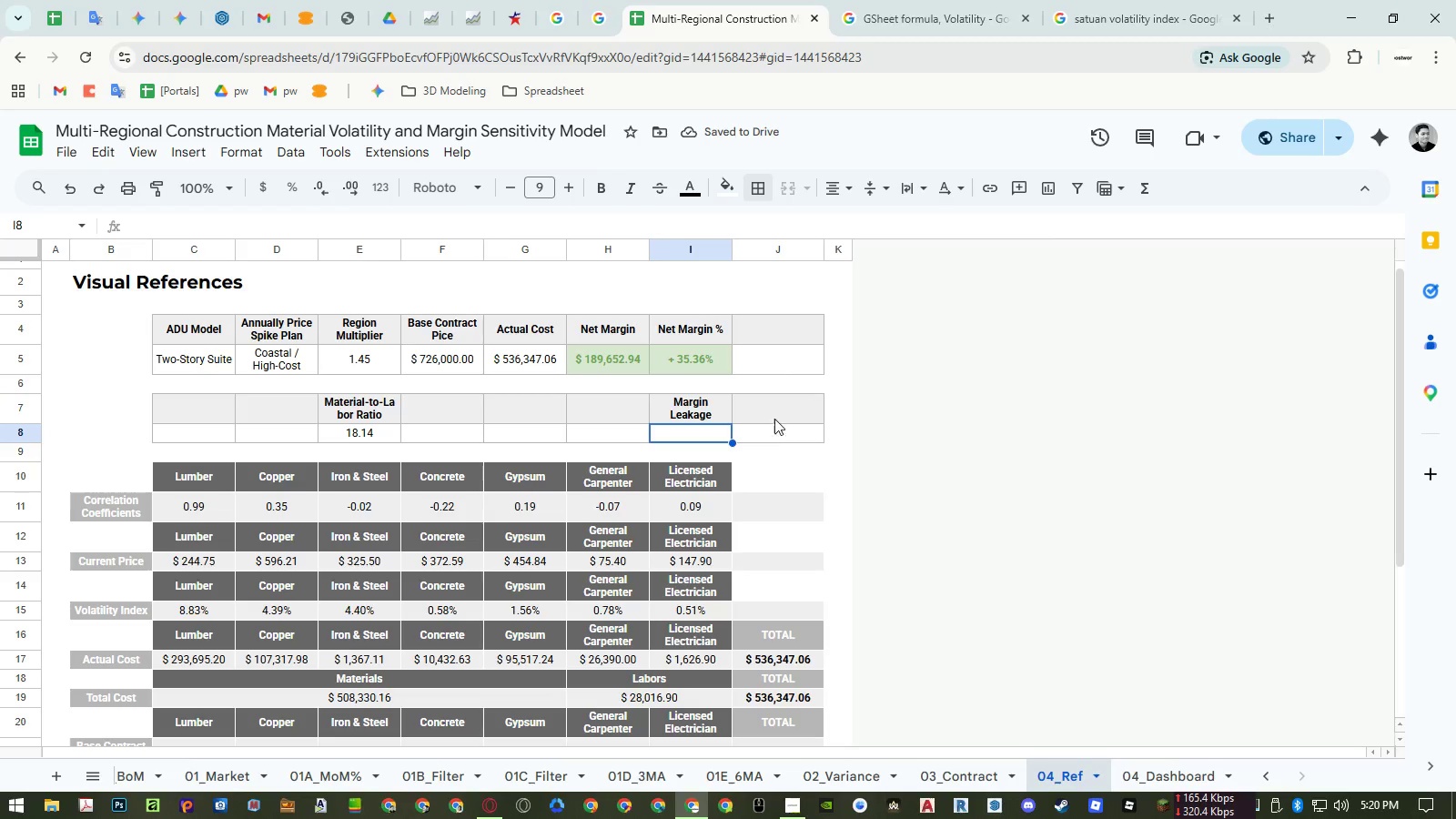 
double_click([695, 363])
 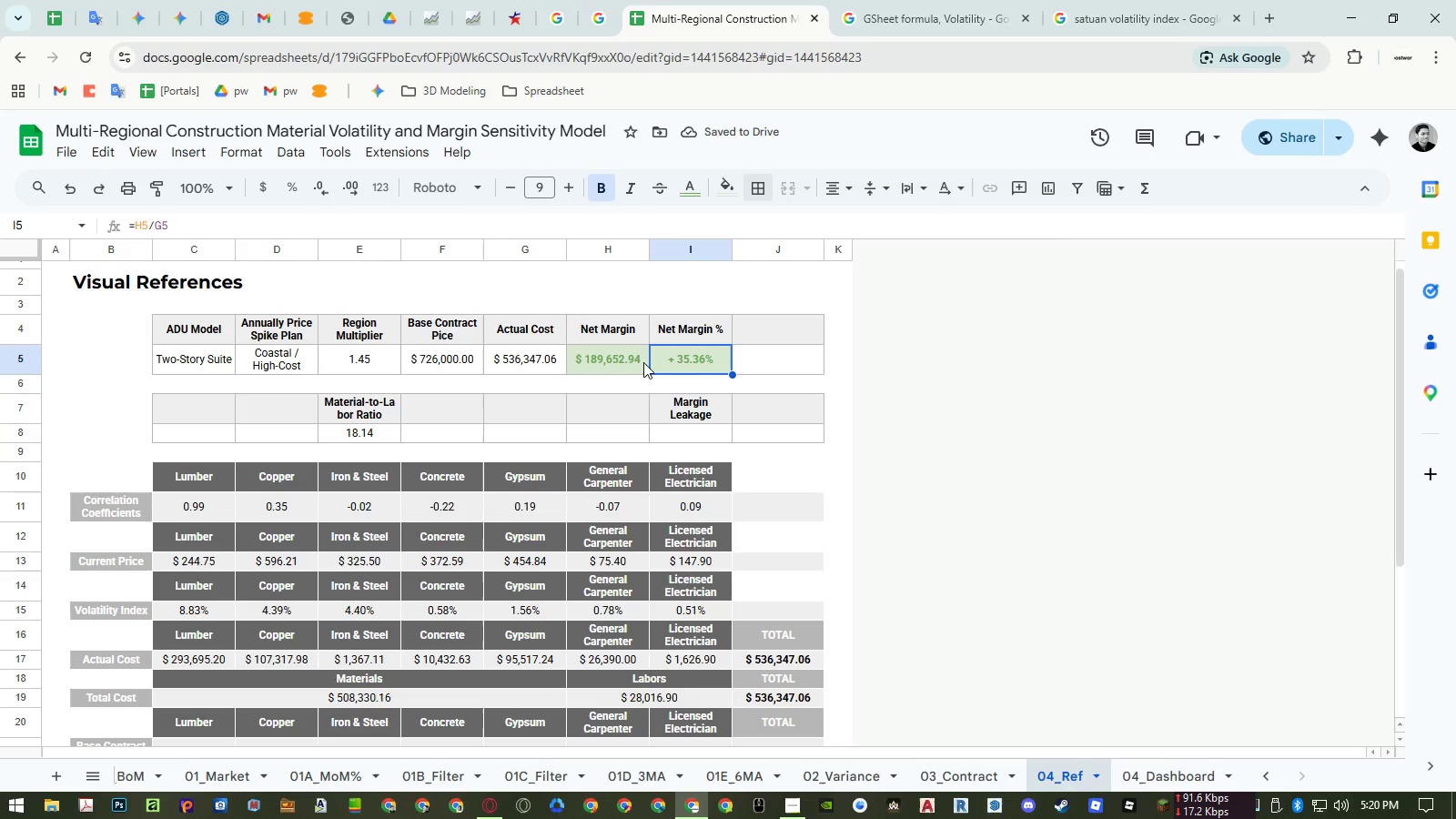 
left_click([633, 360])
 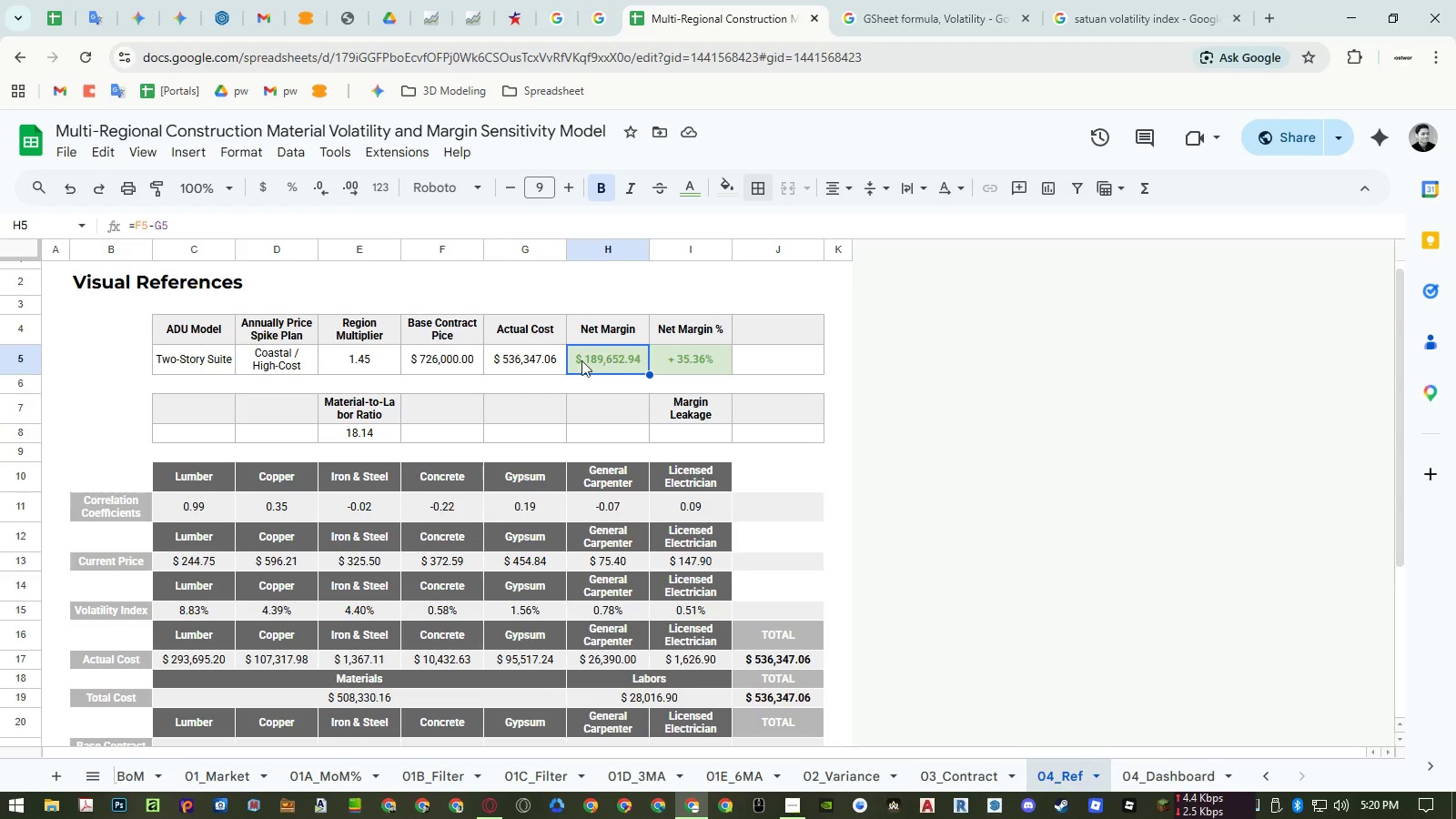 
left_click([554, 362])
 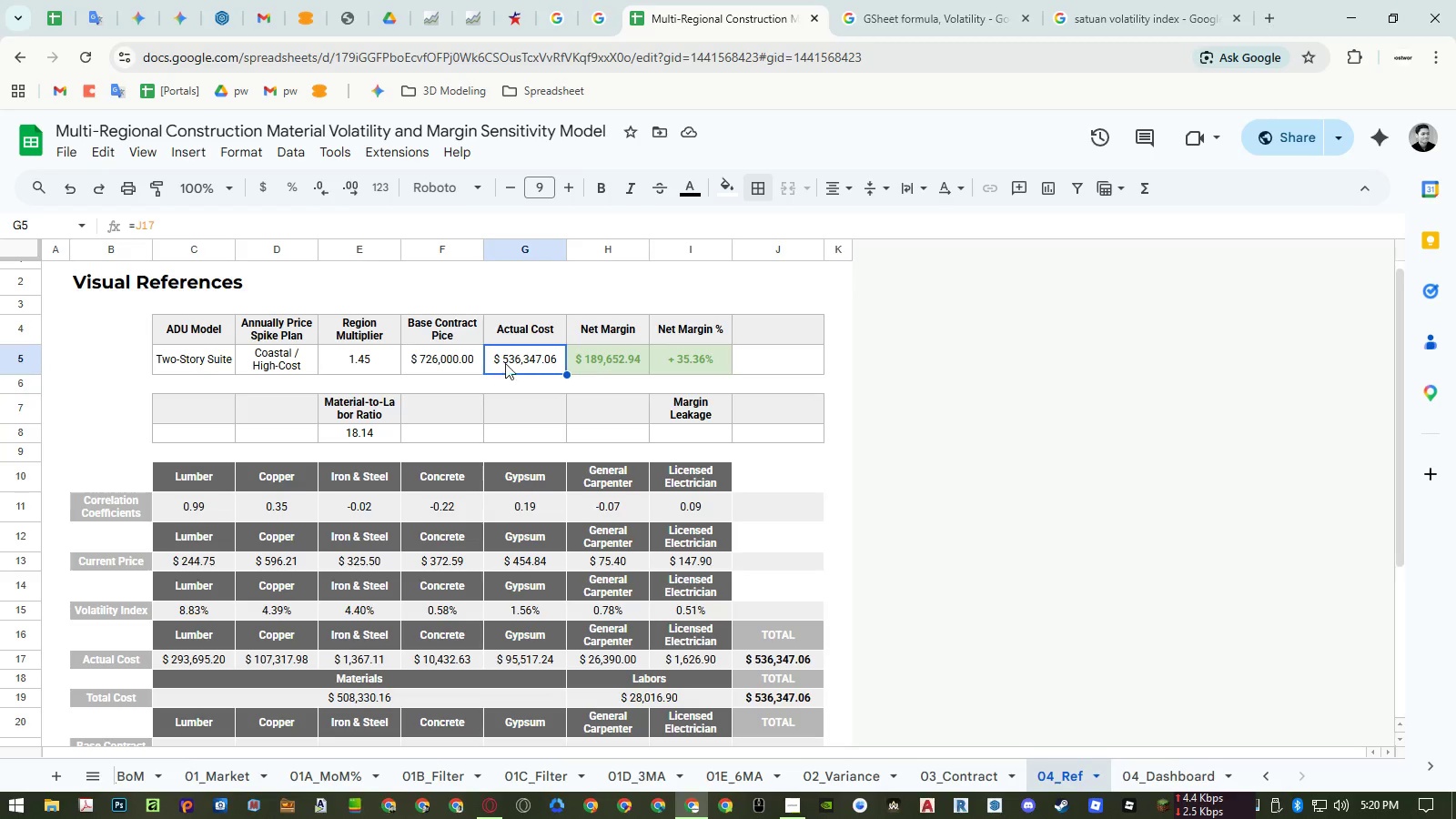 
left_click([434, 358])
 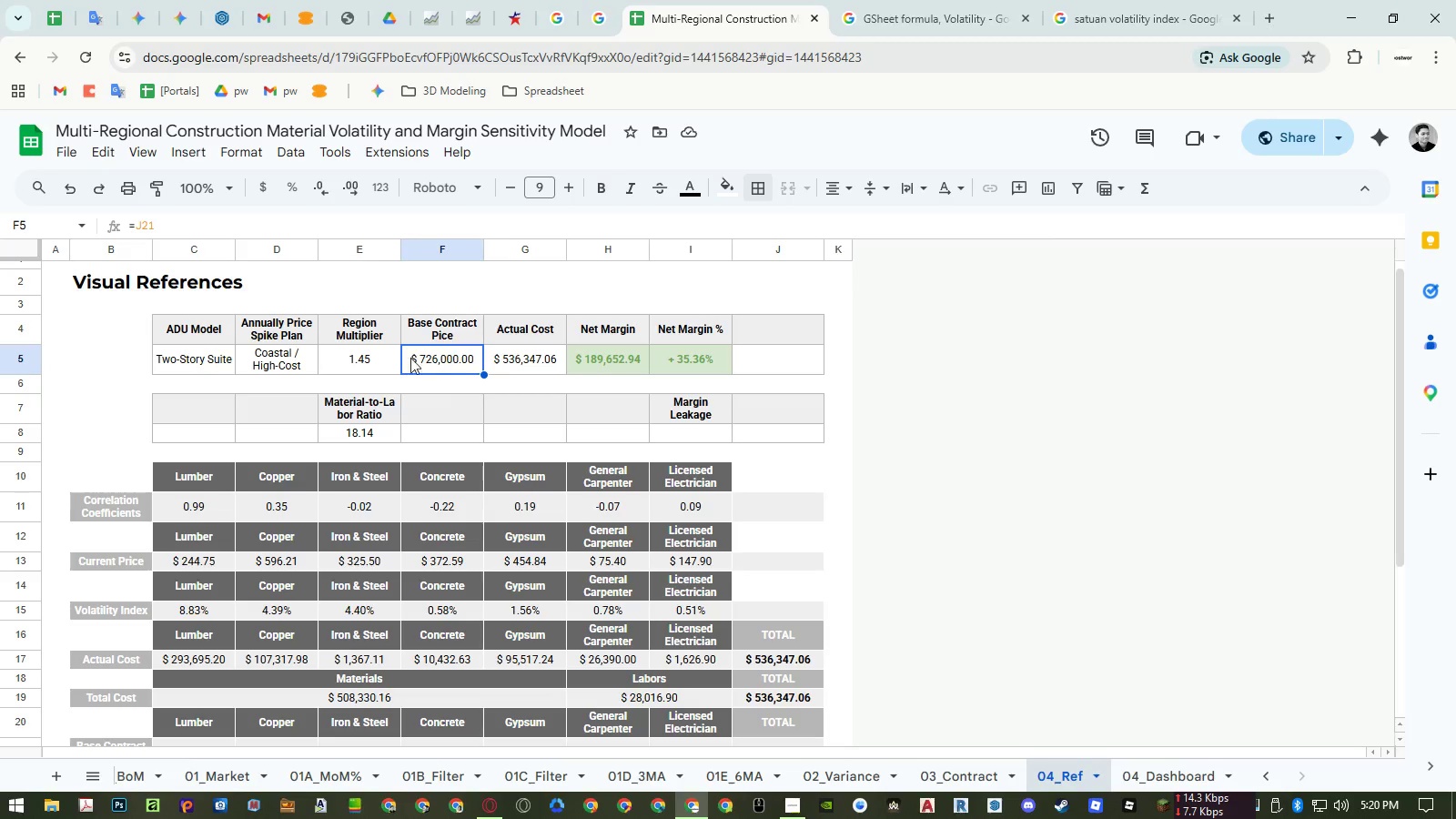 
left_click([369, 358])
 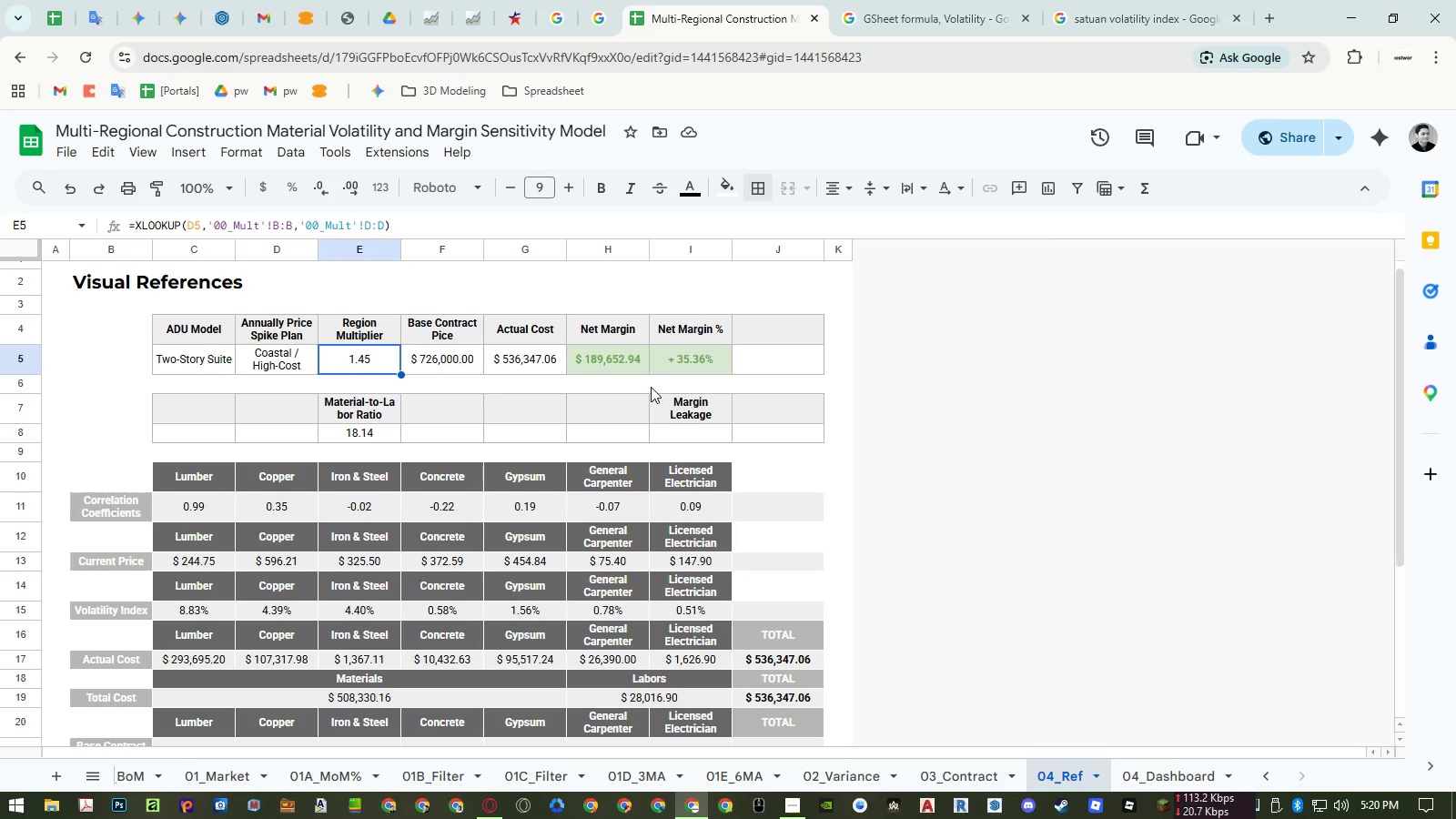 
wait(6.47)
 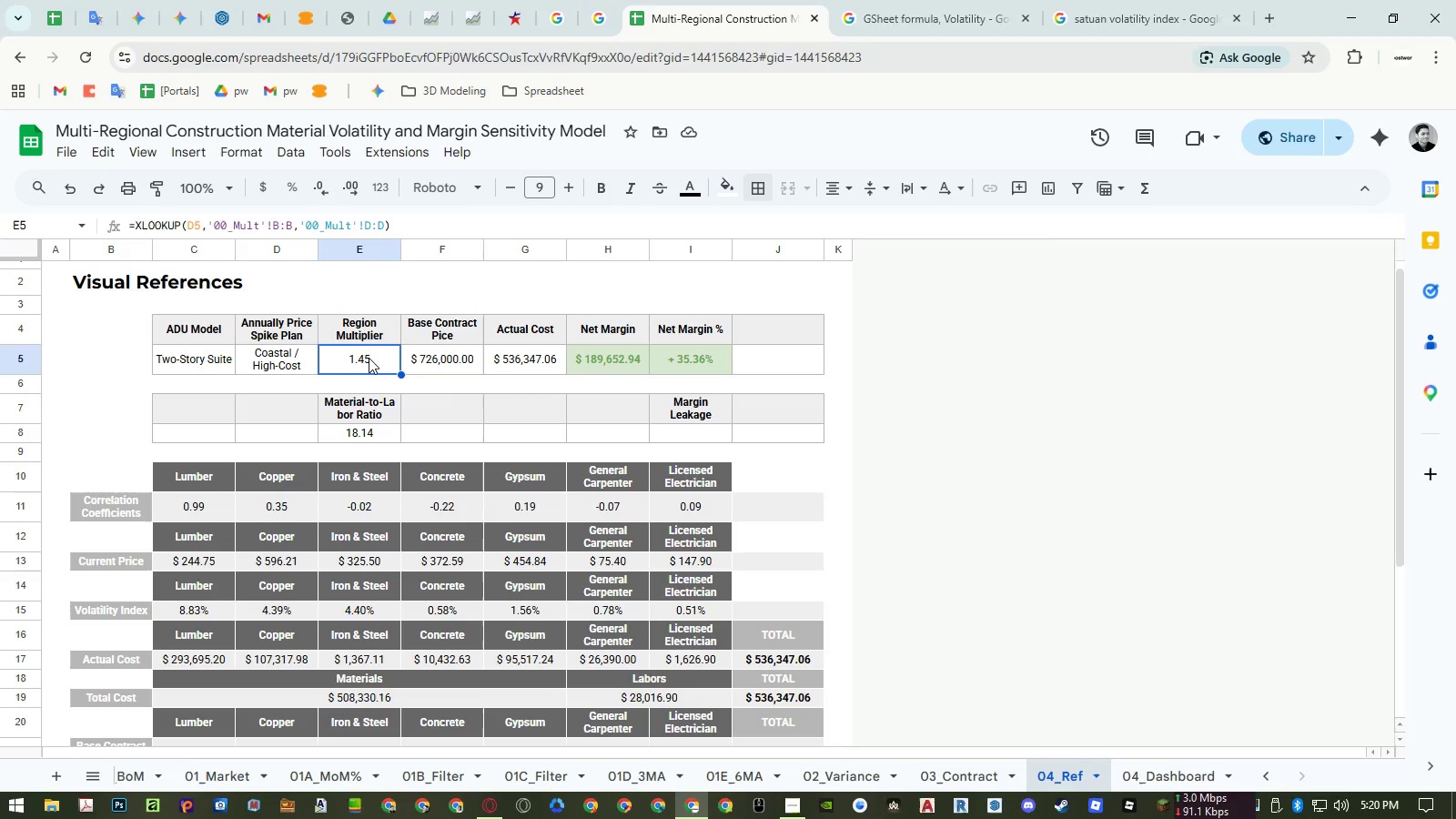 
double_click([289, 359])
 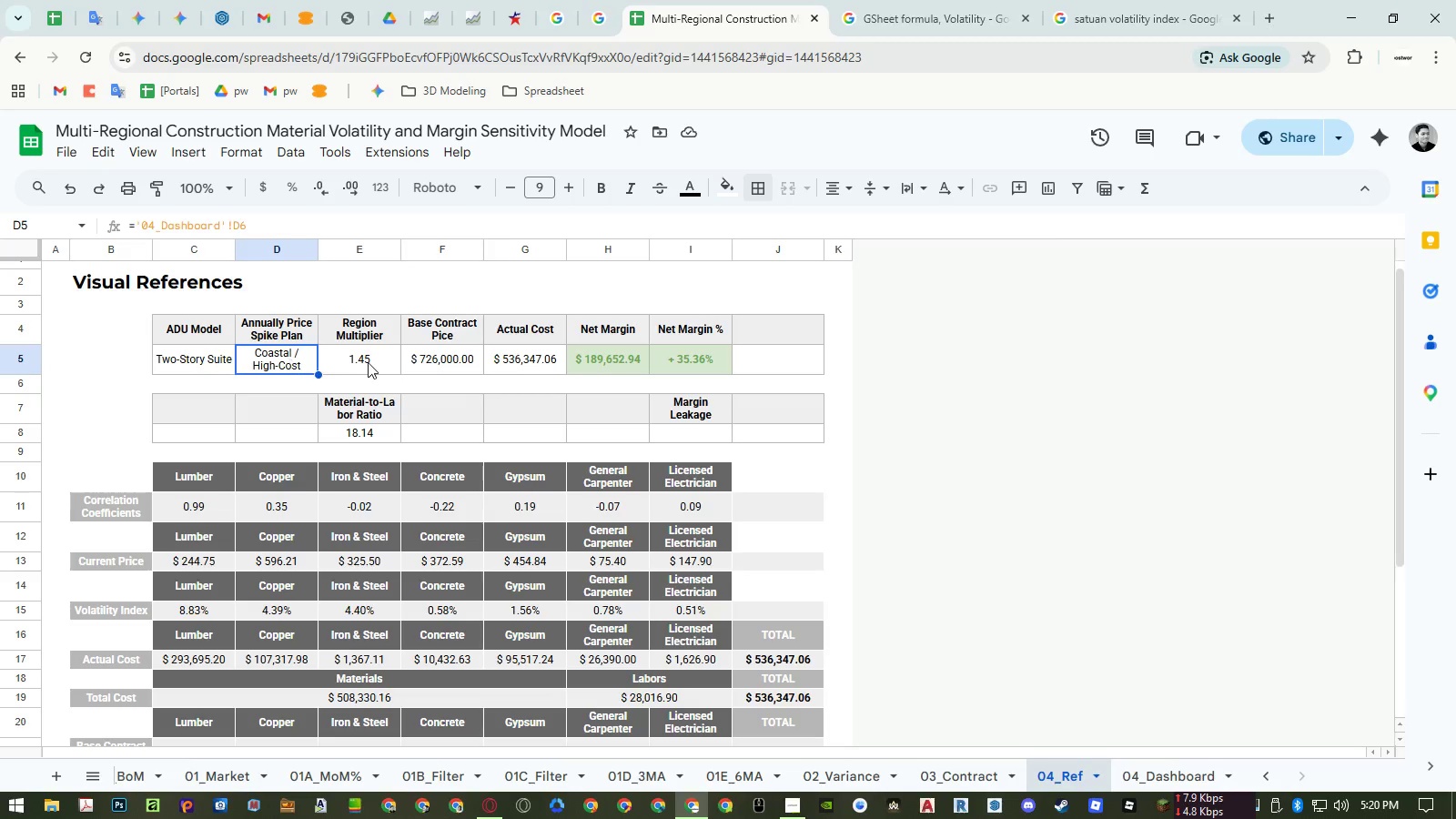 
triple_click([375, 362])
 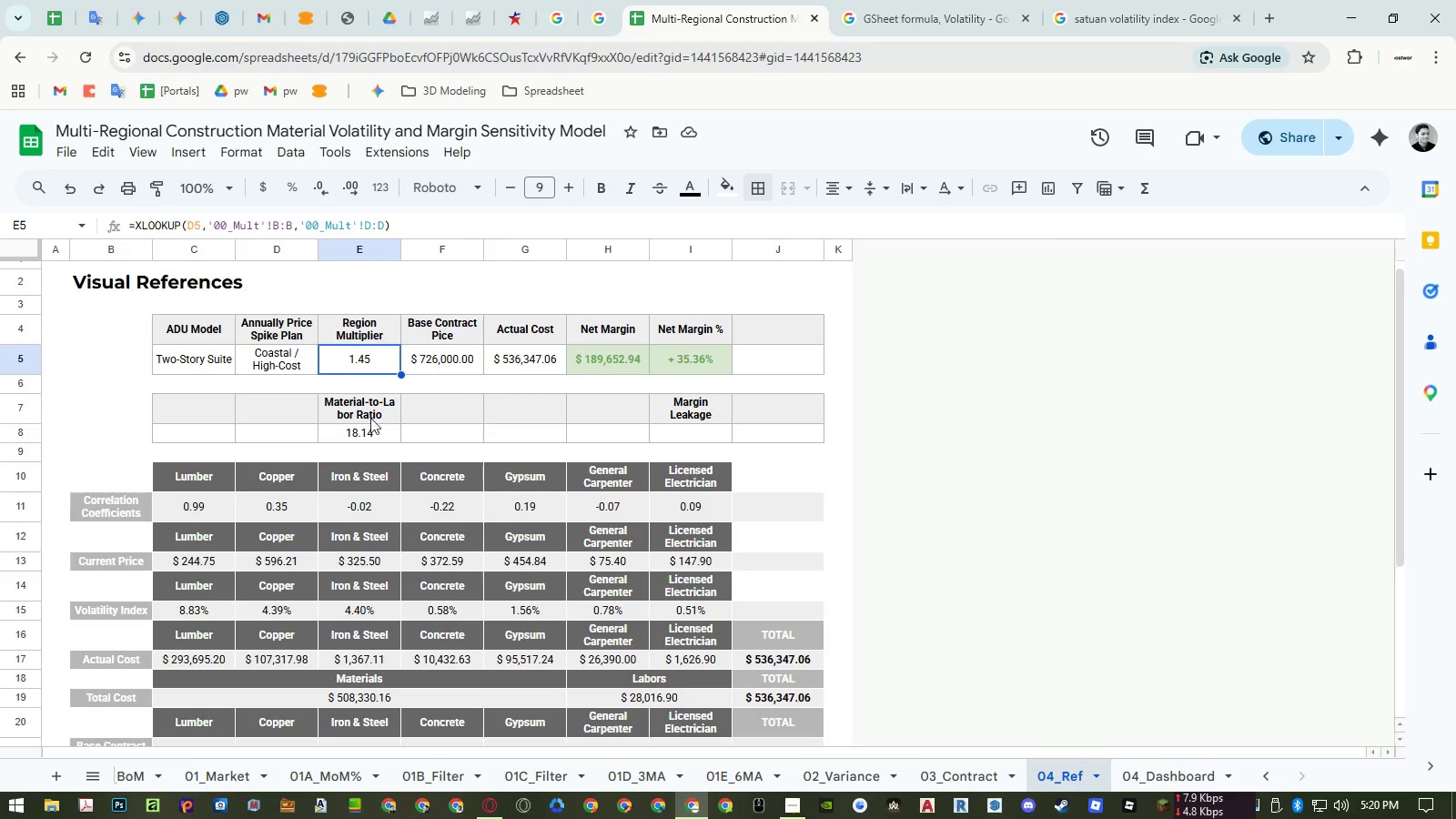 
left_click([359, 432])
 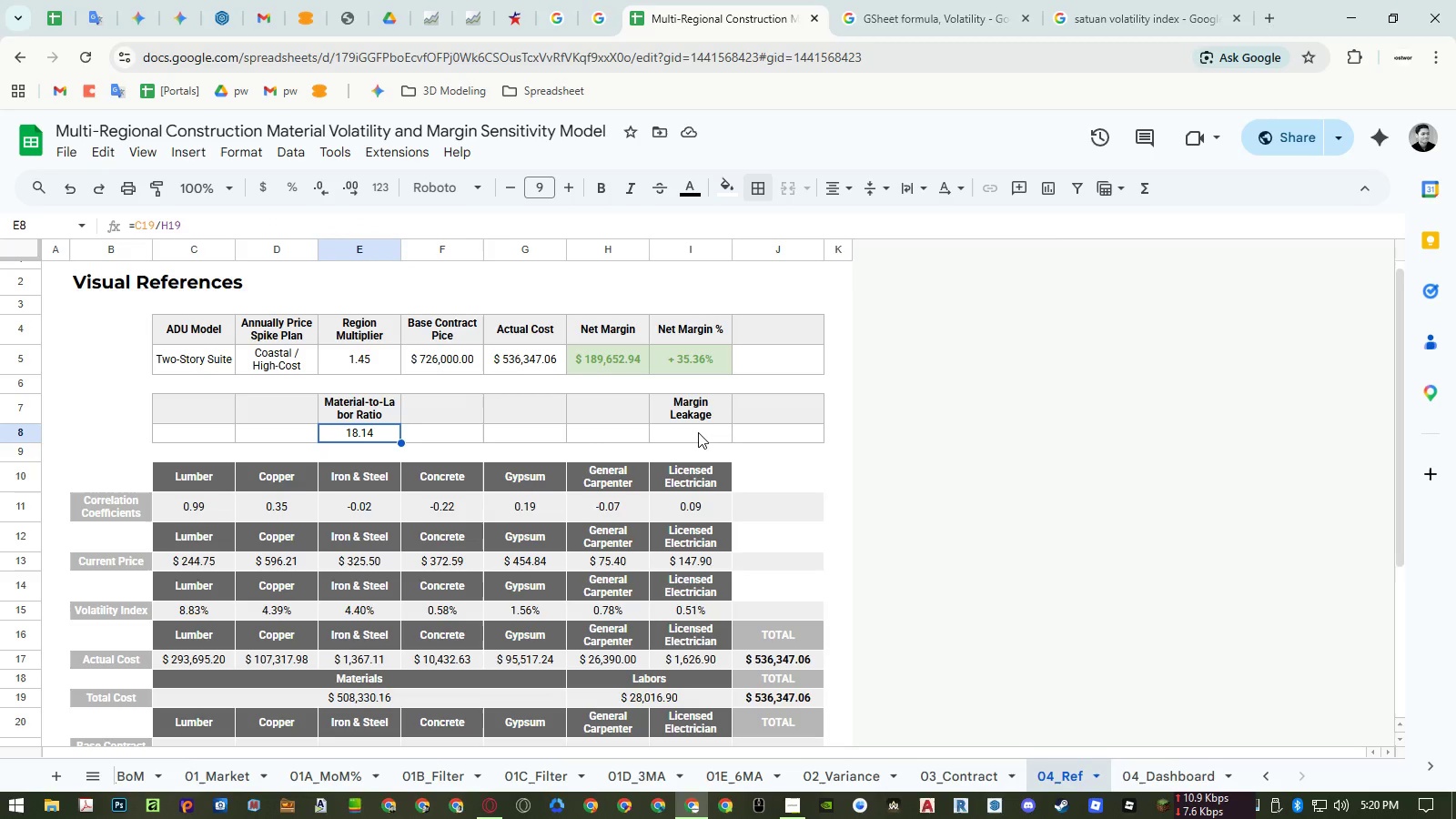 
left_click([696, 432])
 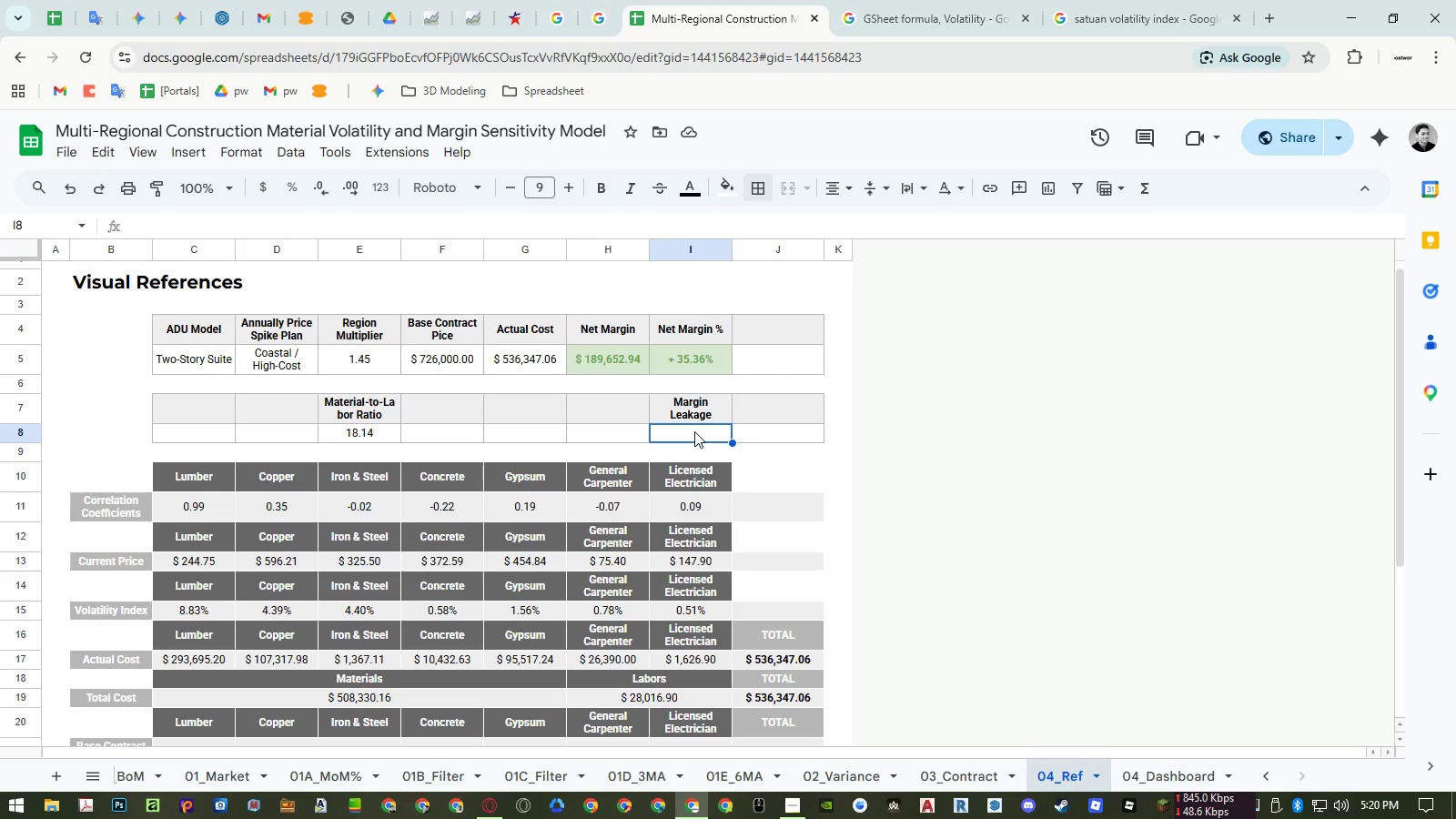 
wait(17.55)
 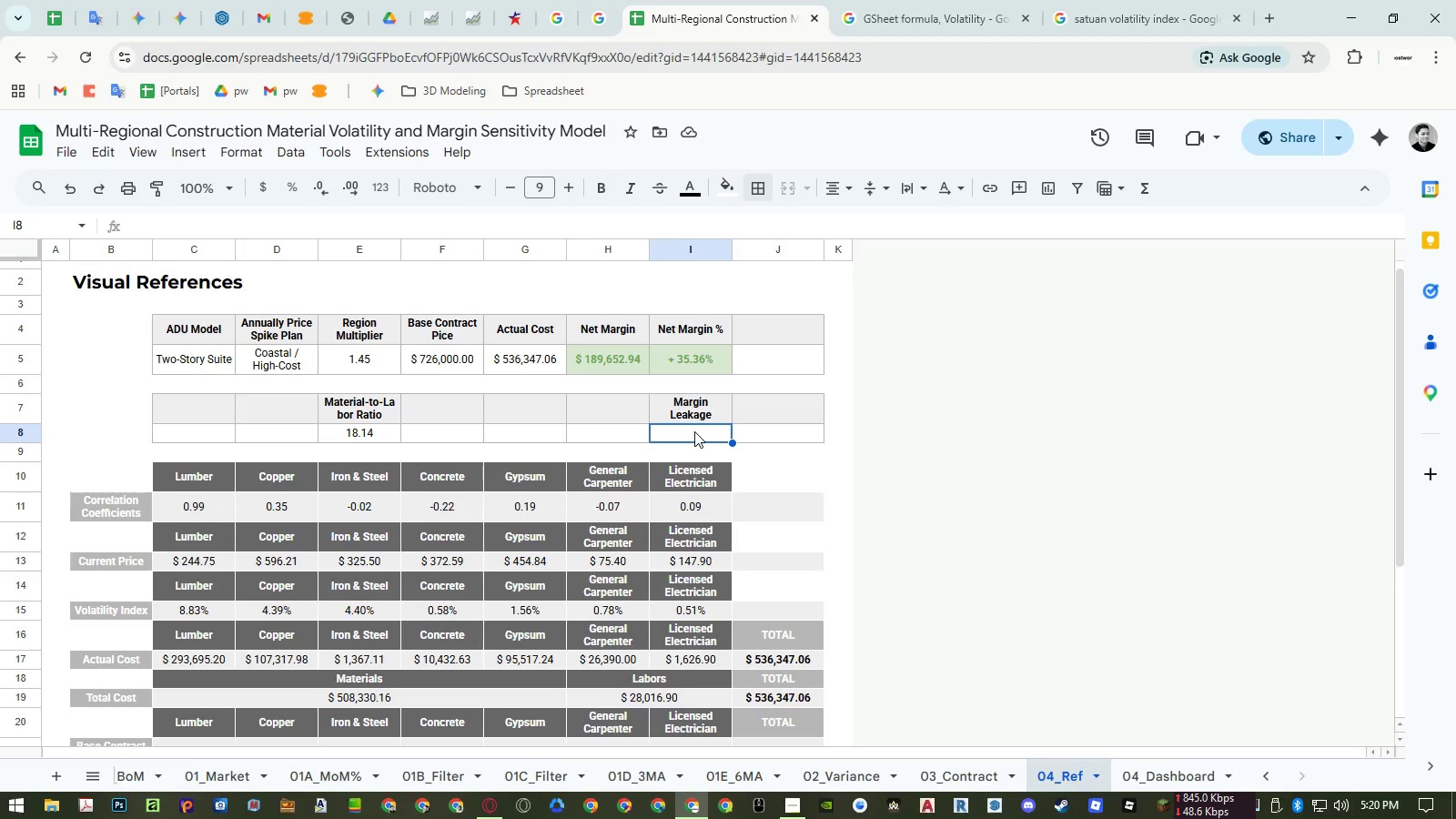 
key(Equal)
 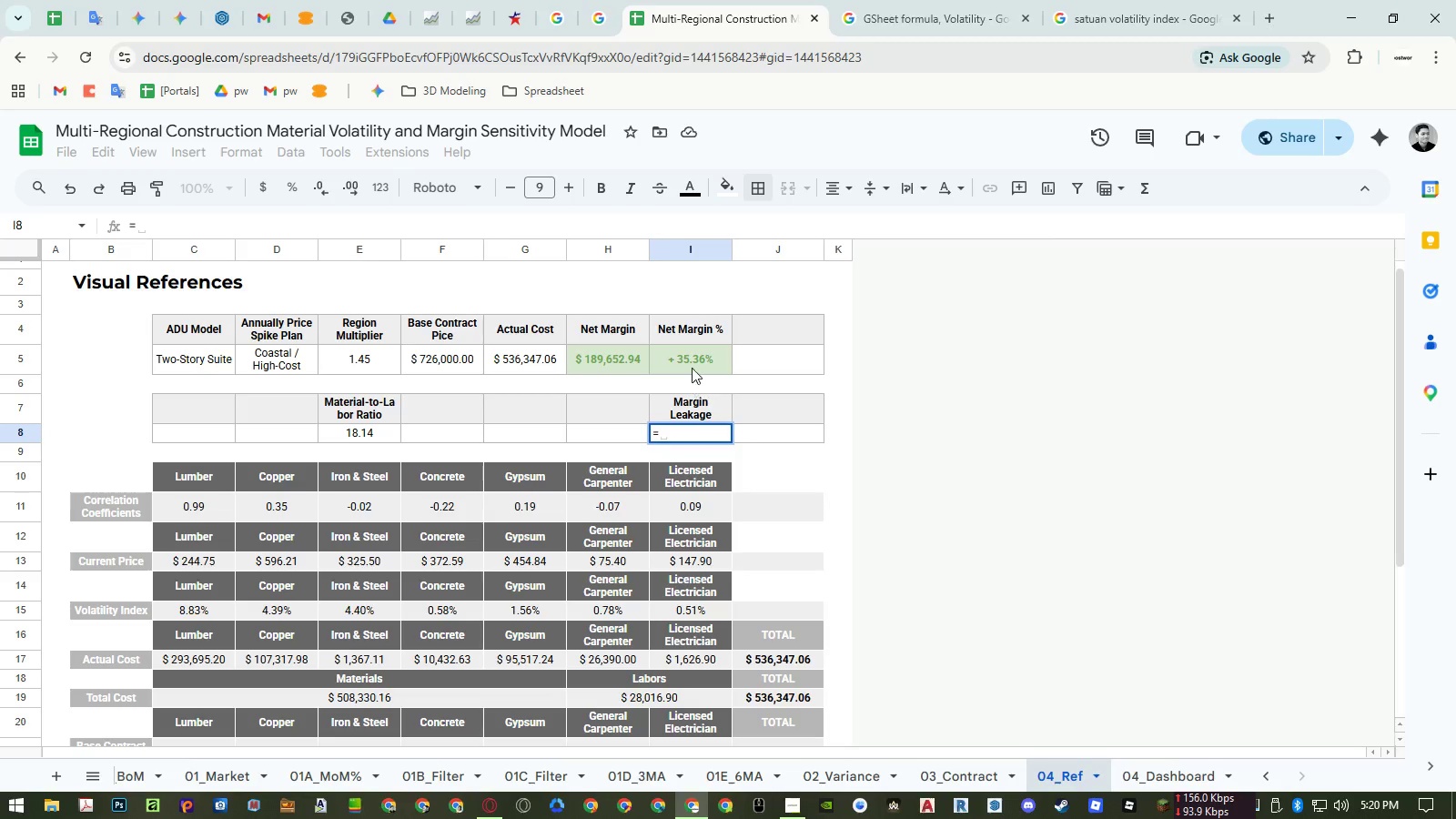 
left_click([691, 360])
 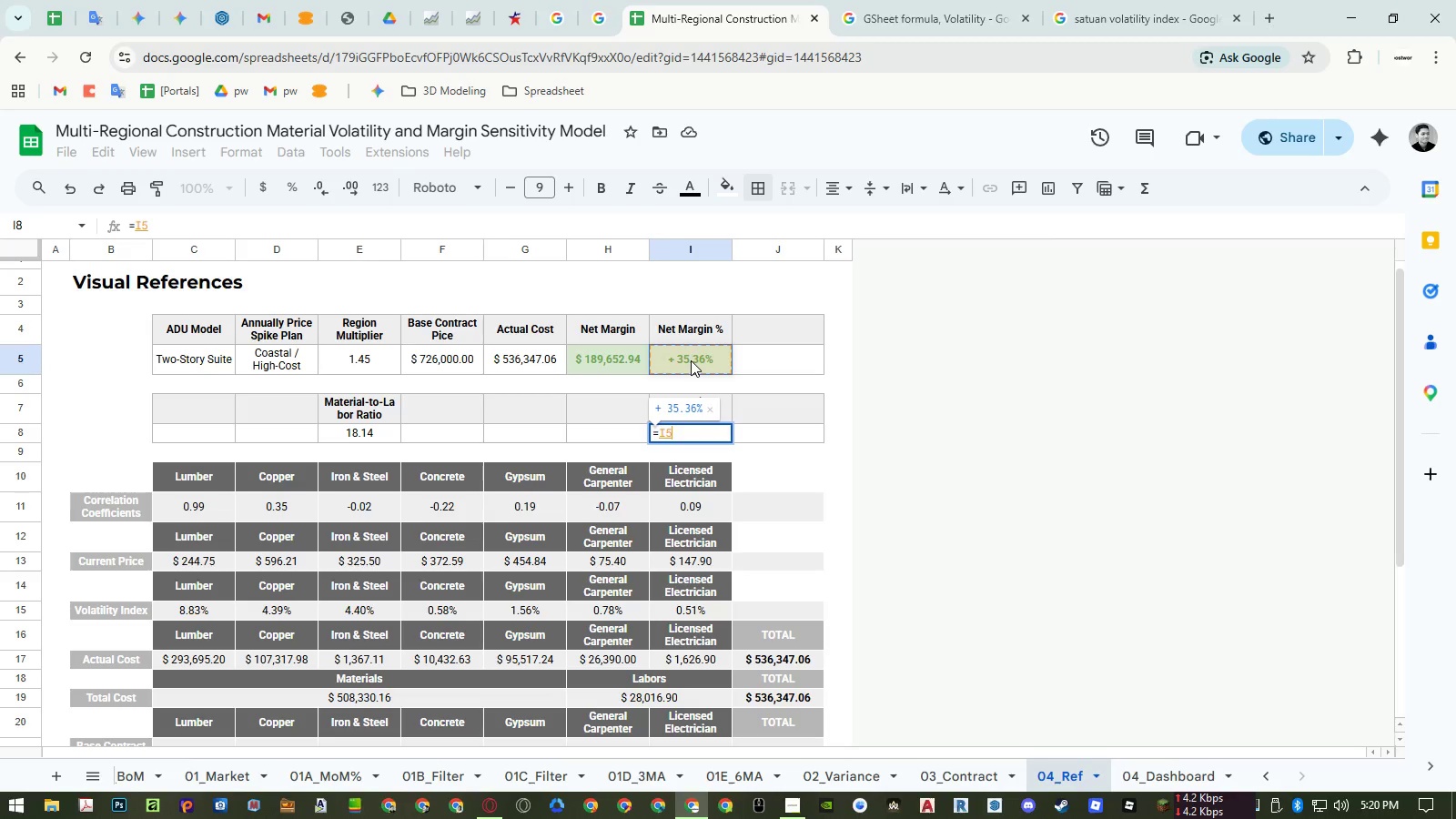 
key(NumpadSubtract)
 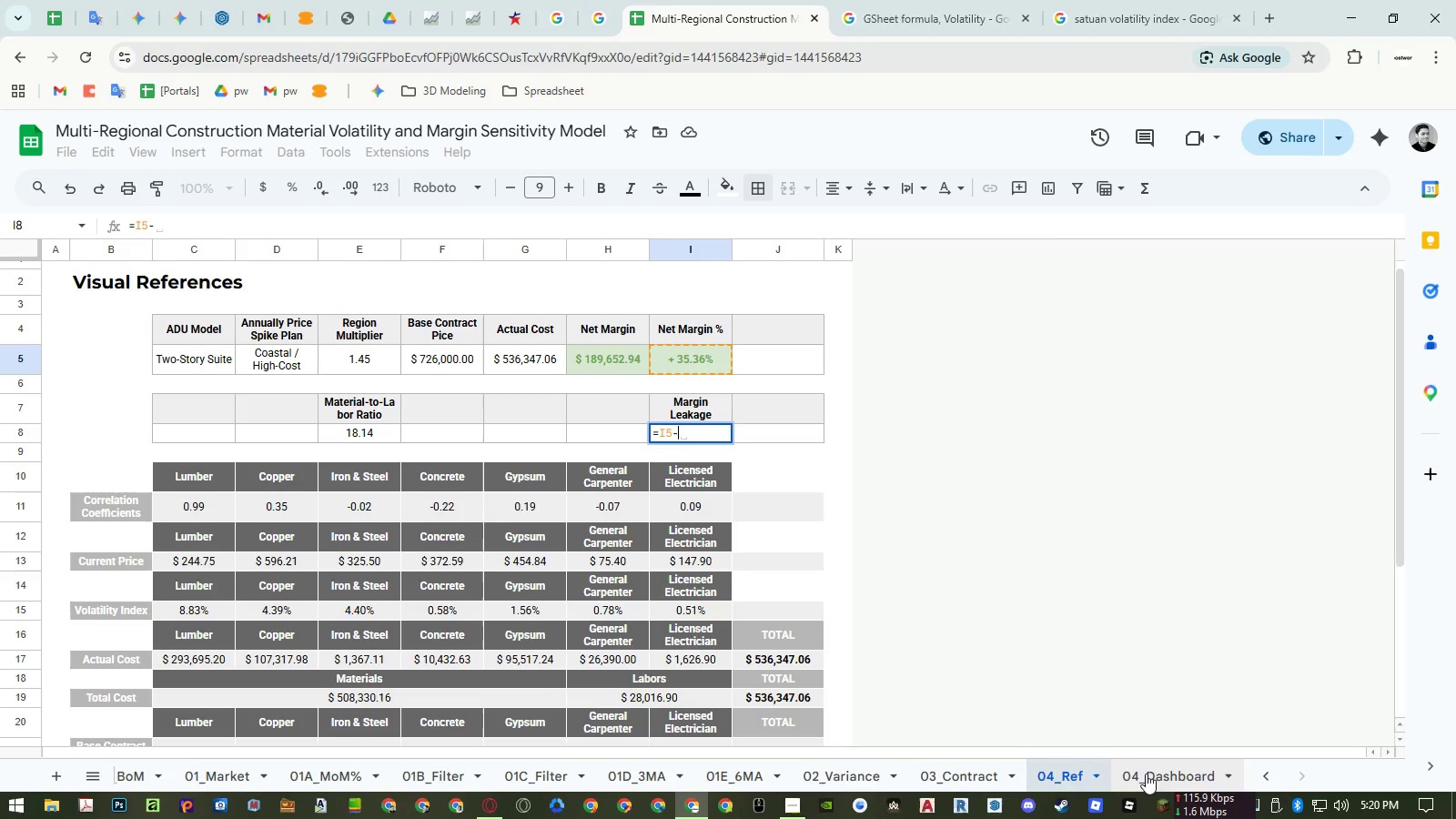 
left_click([1166, 779])
 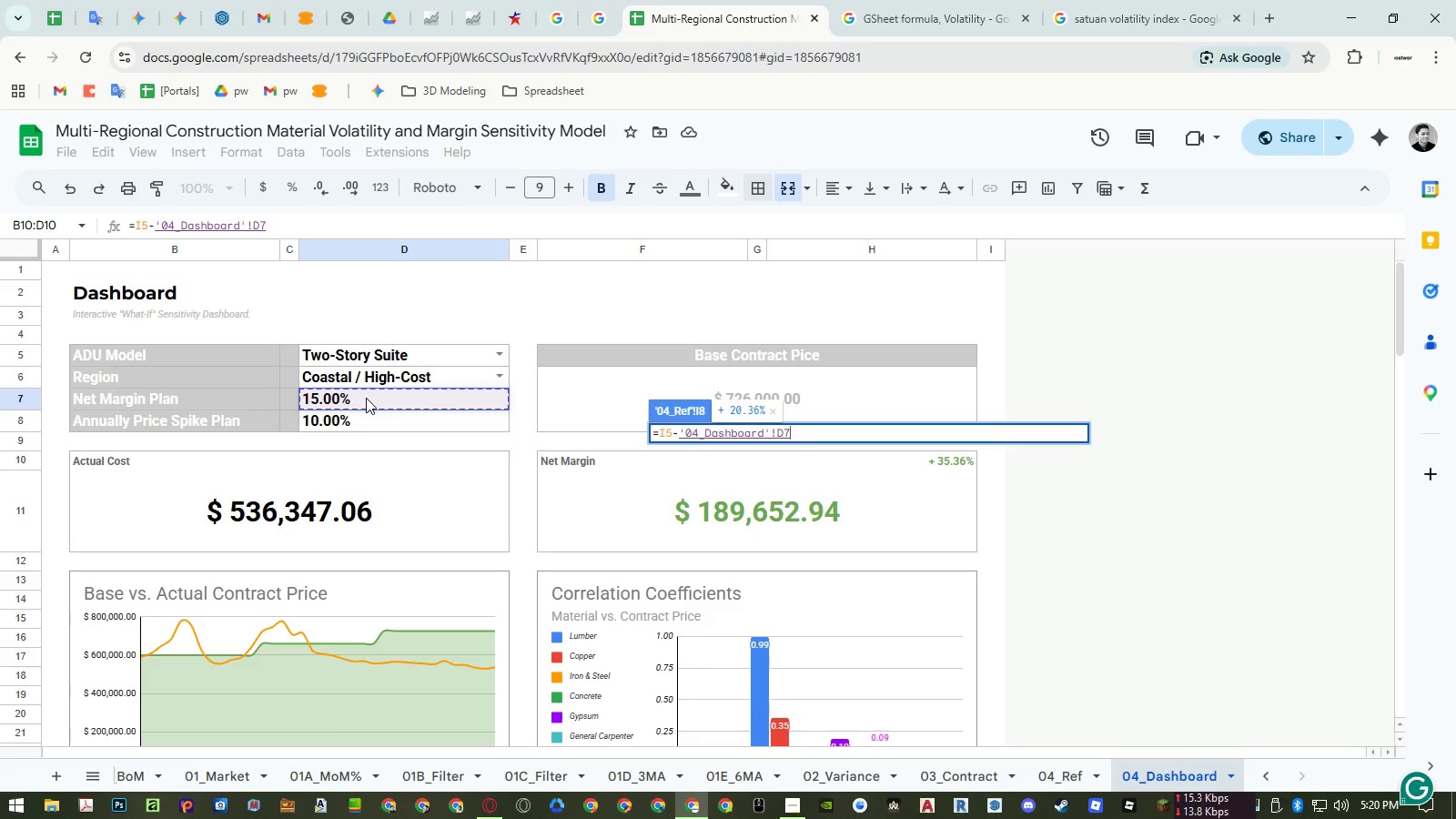 
key(Enter)
 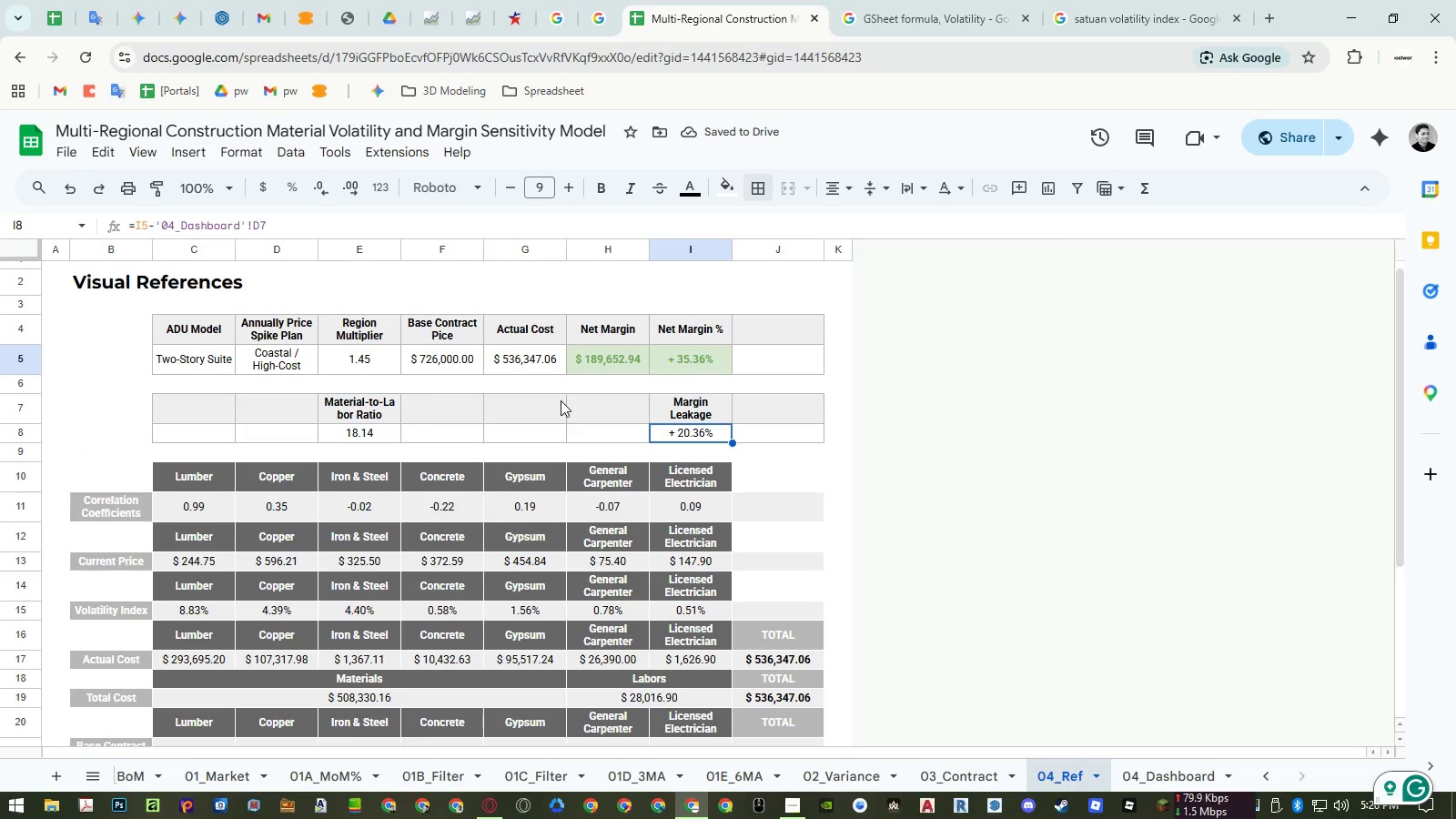 
wait(10.31)
 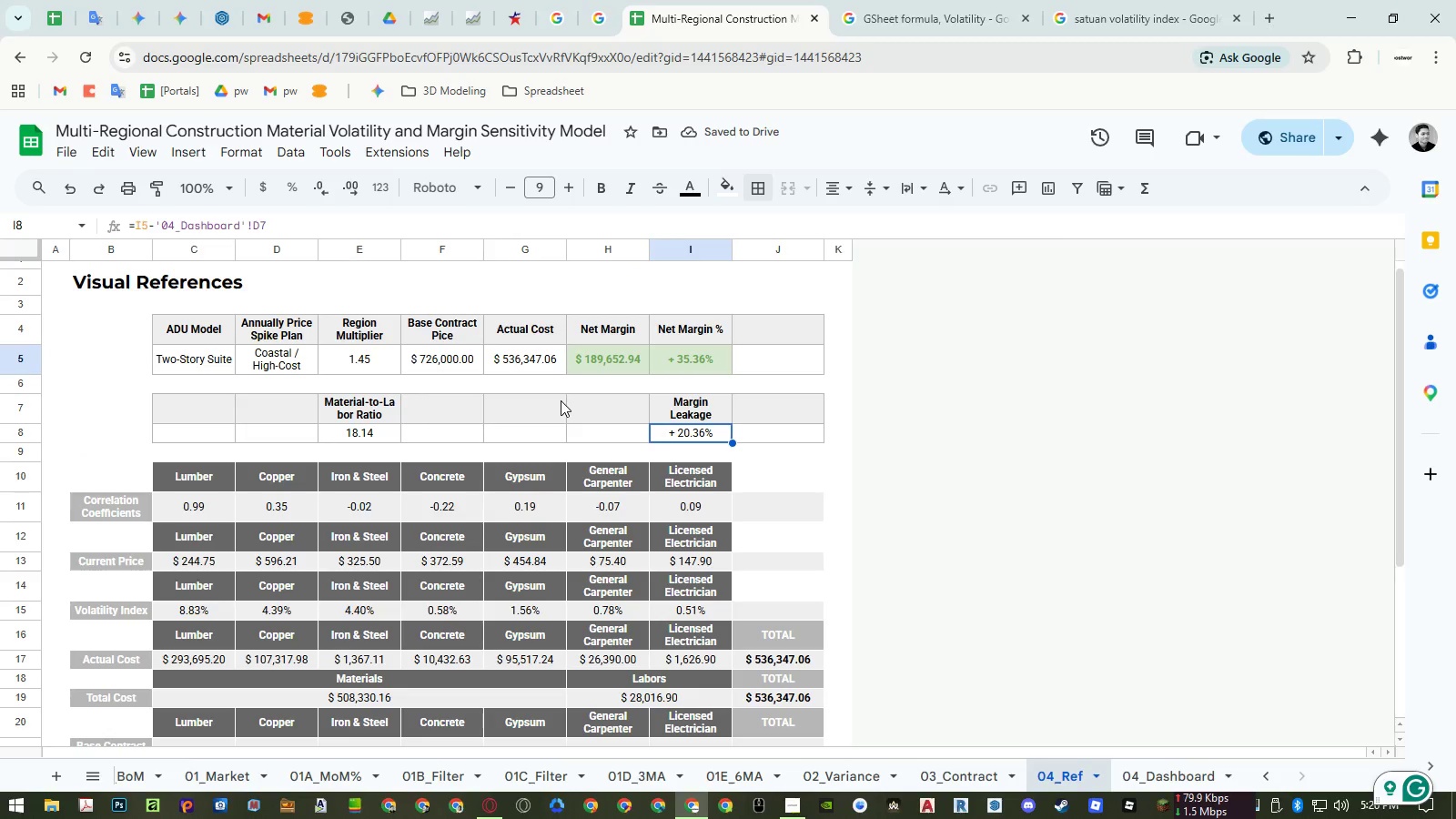 
left_click([251, 155])
 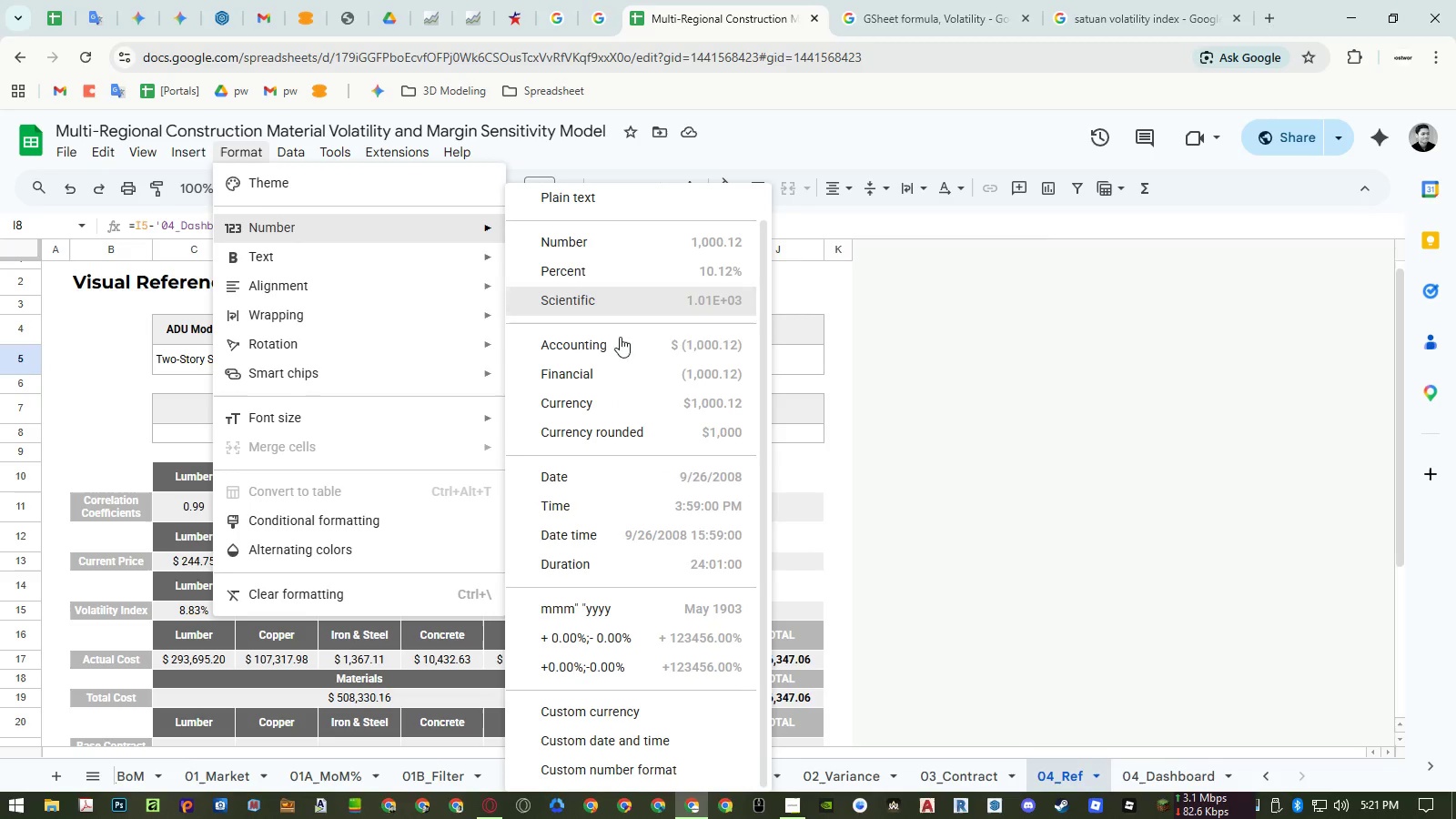 
scroll: coordinate [651, 550], scroll_direction: down, amount: 4.0
 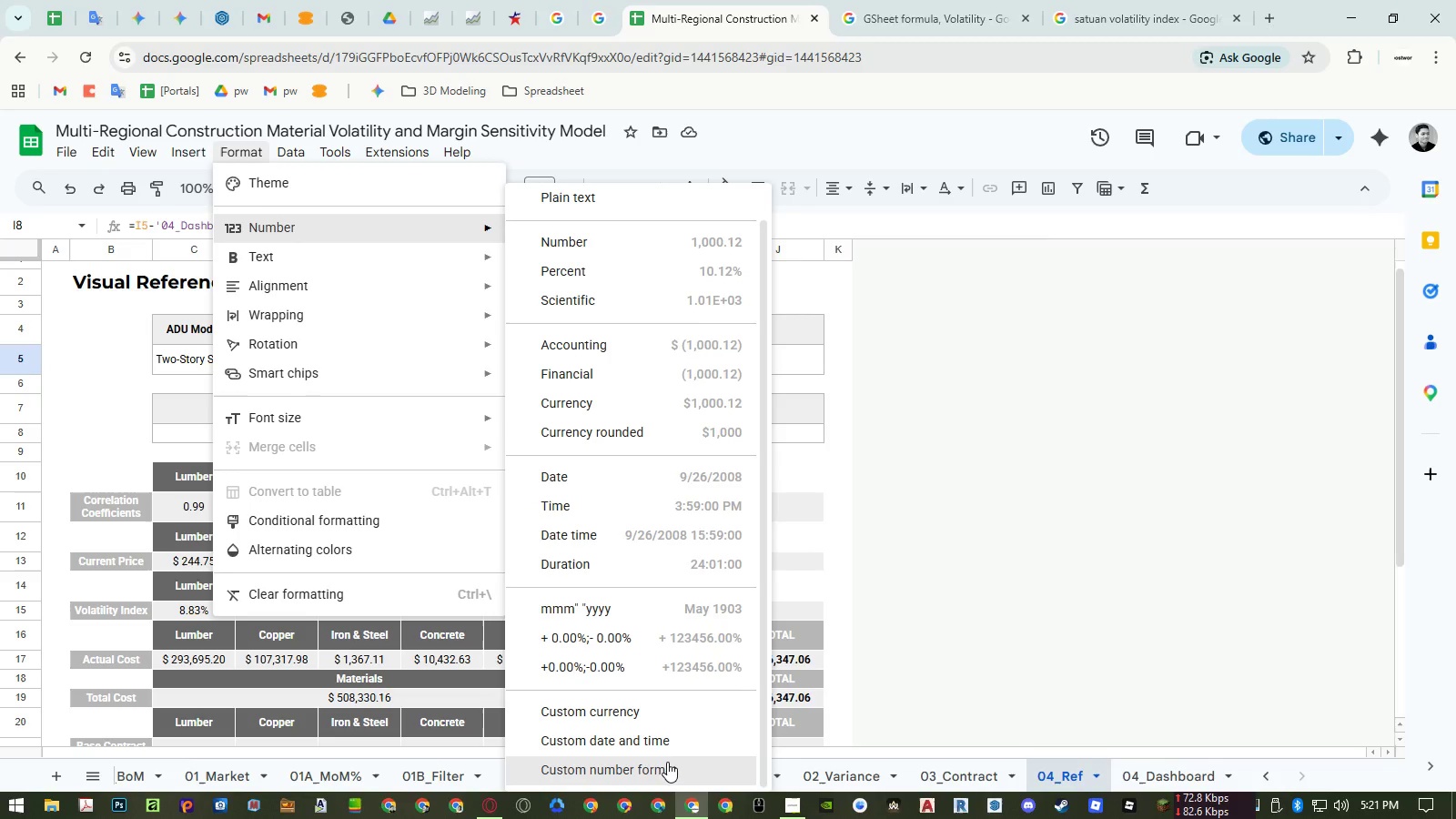 
left_click([667, 762])
 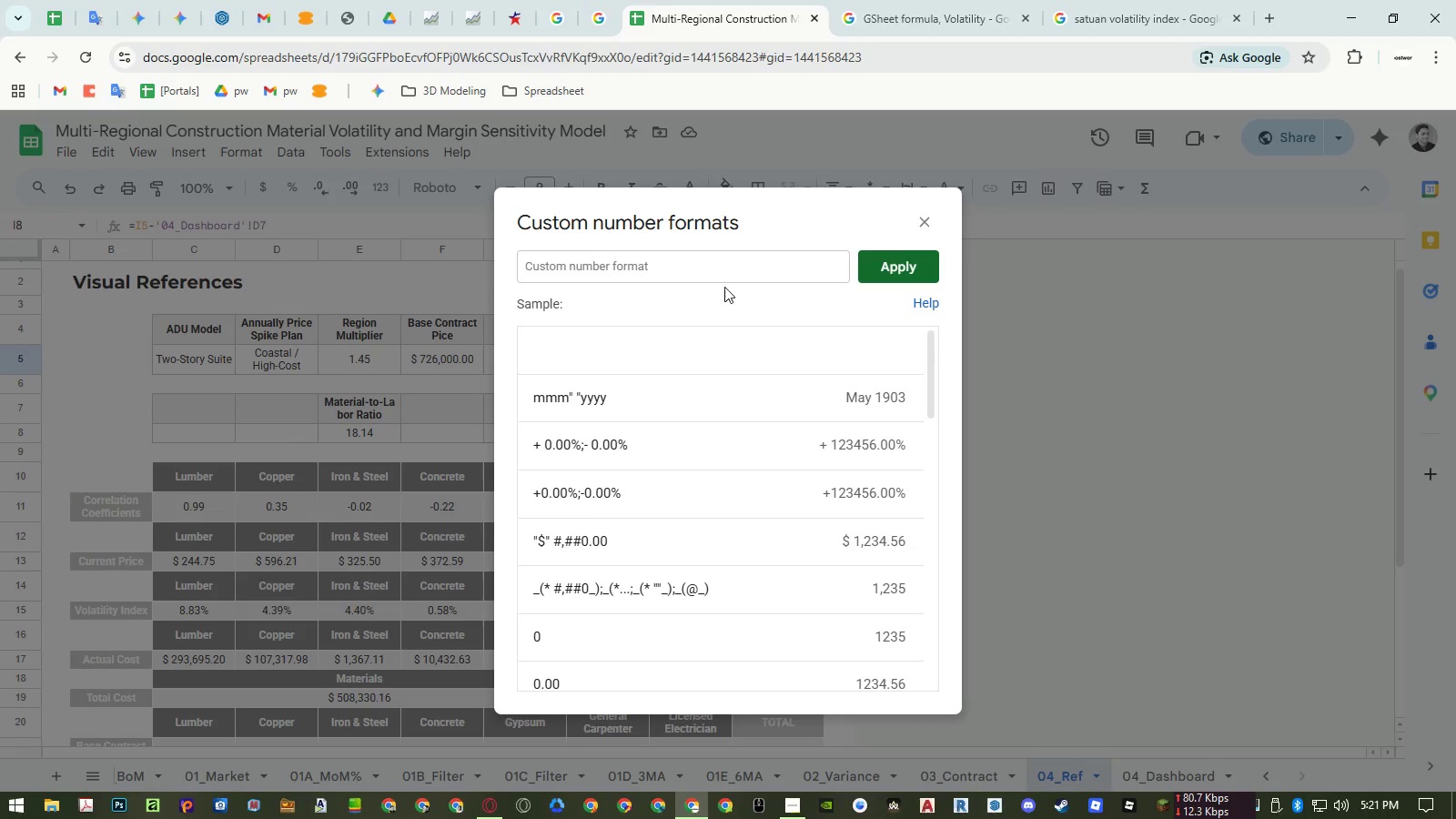 
left_click([921, 228])
 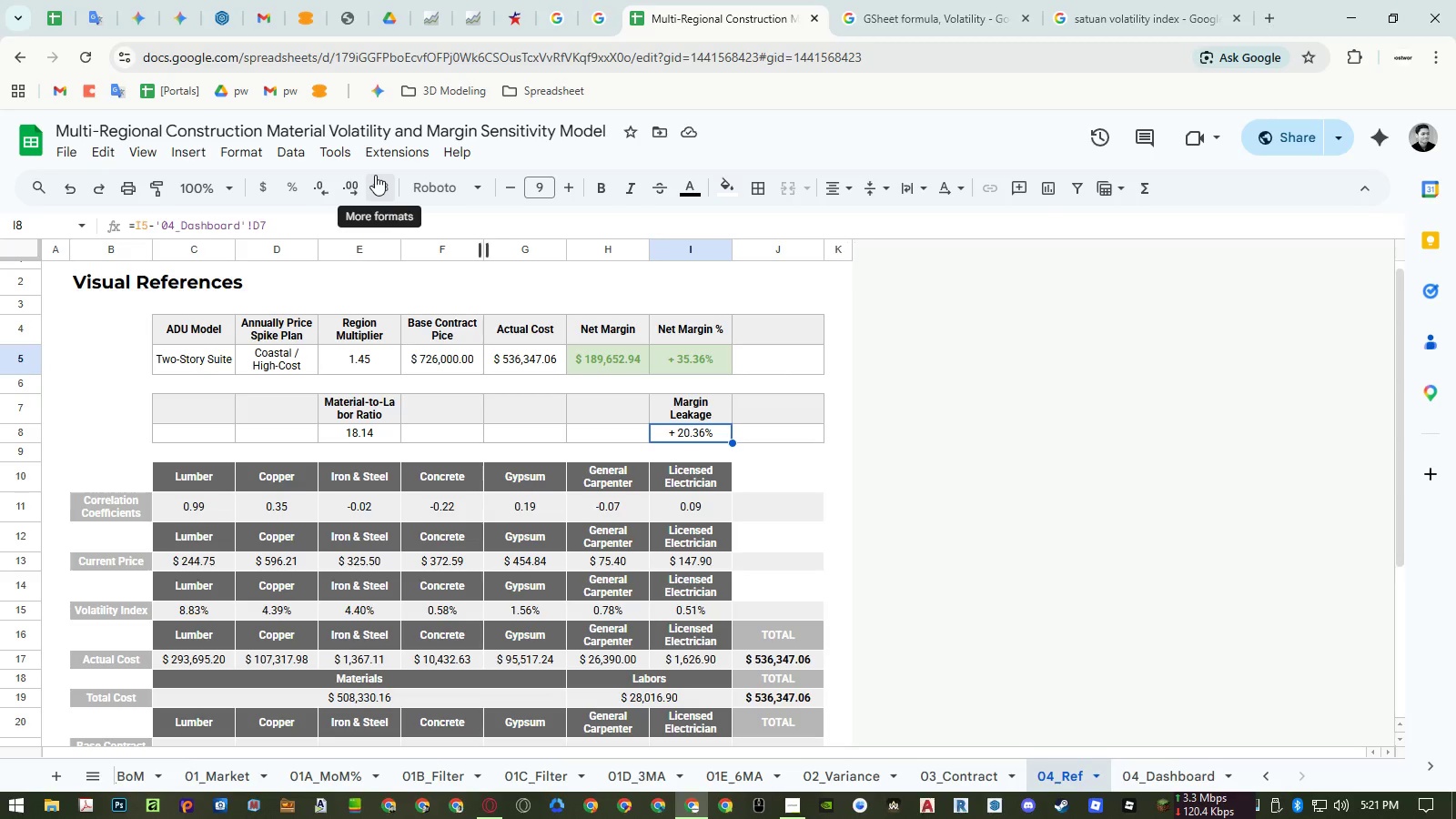 
wait(10.44)
 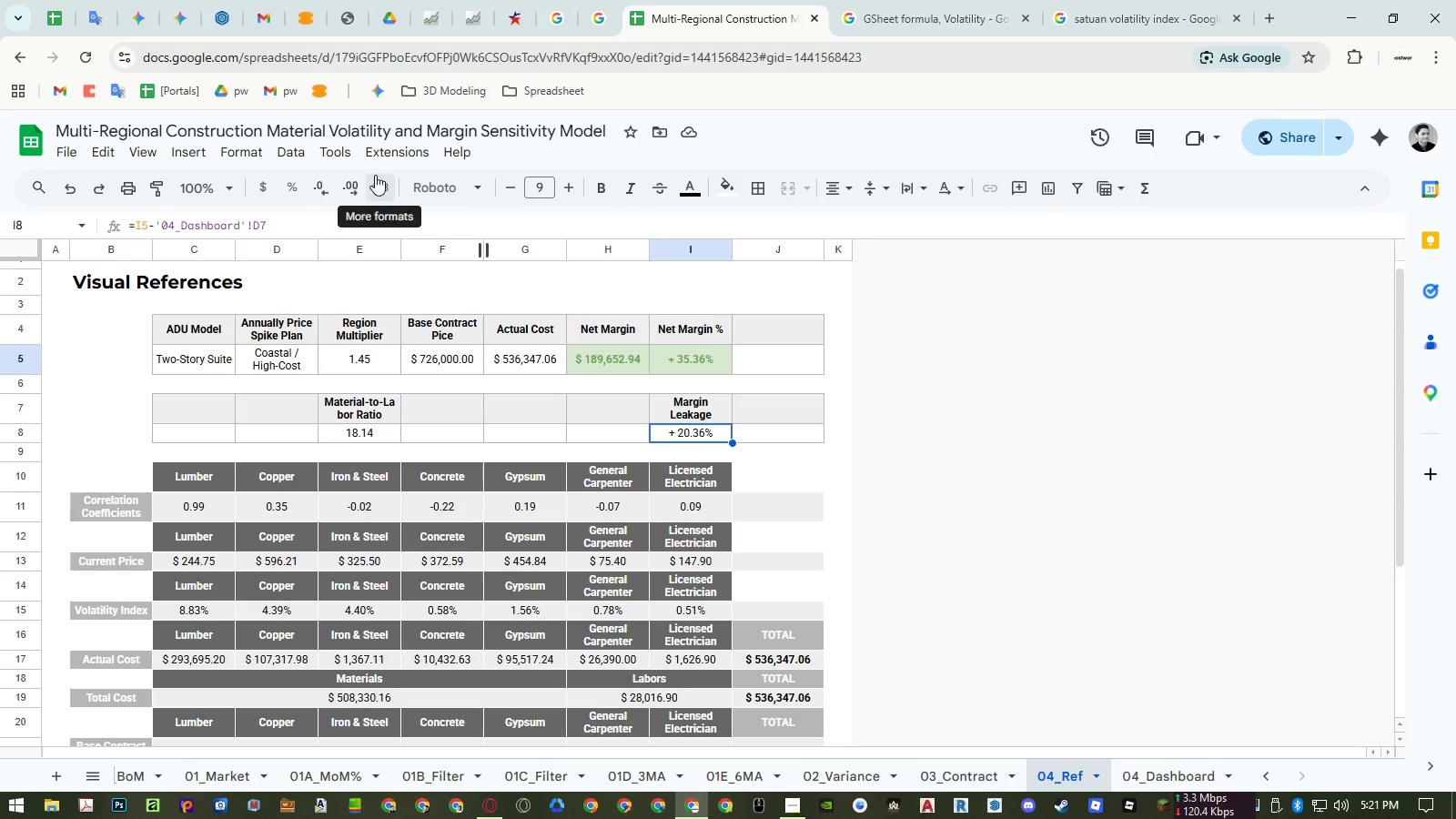 
left_click([247, 147])
 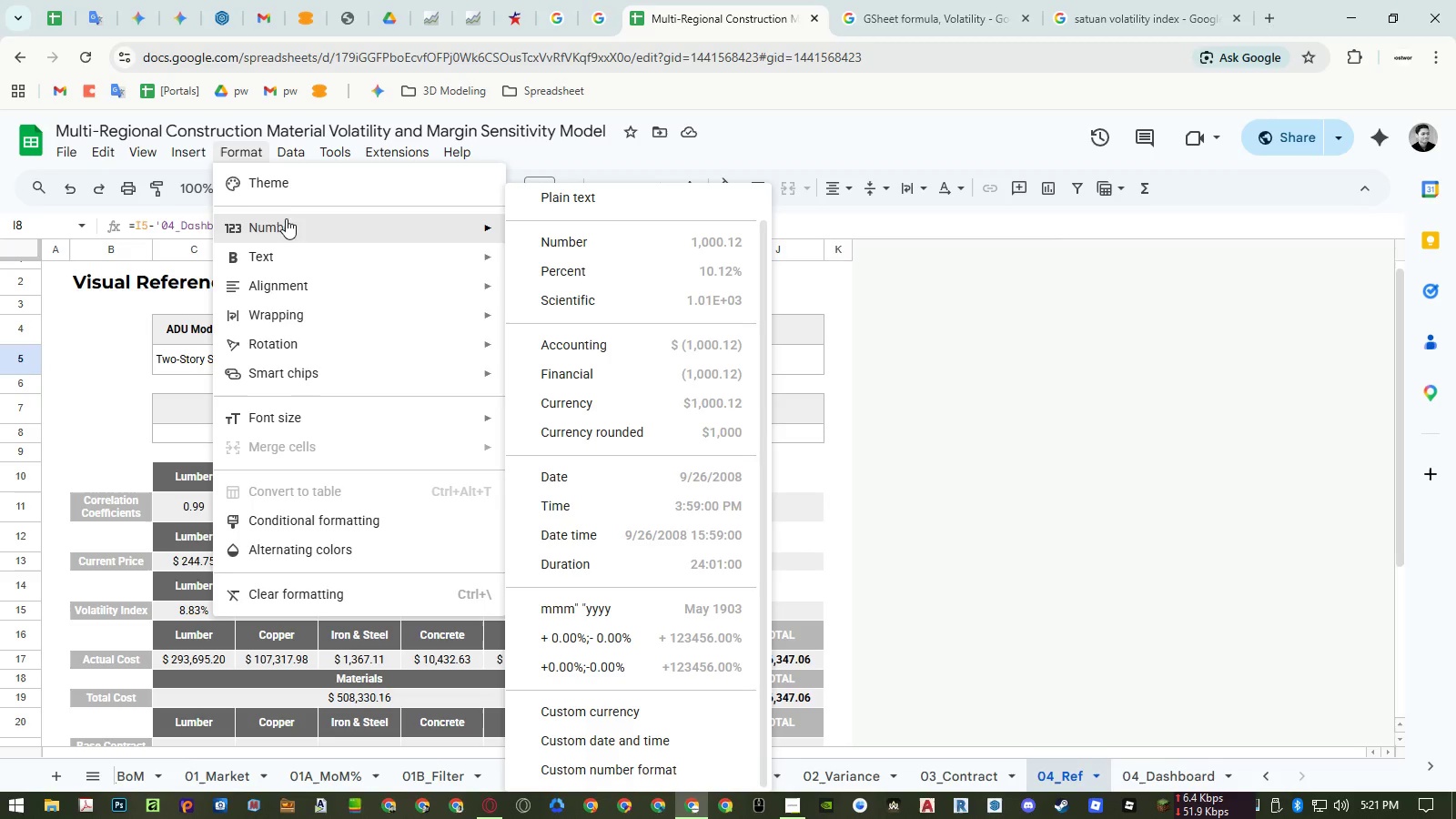 
left_click([322, 511])
 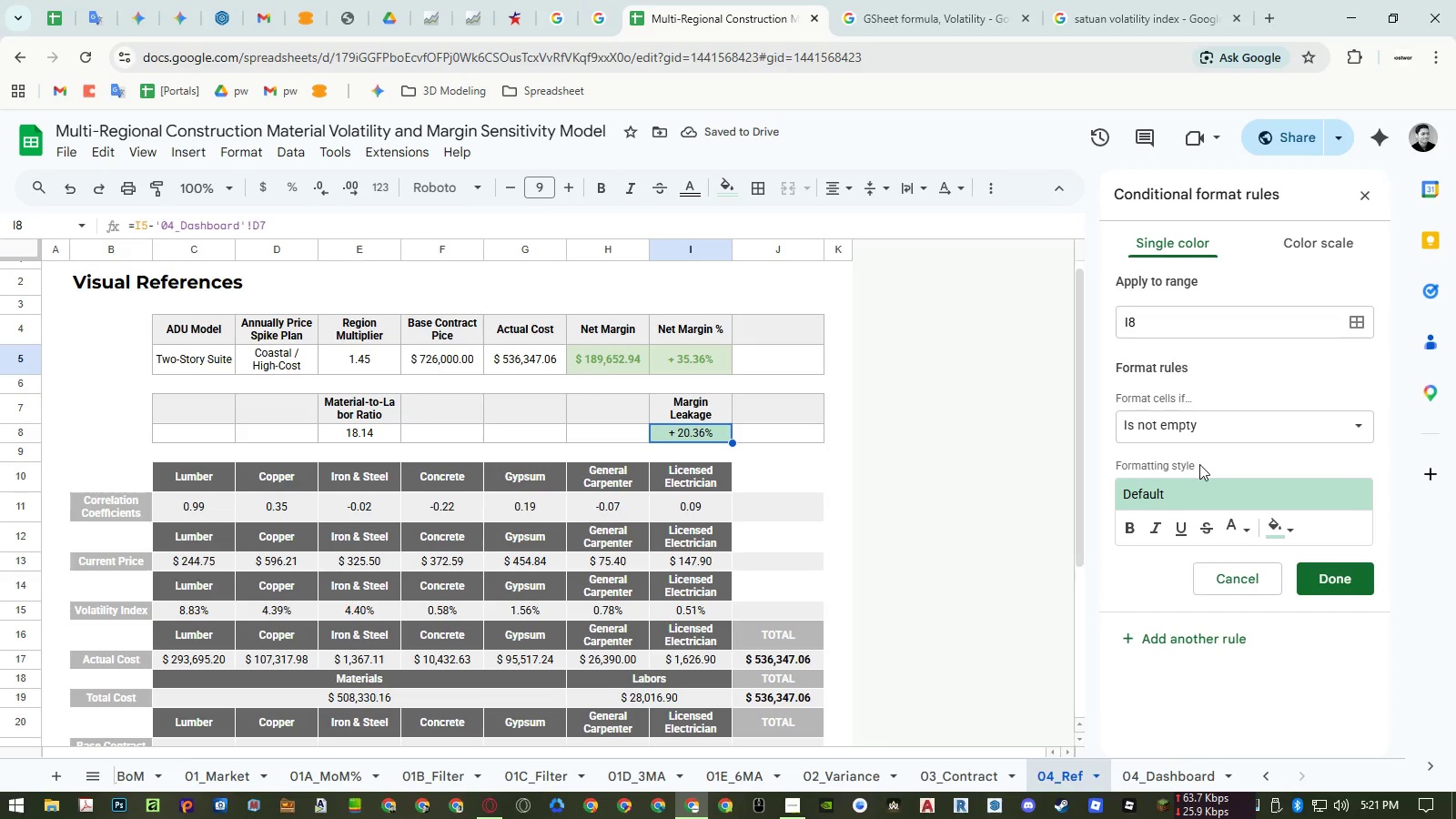 
left_click([1202, 435])
 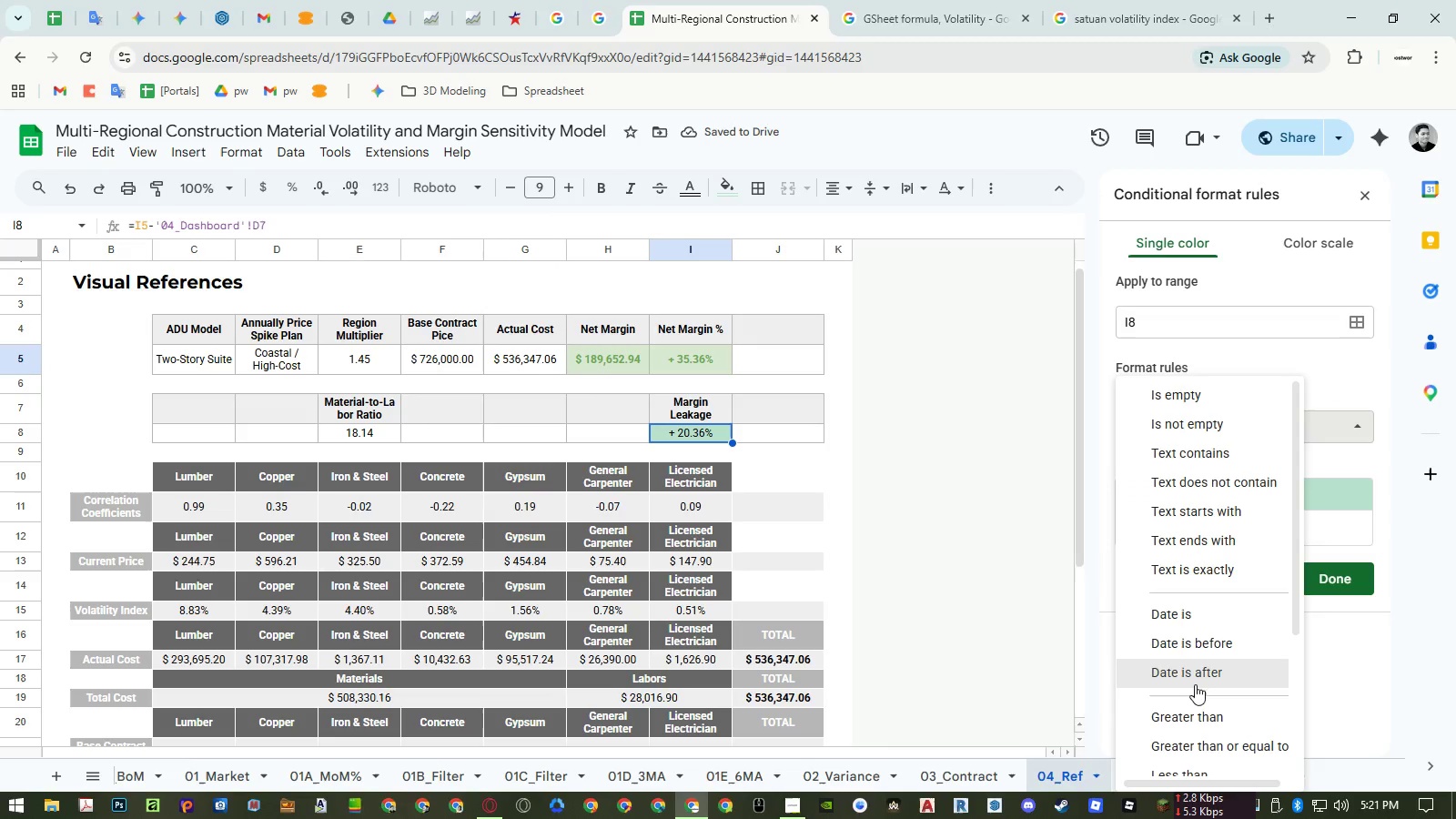 
scroll: coordinate [1197, 713], scroll_direction: down, amount: 2.0
 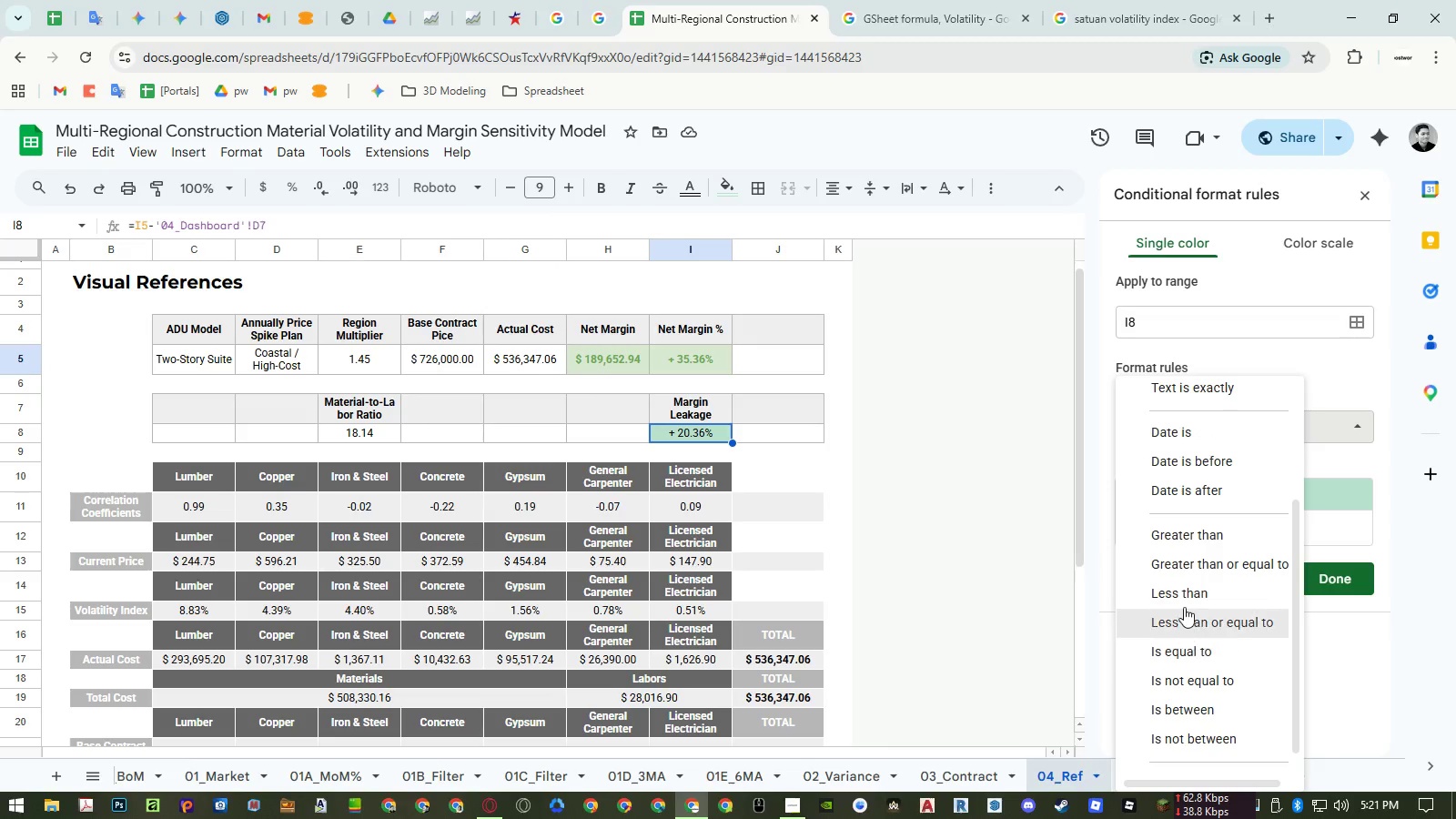 
left_click([1184, 599])
 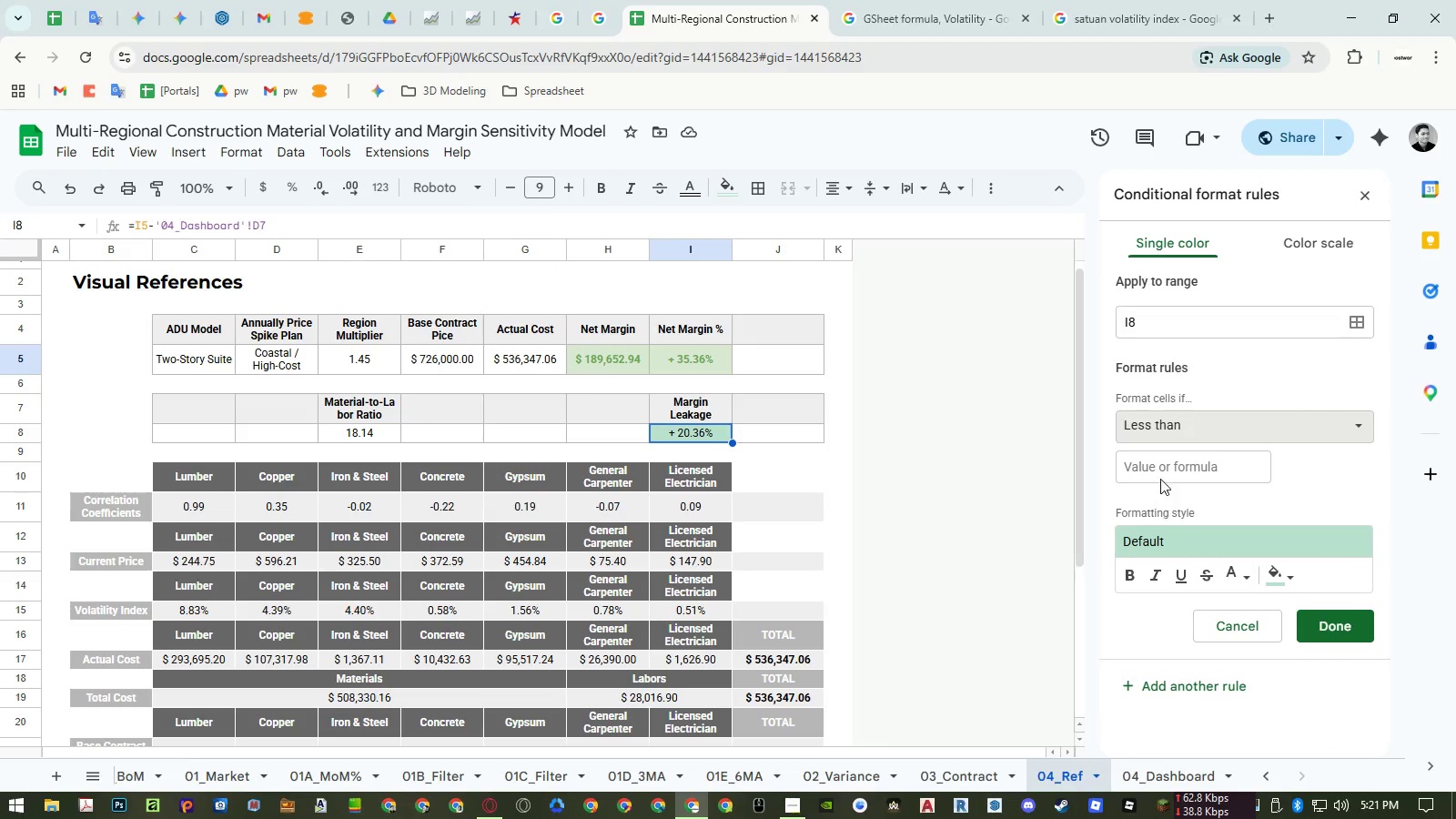 
left_click([1161, 465])
 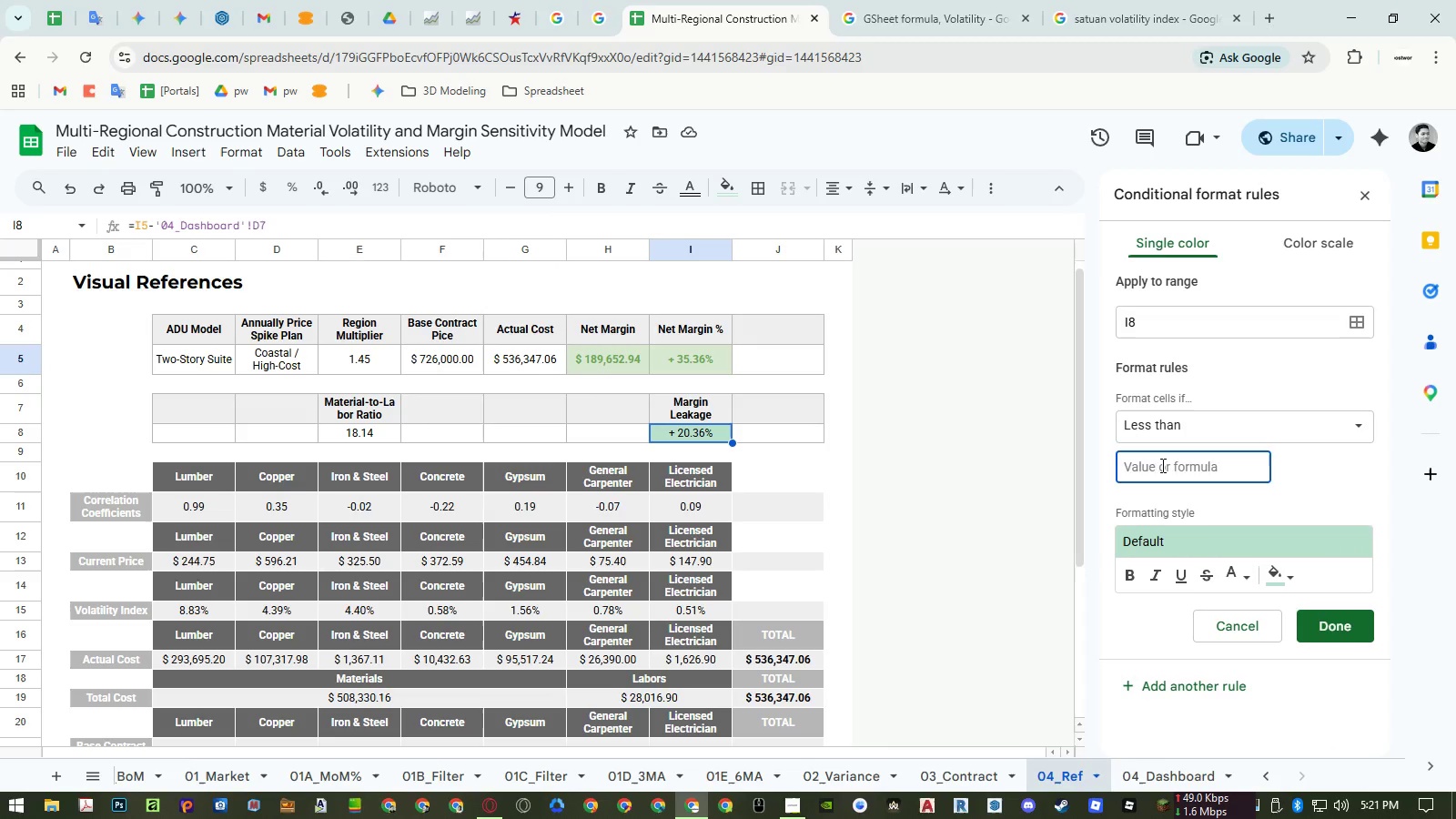 
key(Numpad0)
 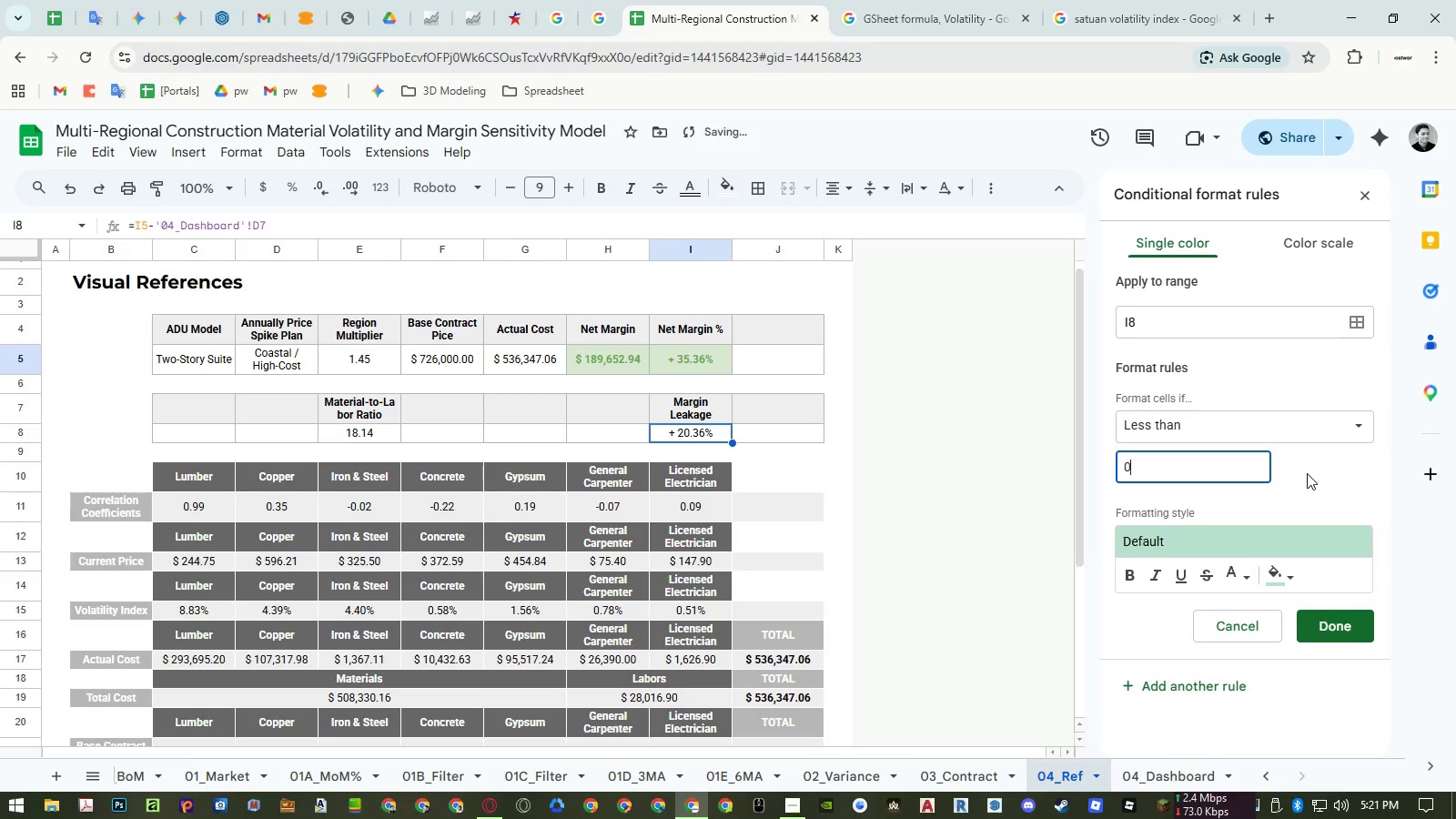 
left_click([1308, 473])
 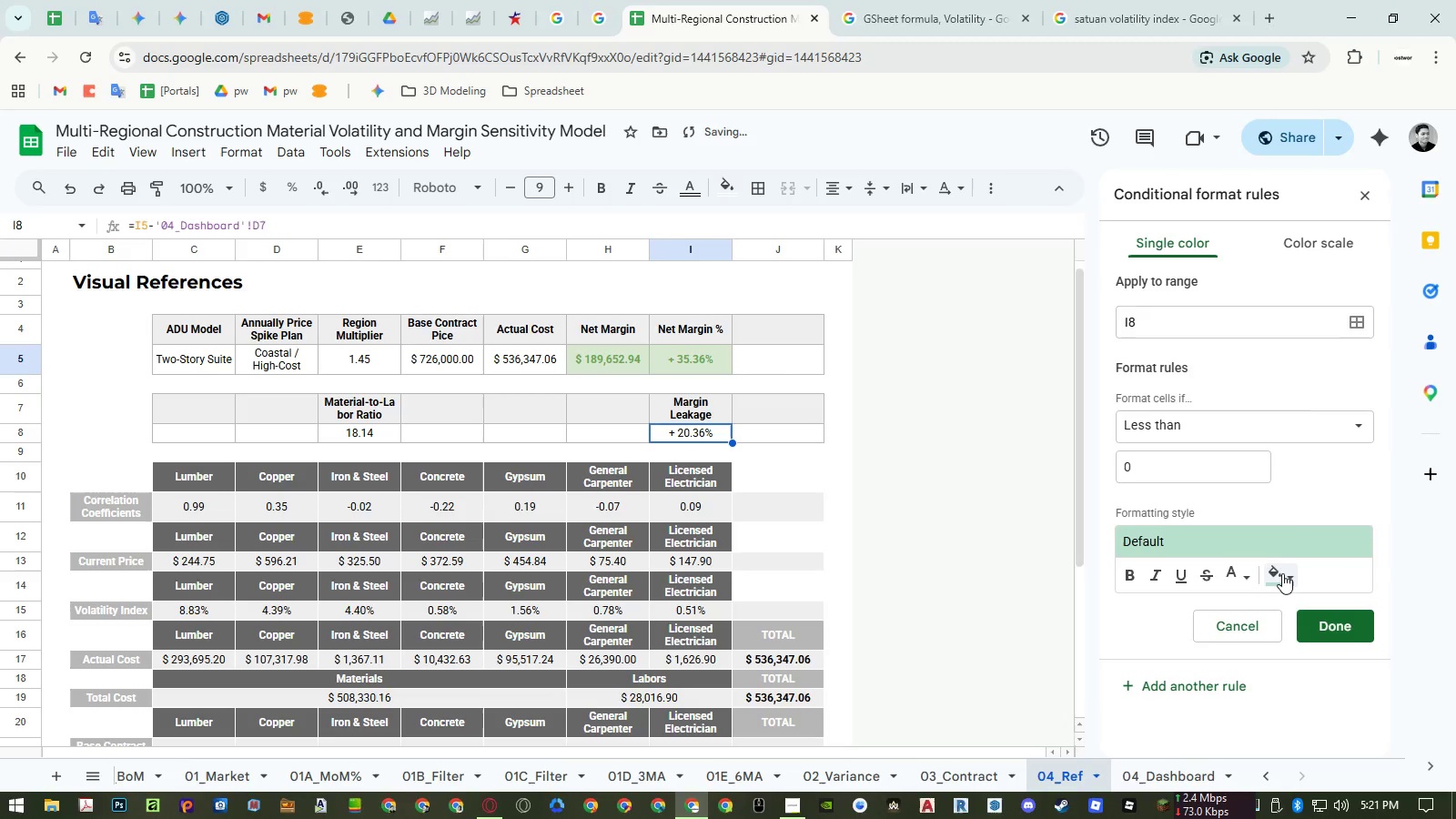 
double_click([1282, 573])
 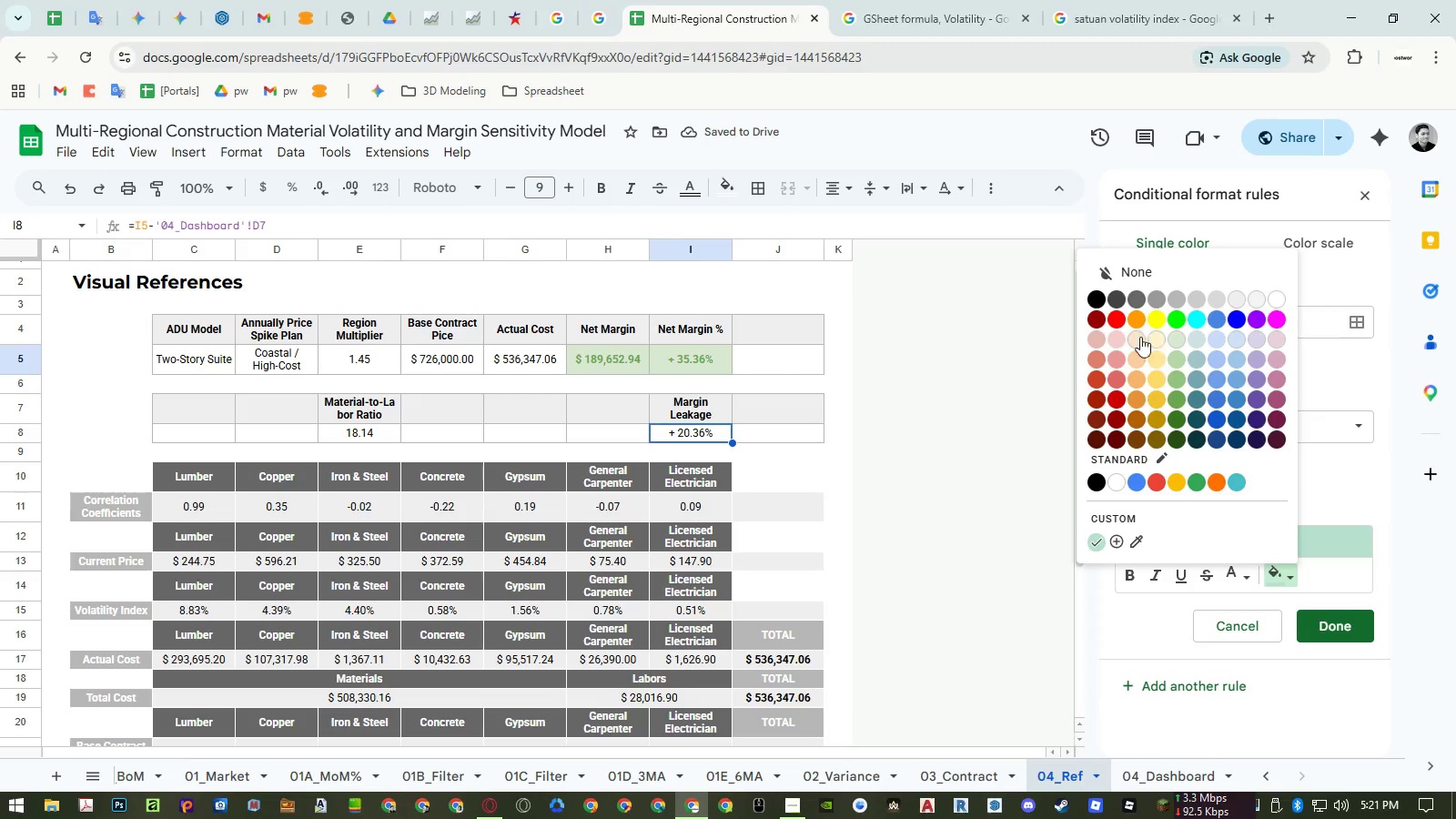 
left_click([1113, 335])
 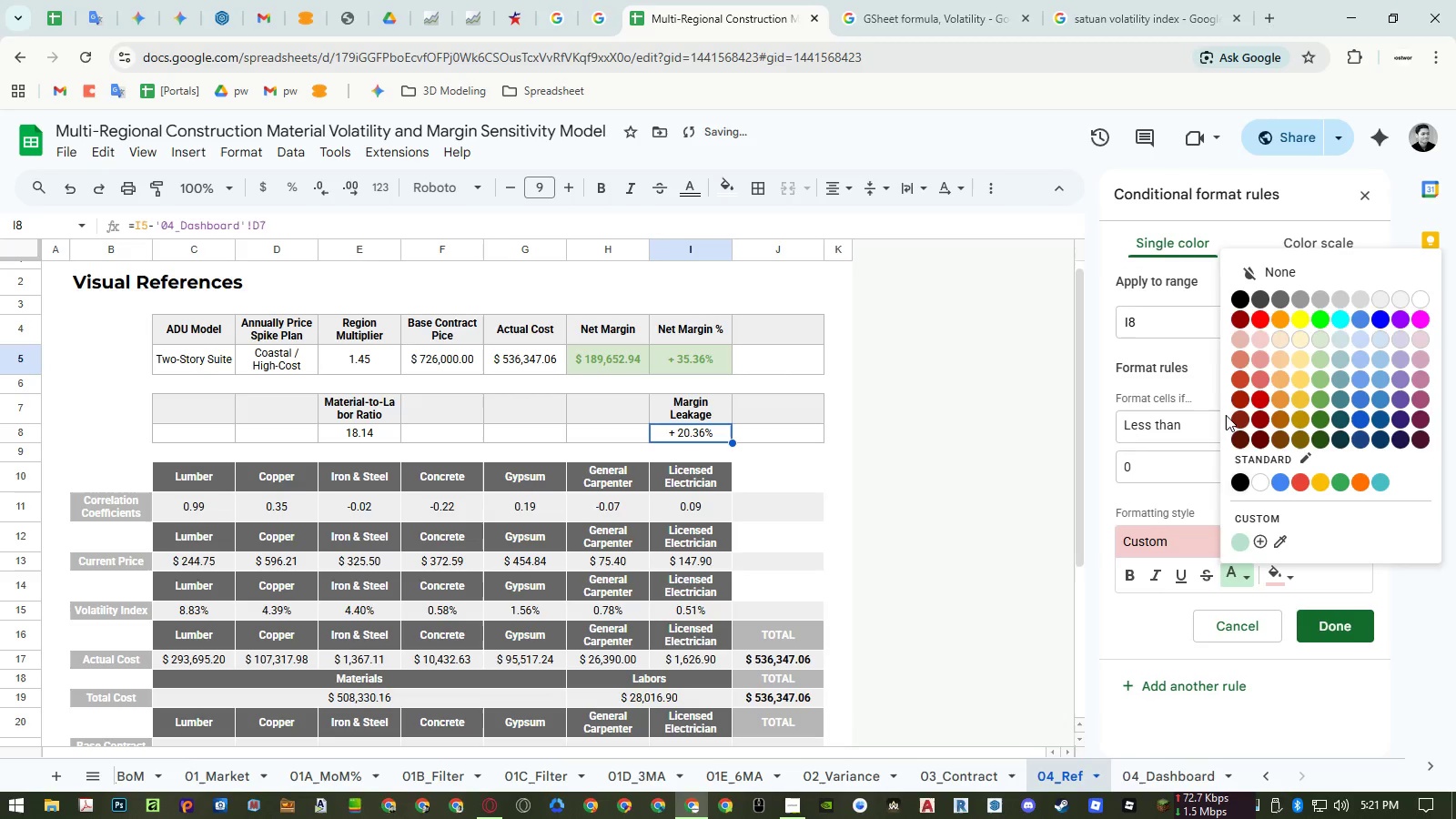 
left_click([1256, 318])
 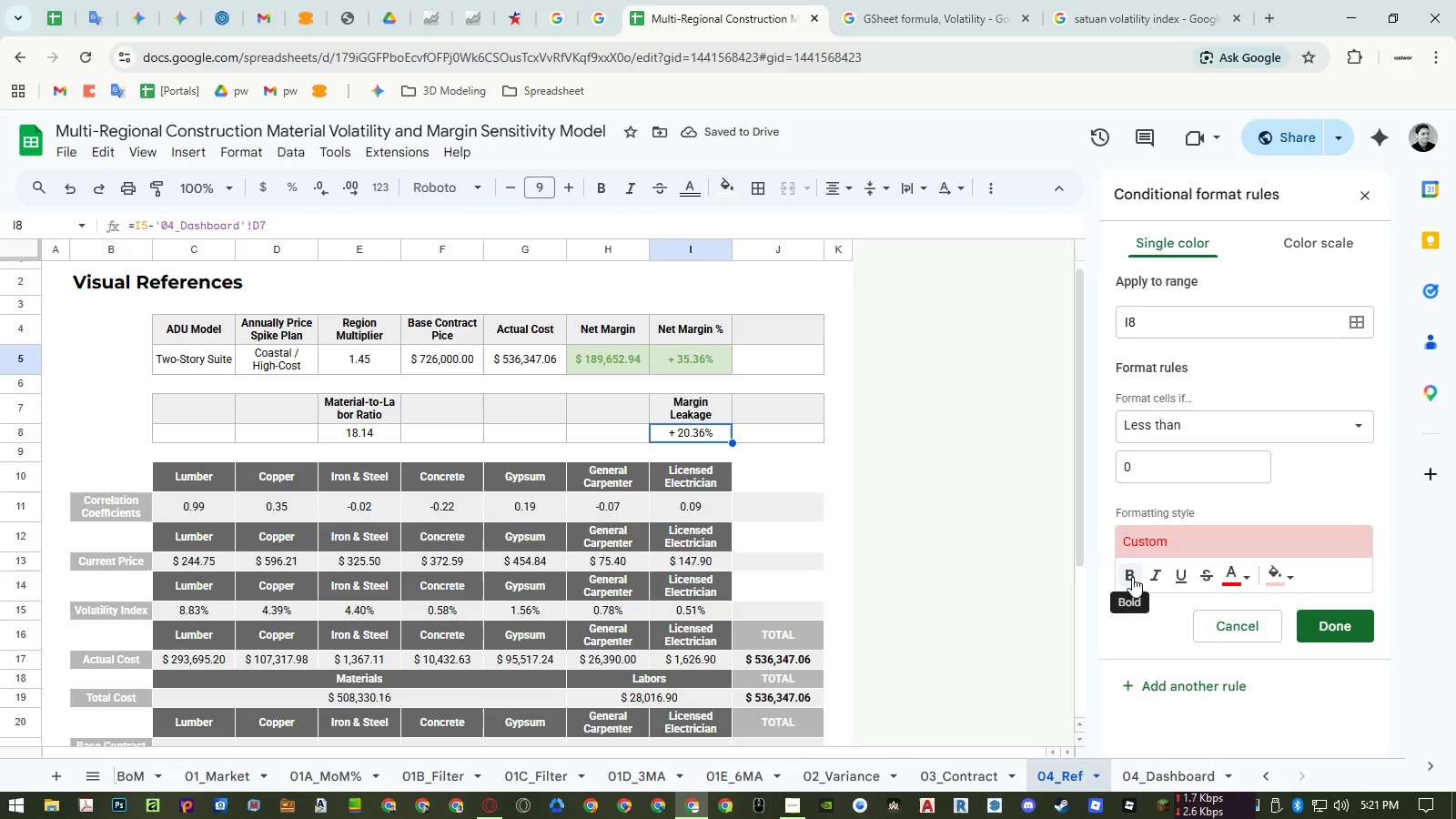 
left_click([1132, 577])
 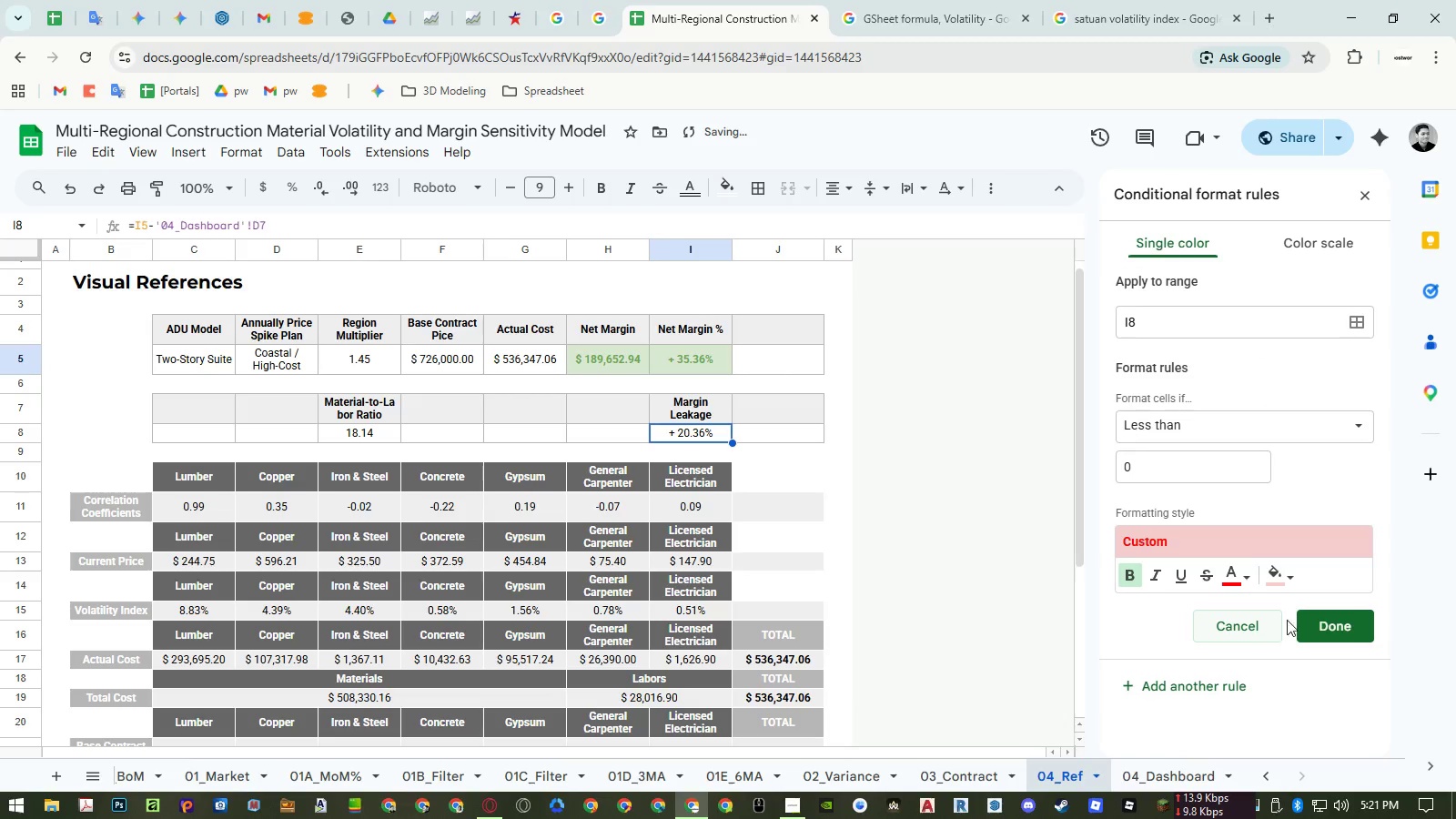 
left_click([1329, 622])
 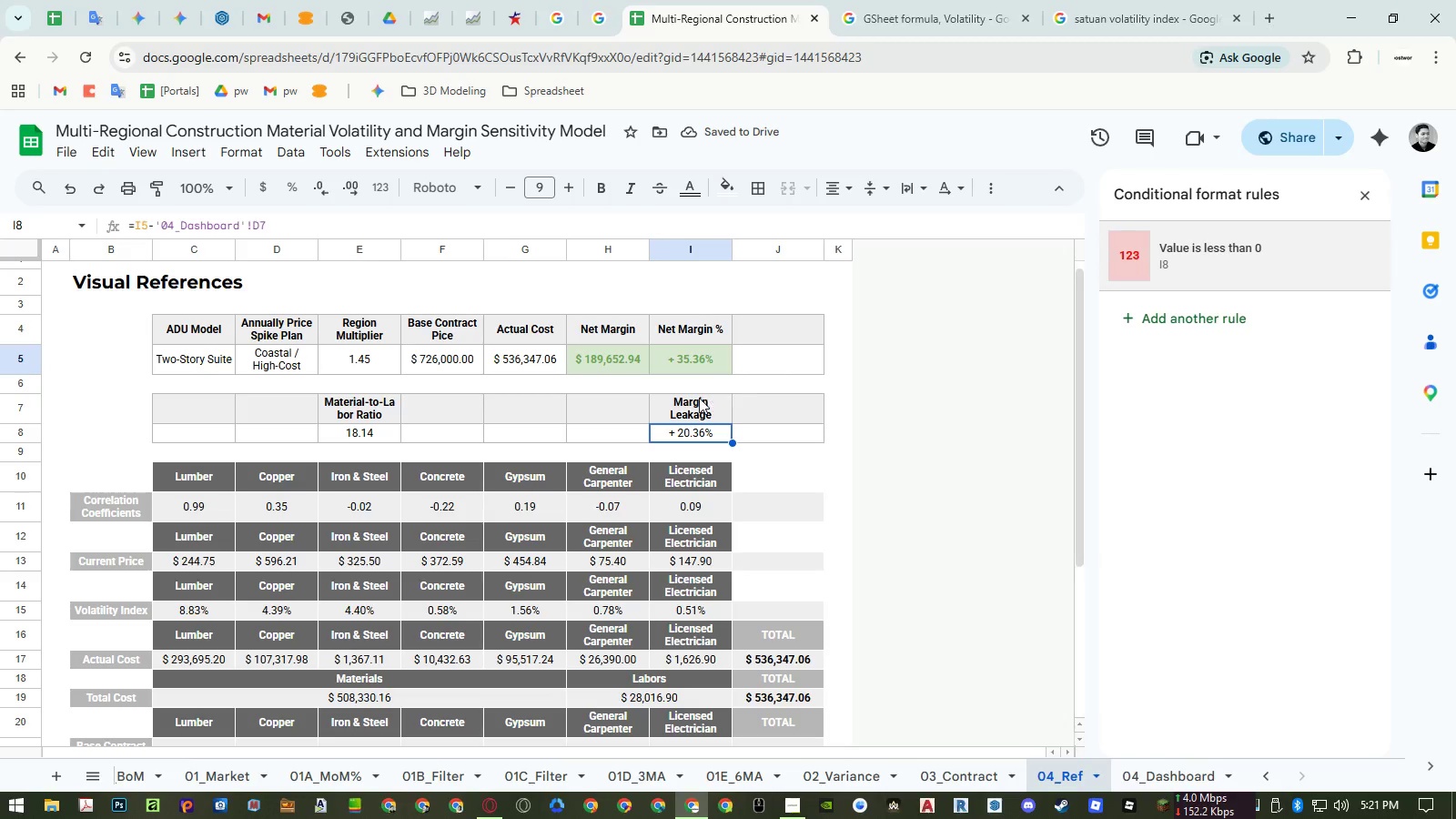 
wait(5.34)
 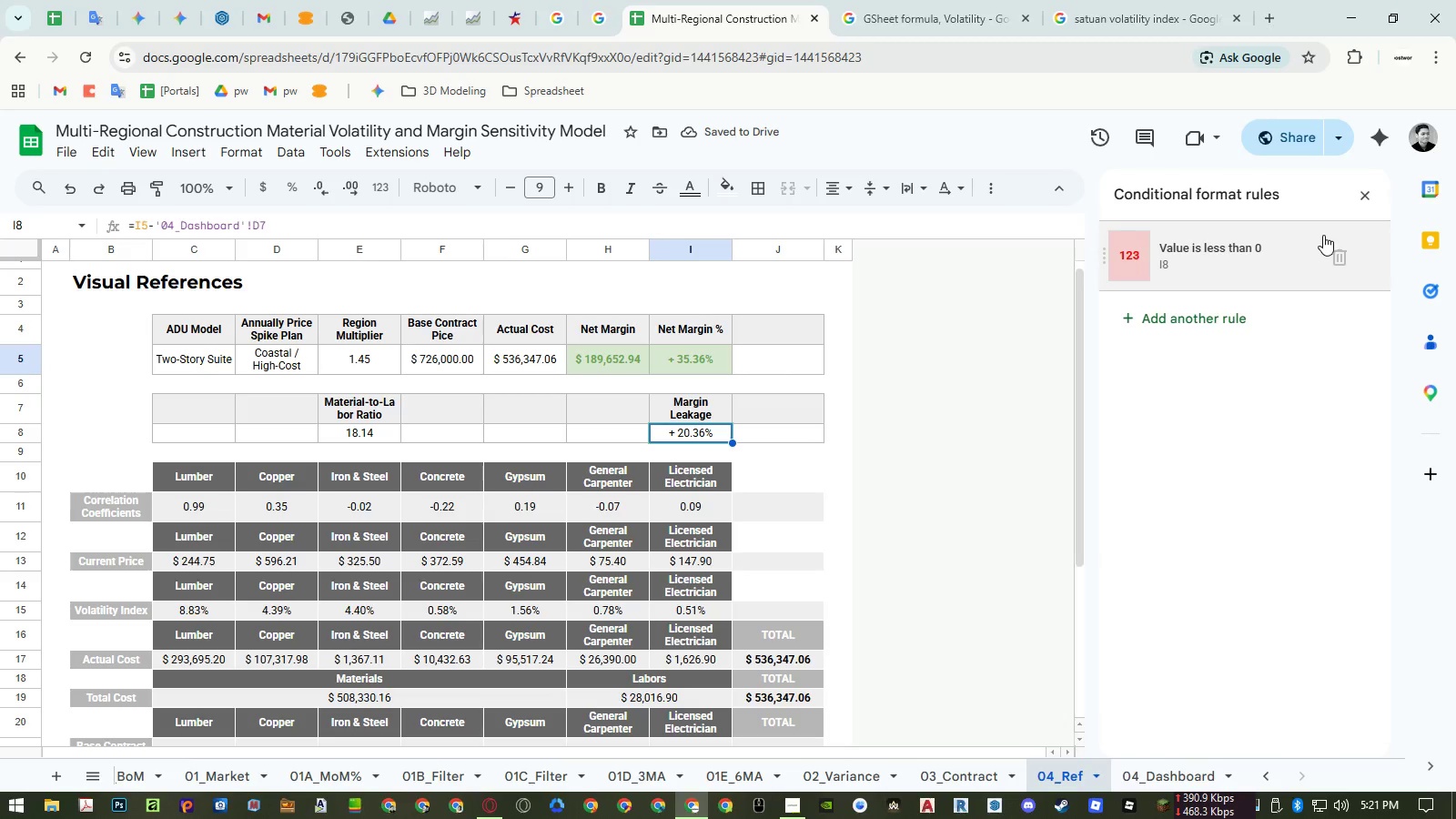 
double_click([704, 409])
 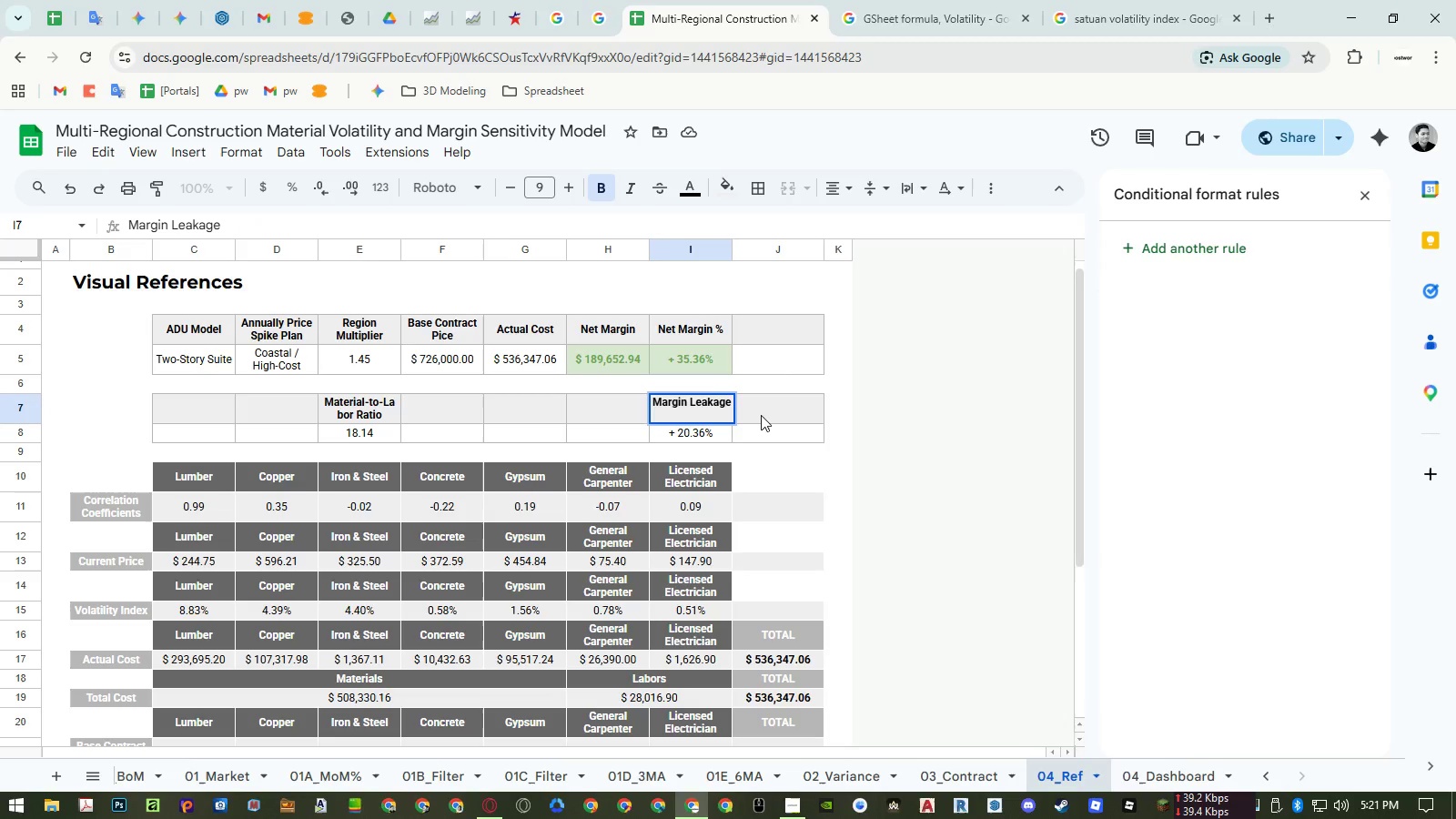 
key(Space)
 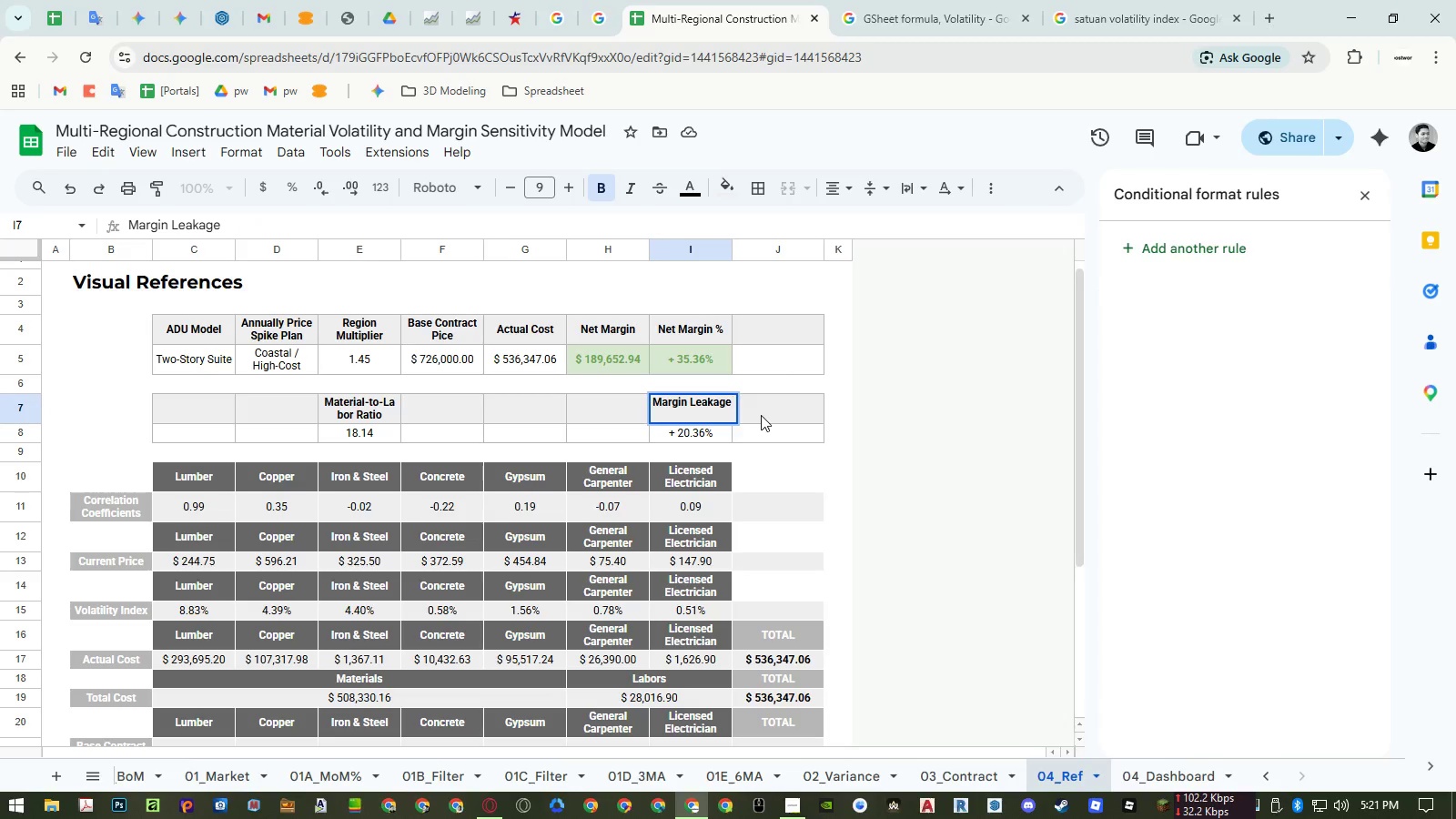 
key(Shift+5)
 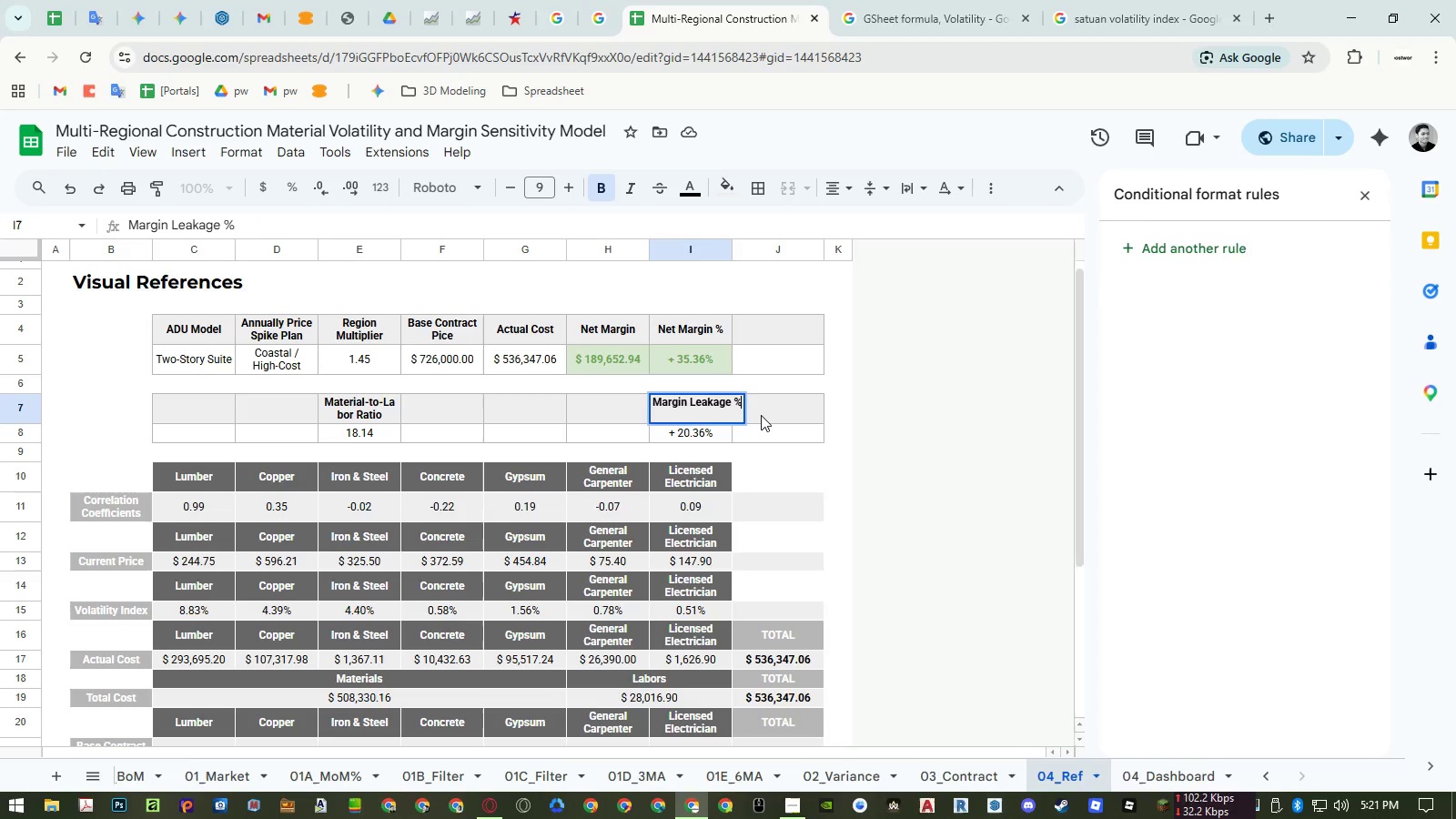 
key(Enter)
 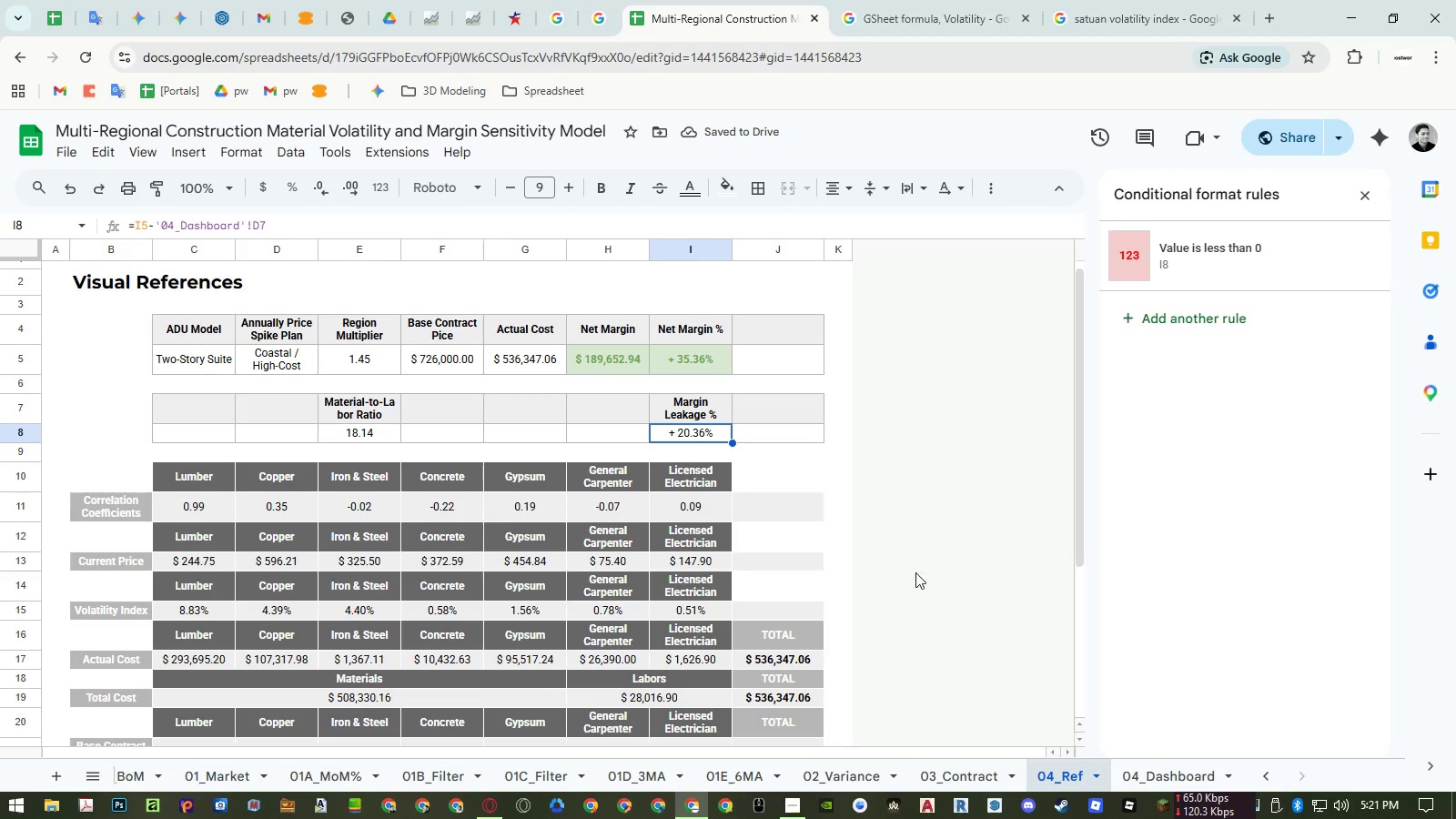 
left_click([1157, 784])
 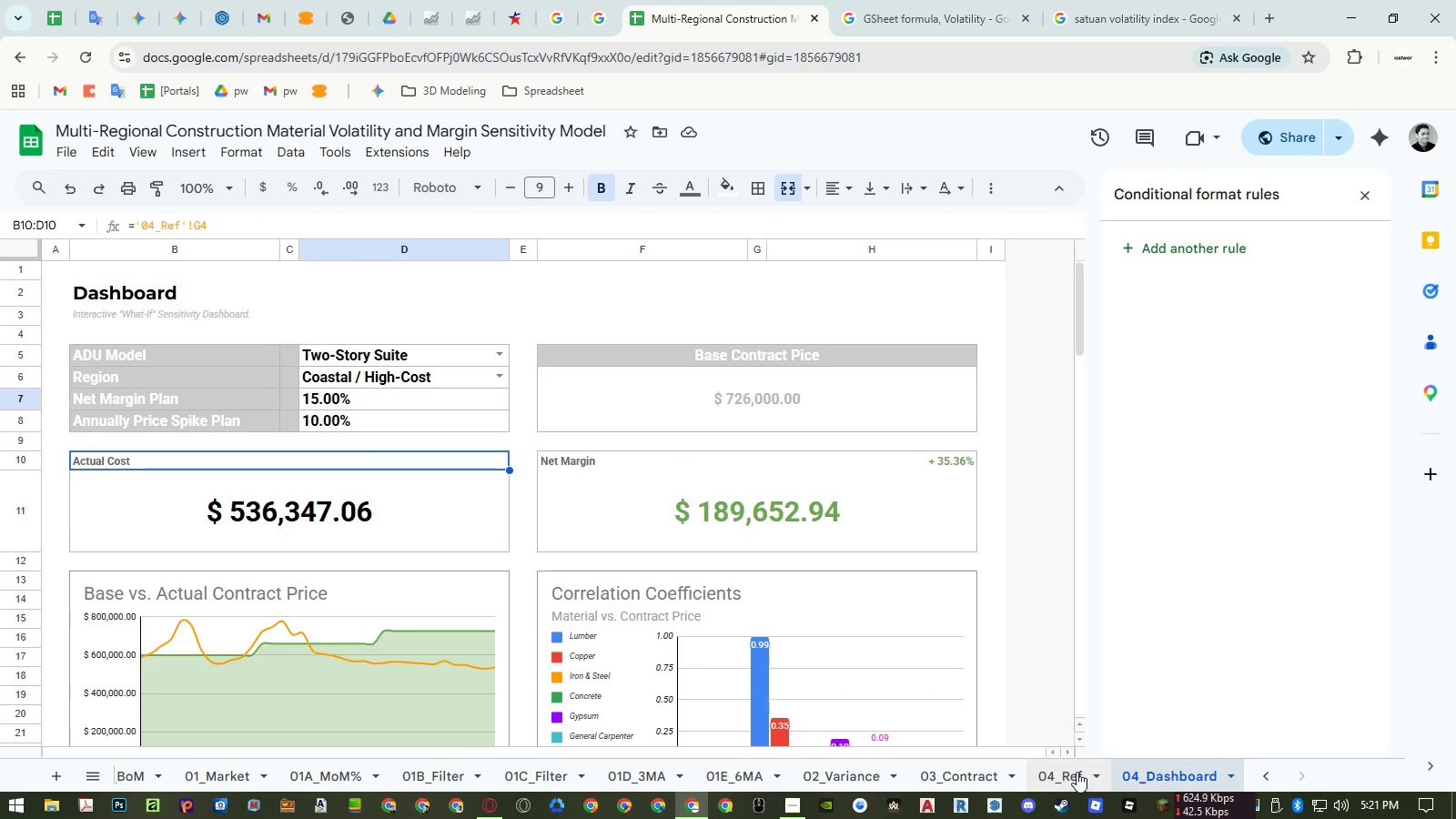 
left_click([1077, 772])
 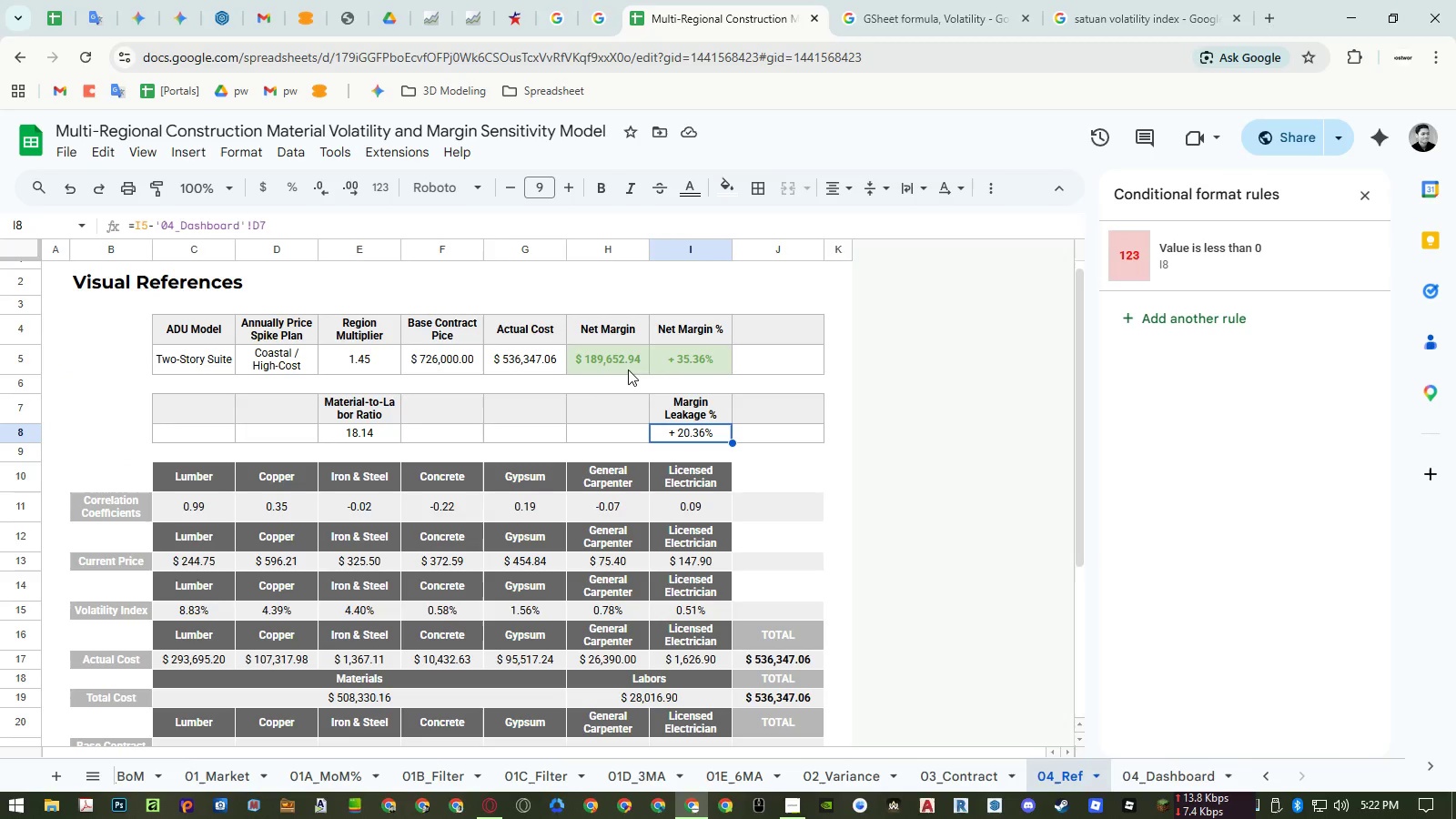 
left_click([683, 408])
 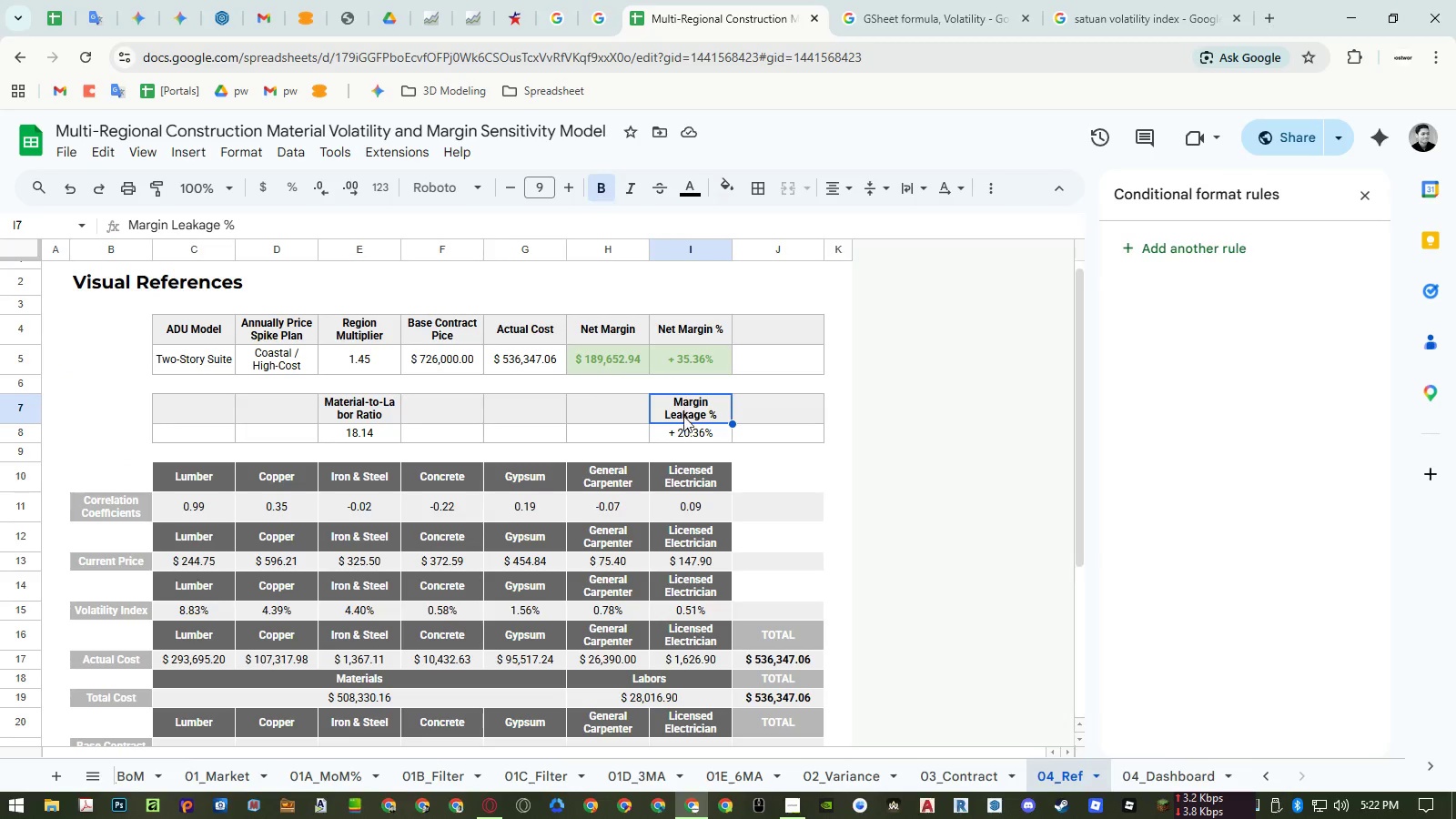 
key(Control+ControlLeft)
 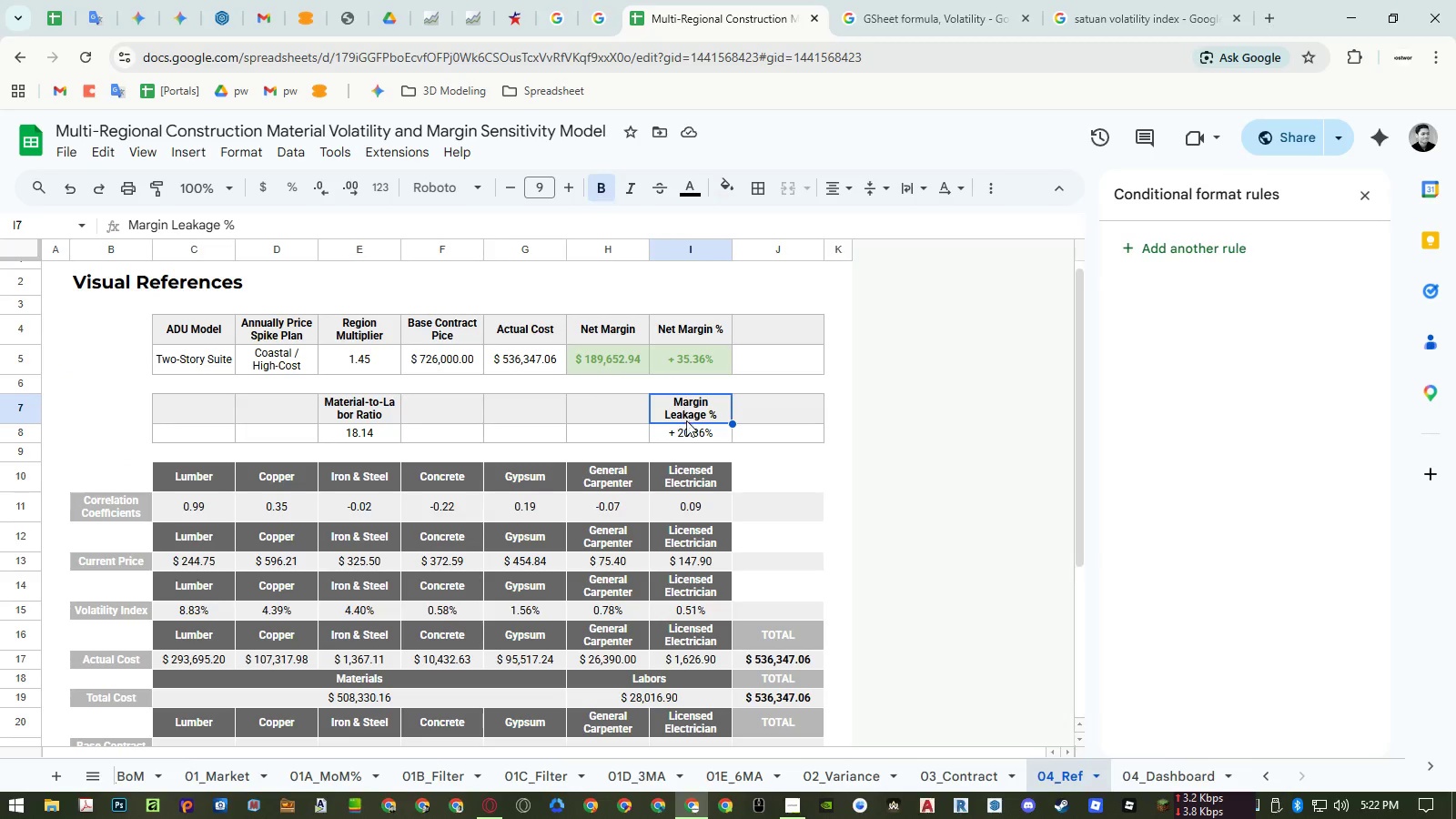 
key(Control+C)
 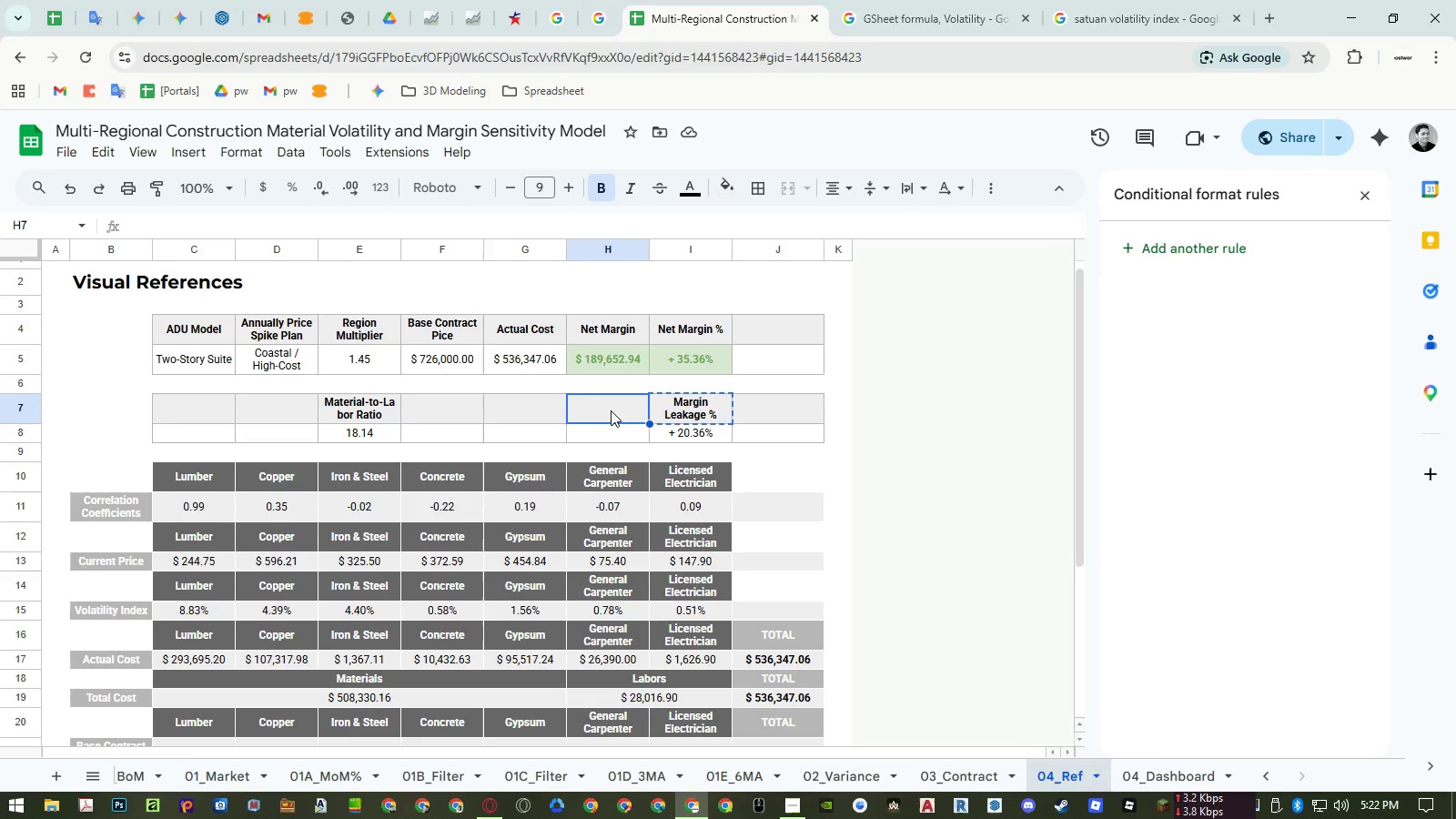 
key(Control+ControlLeft)
 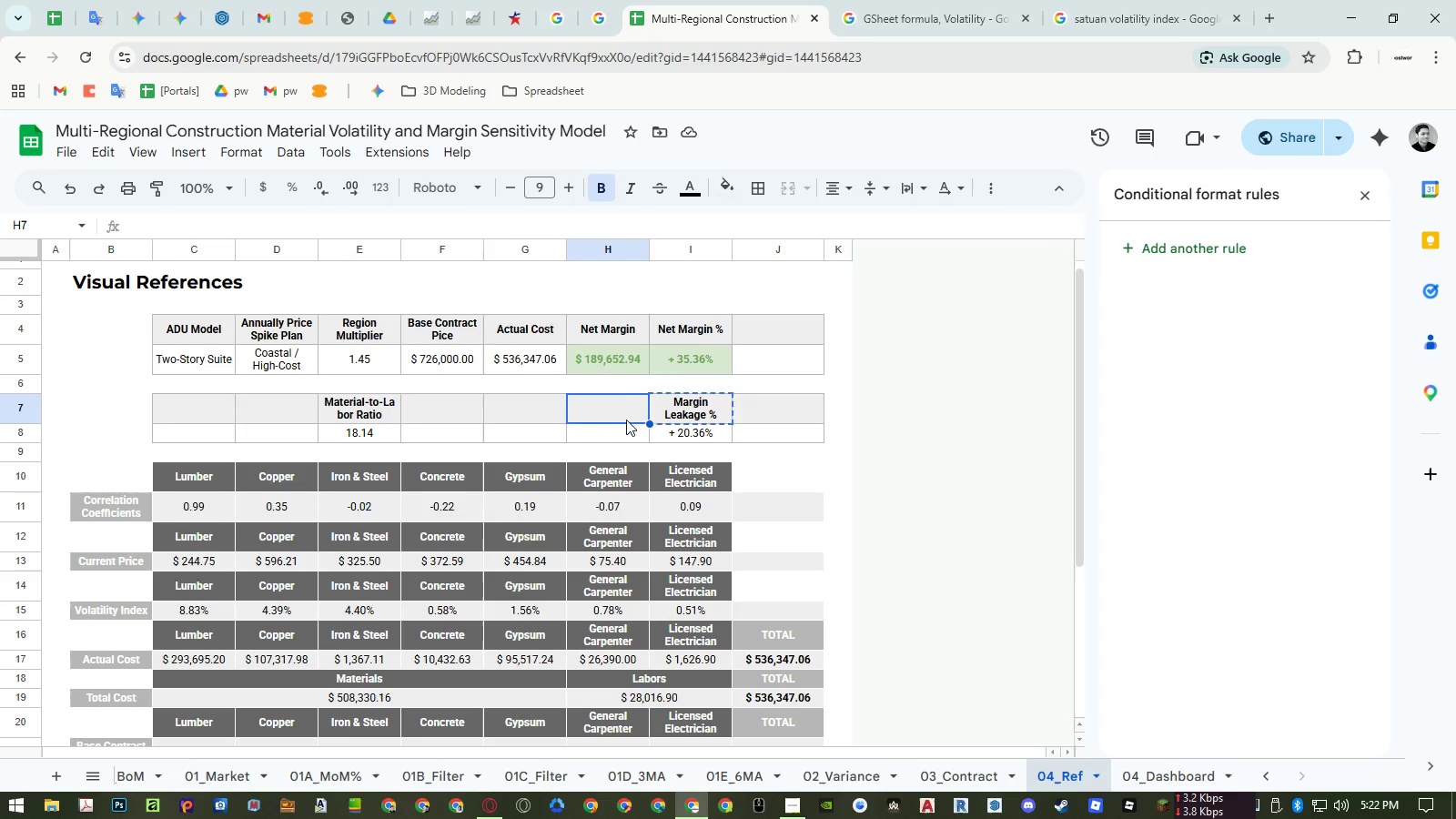 
key(Control+Shift+ShiftLeft)
 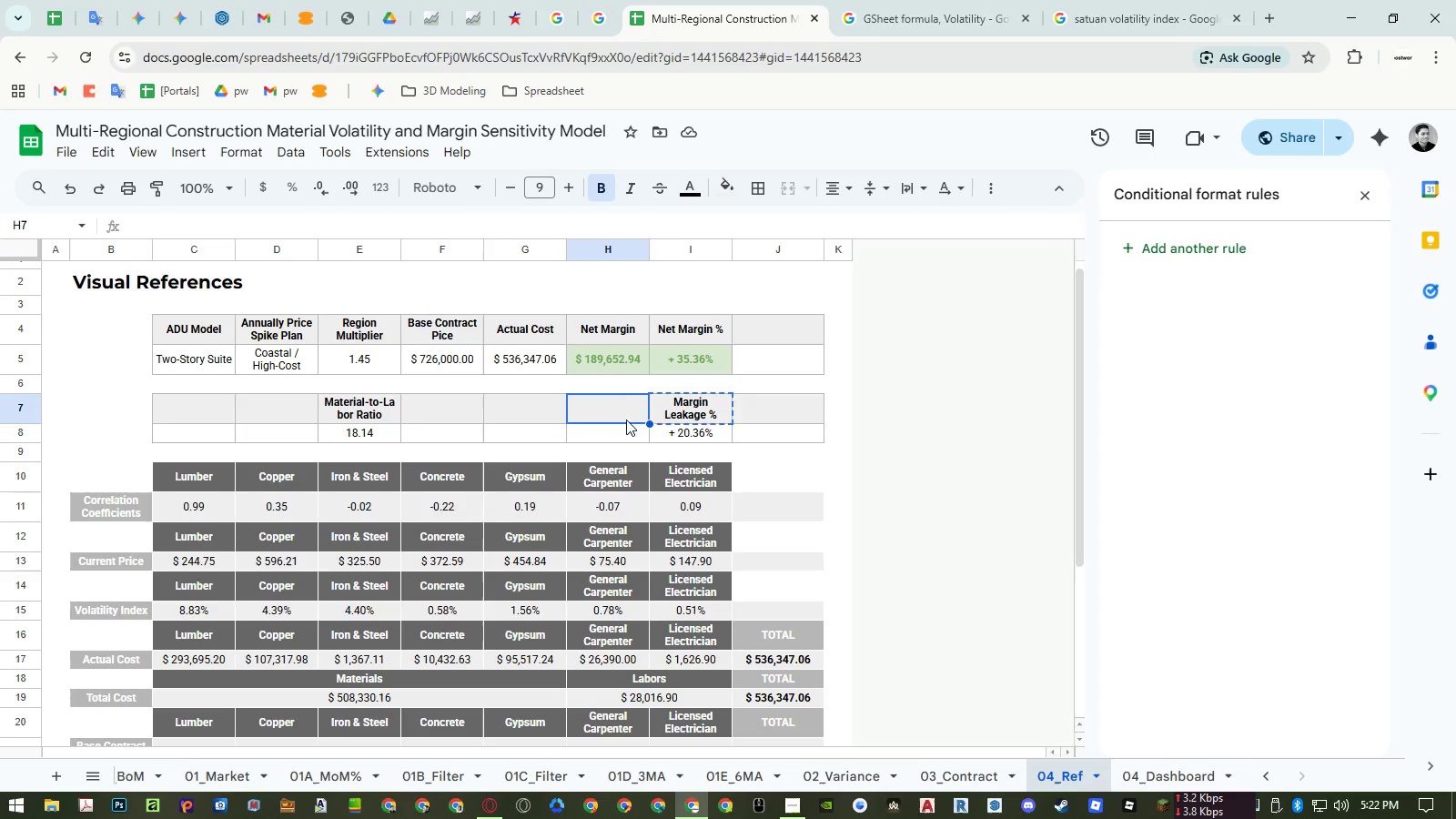 
key(Control+Shift+V)
 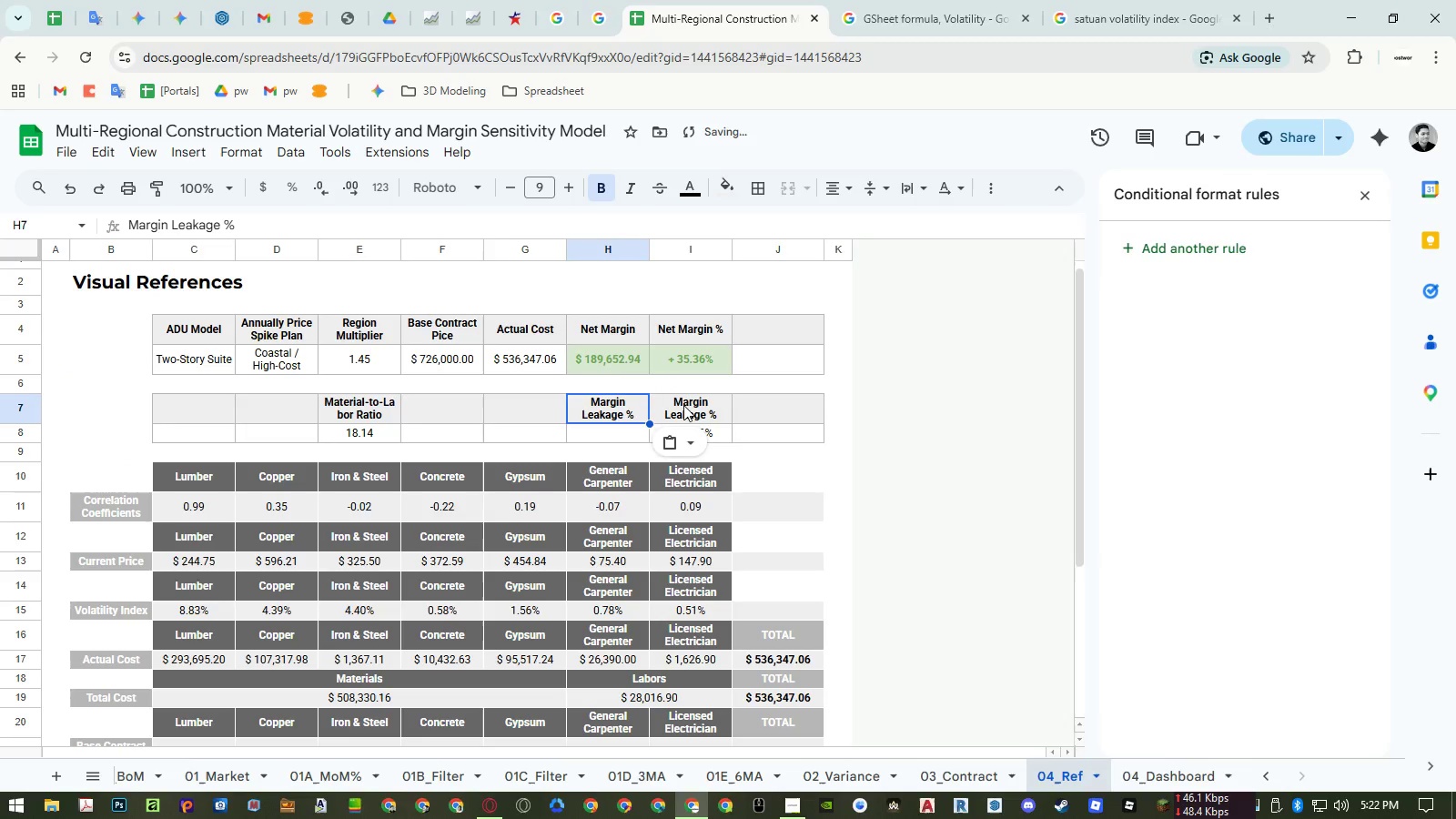 
left_click([683, 405])
 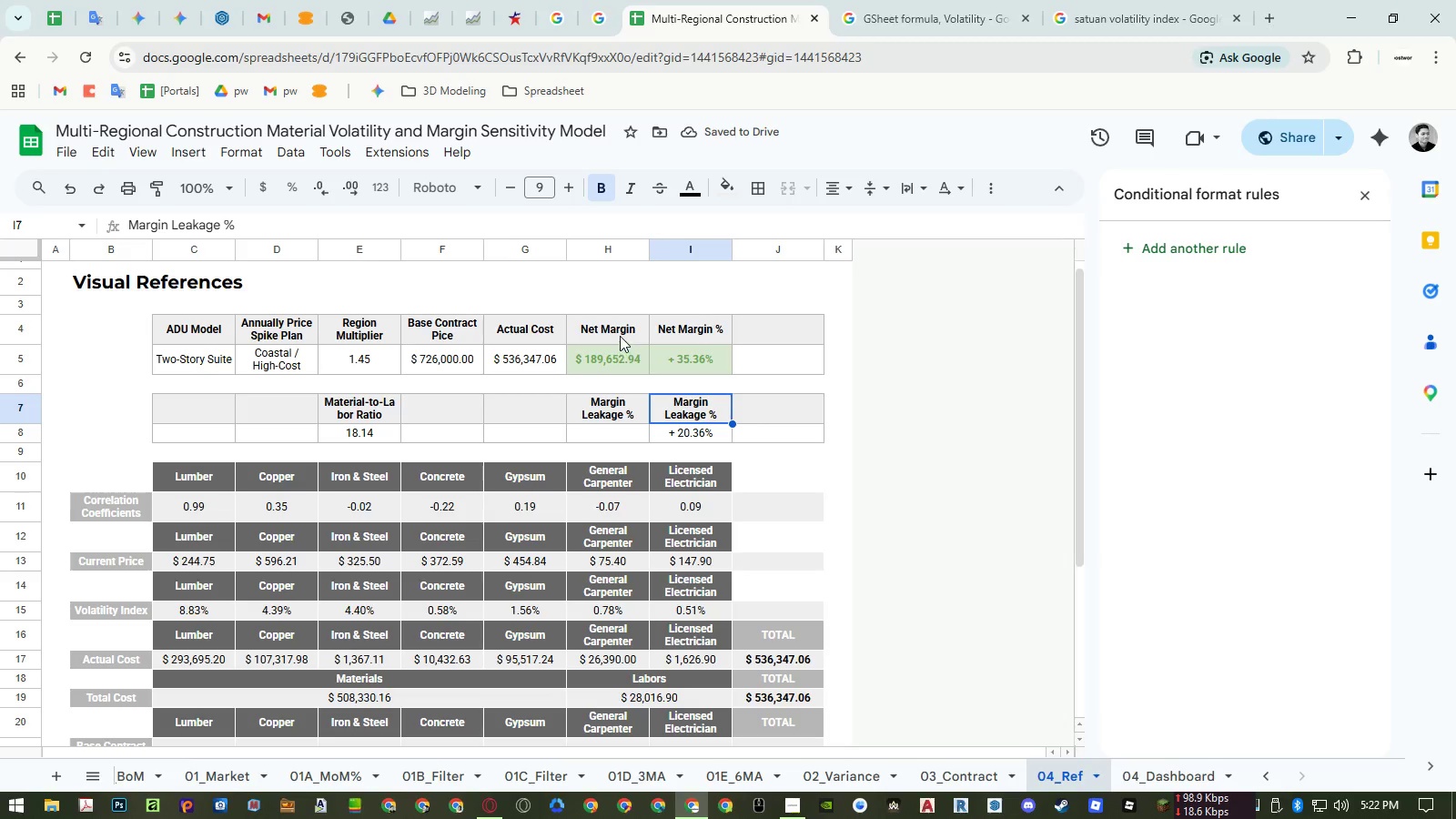 
double_click([682, 332])
 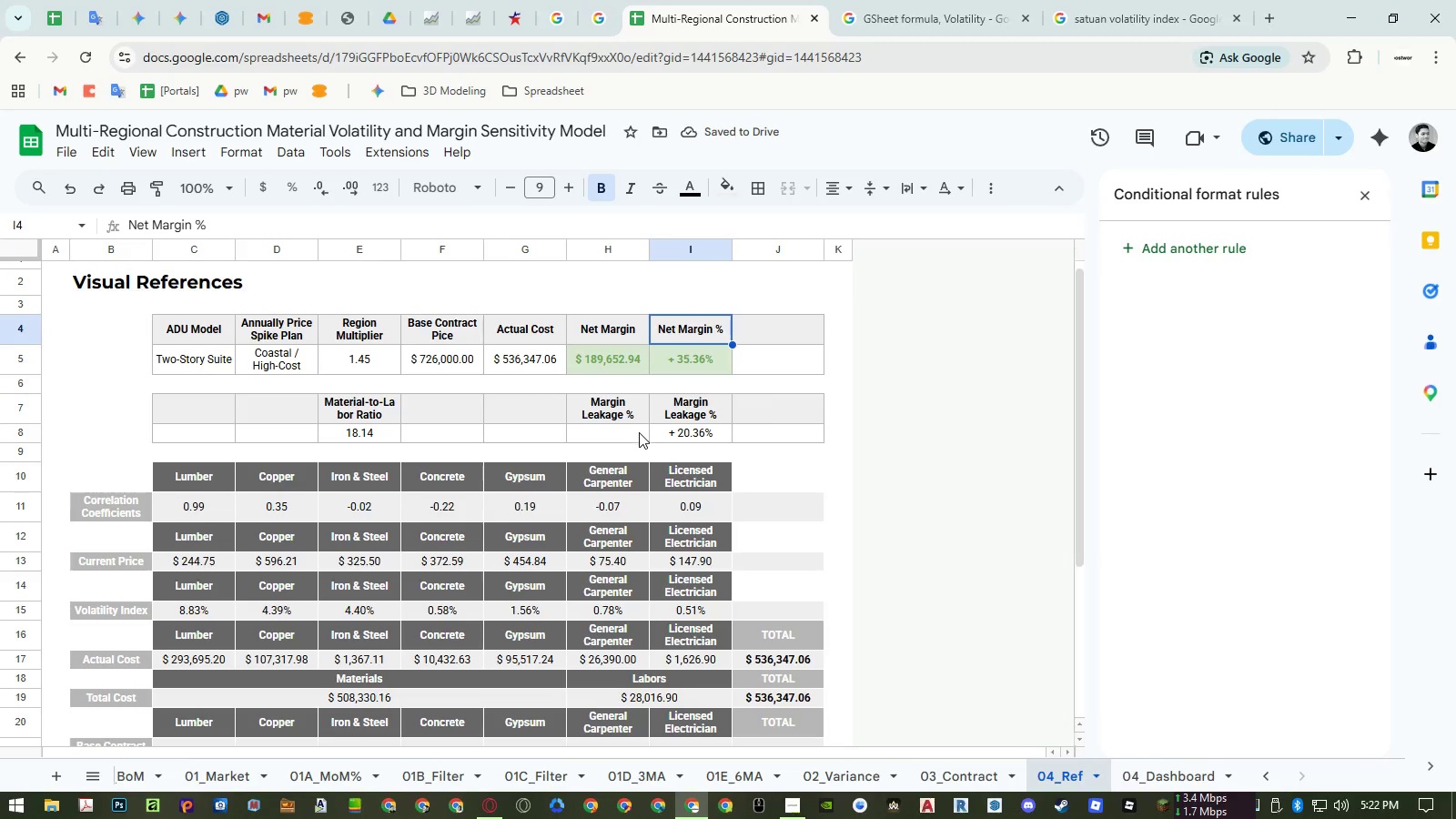 
left_click([639, 432])
 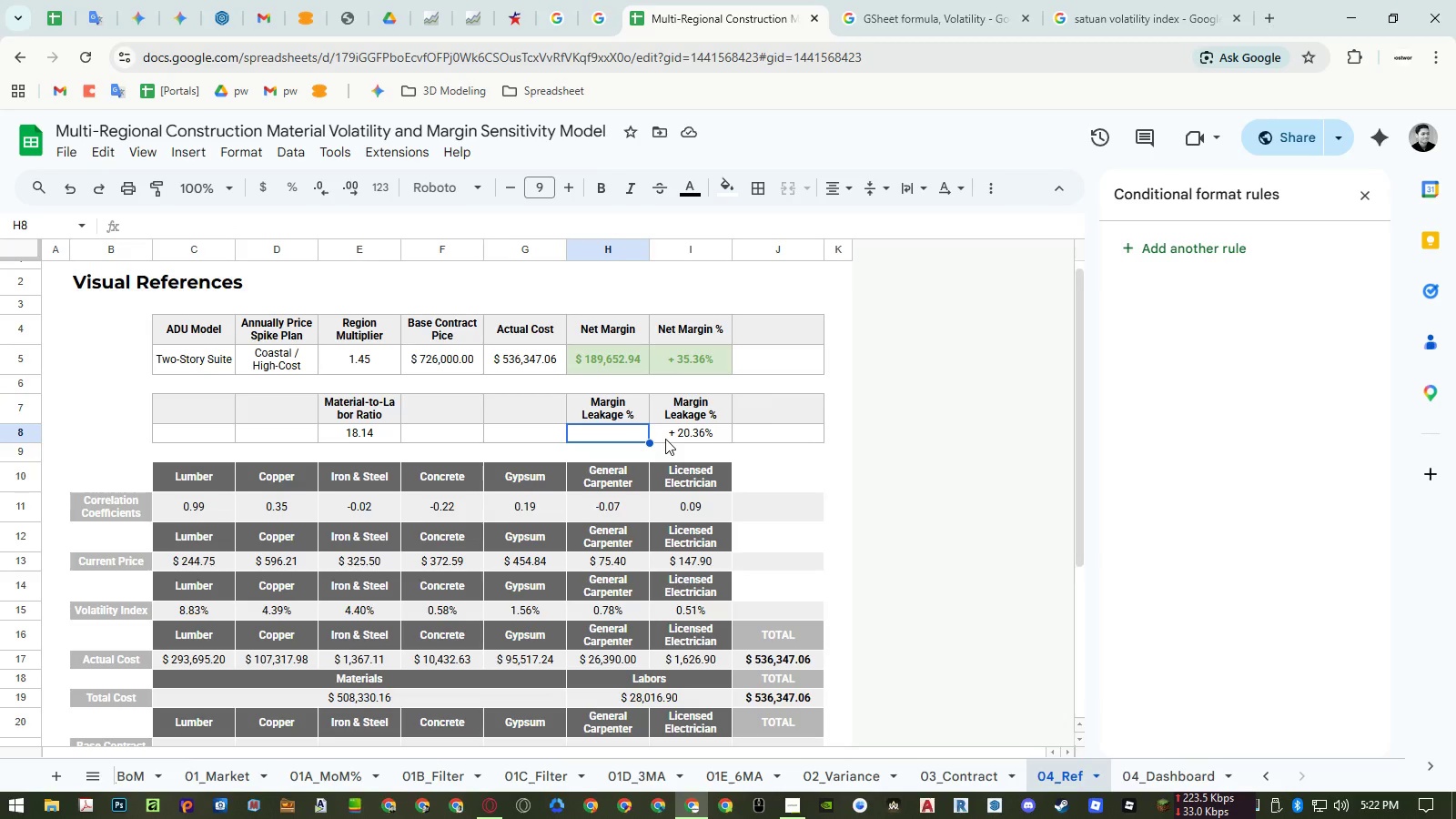 
left_click([689, 435])
 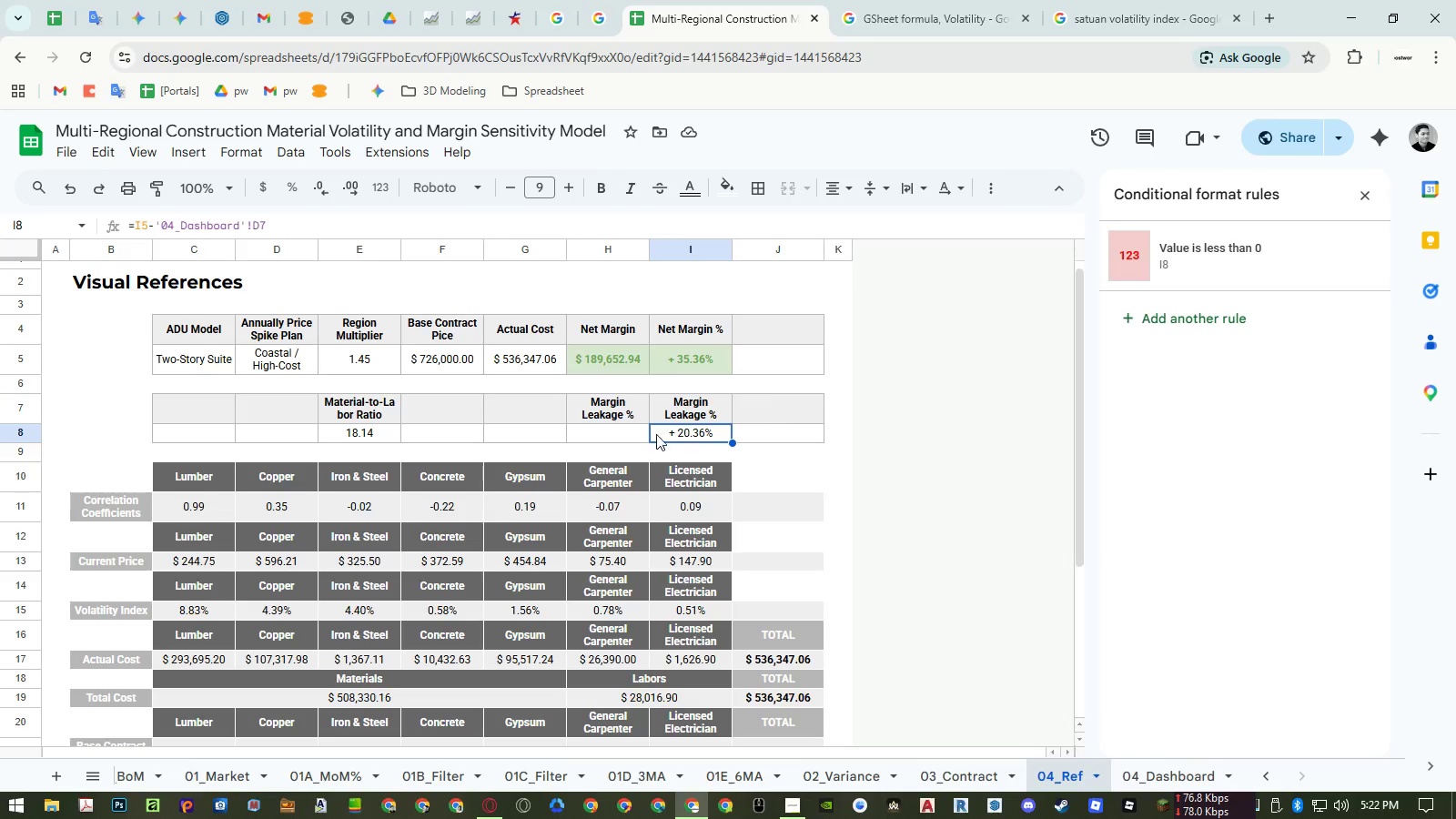 
left_click([633, 437])
 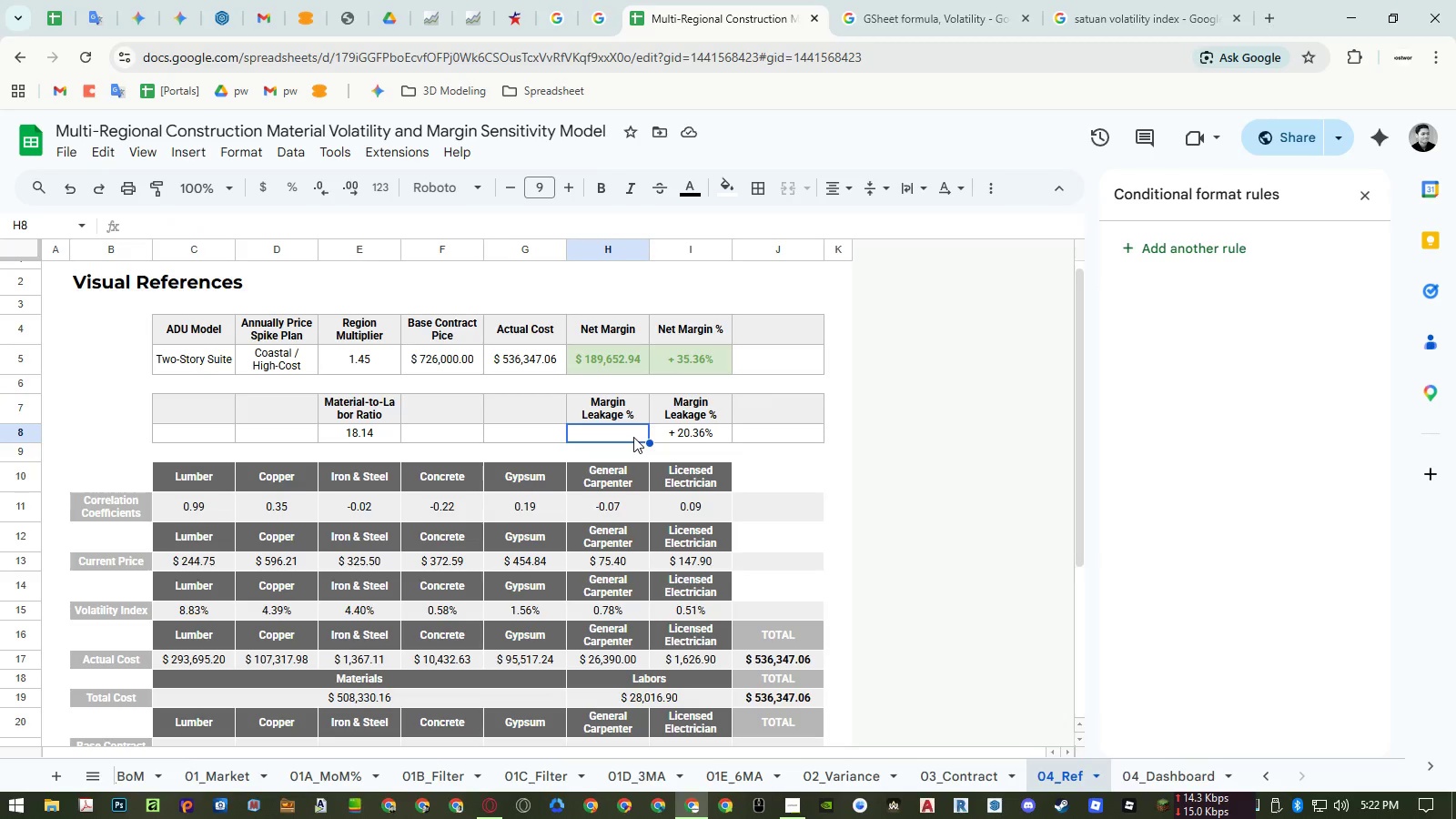 
key(Equal)
 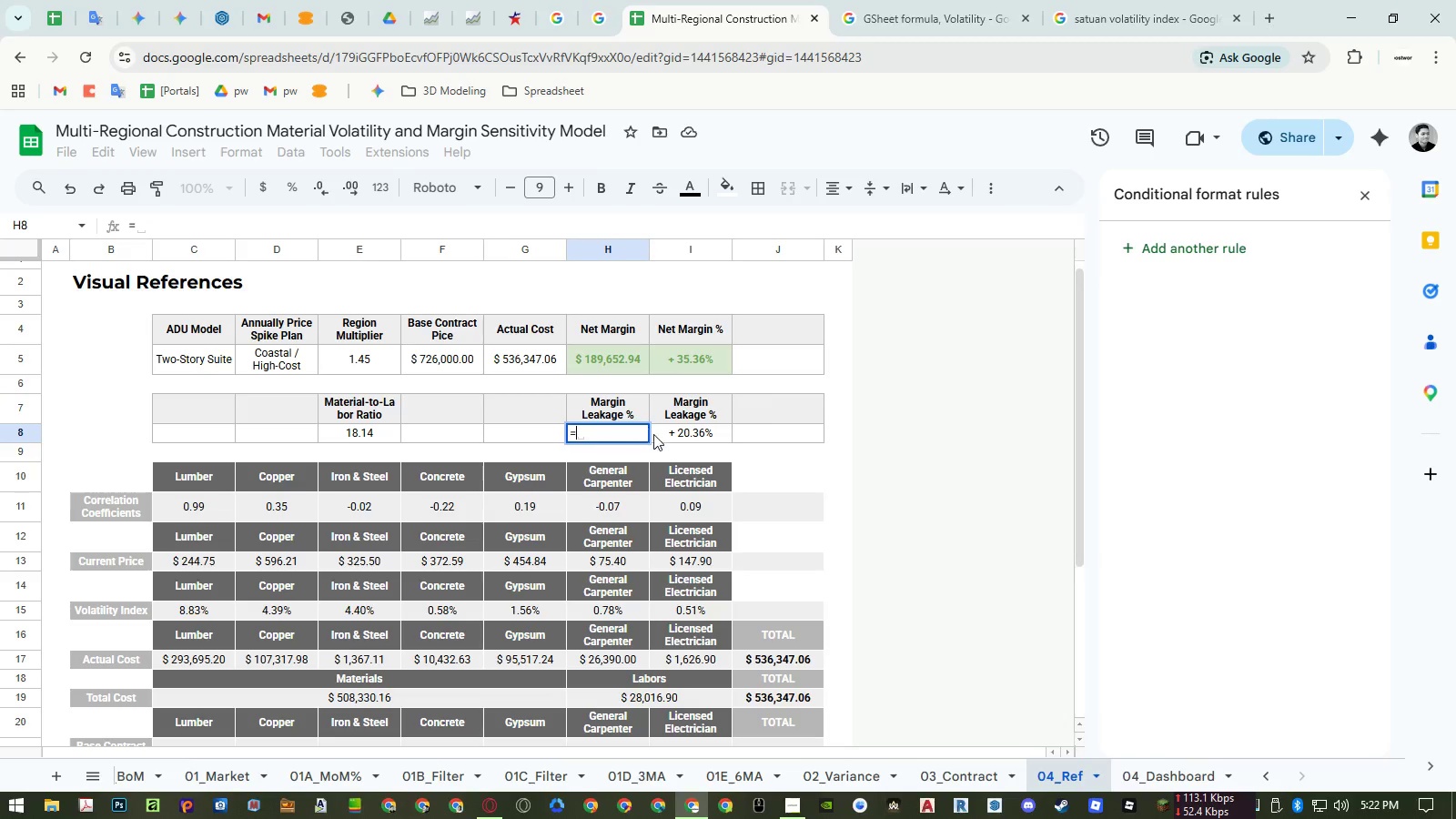 
key(Escape)
 